 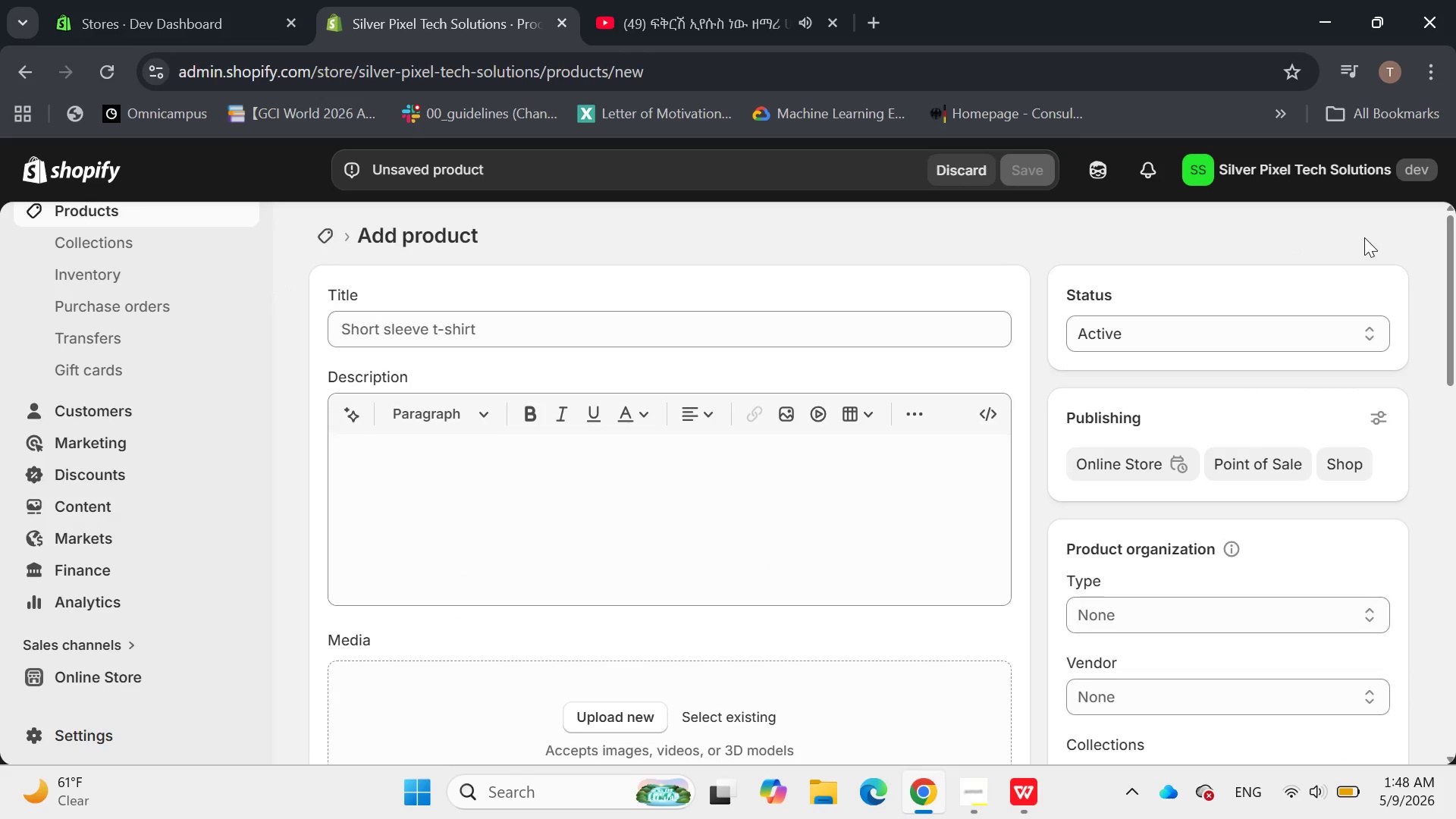 
left_click([724, 332])
 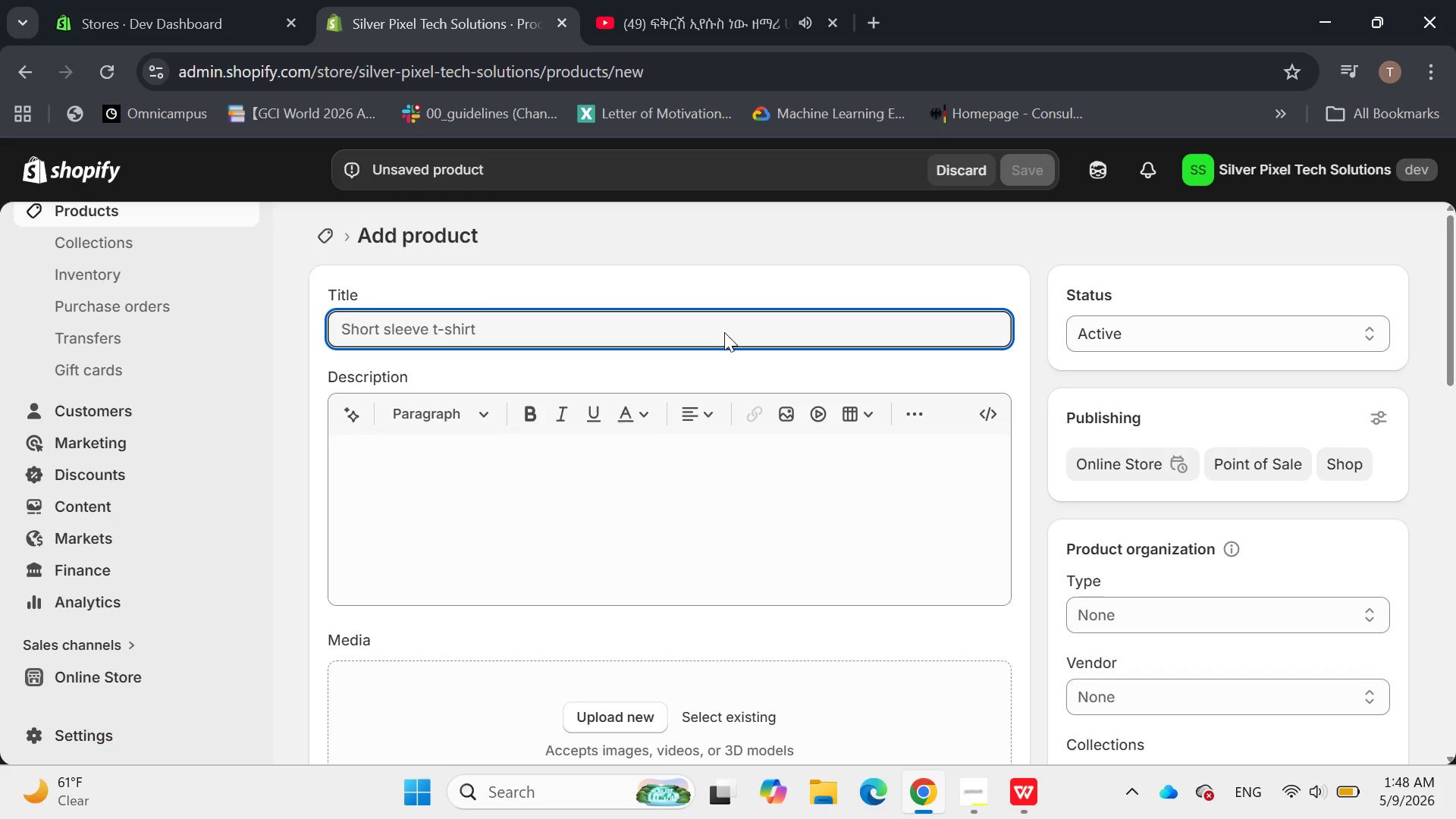 
type(Mac )
key(Backspace)
type(intosh )
 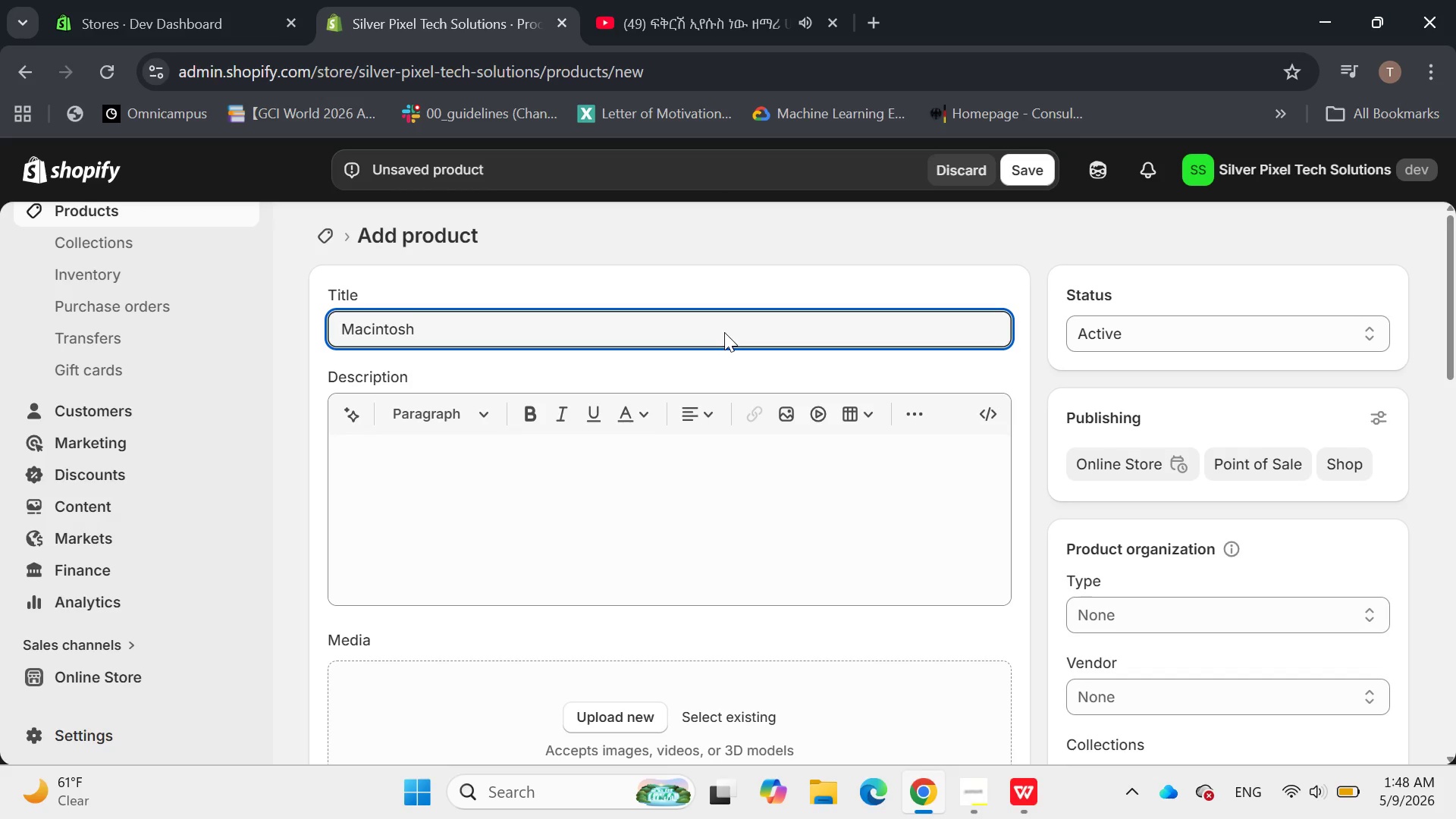 
type(SE?)
 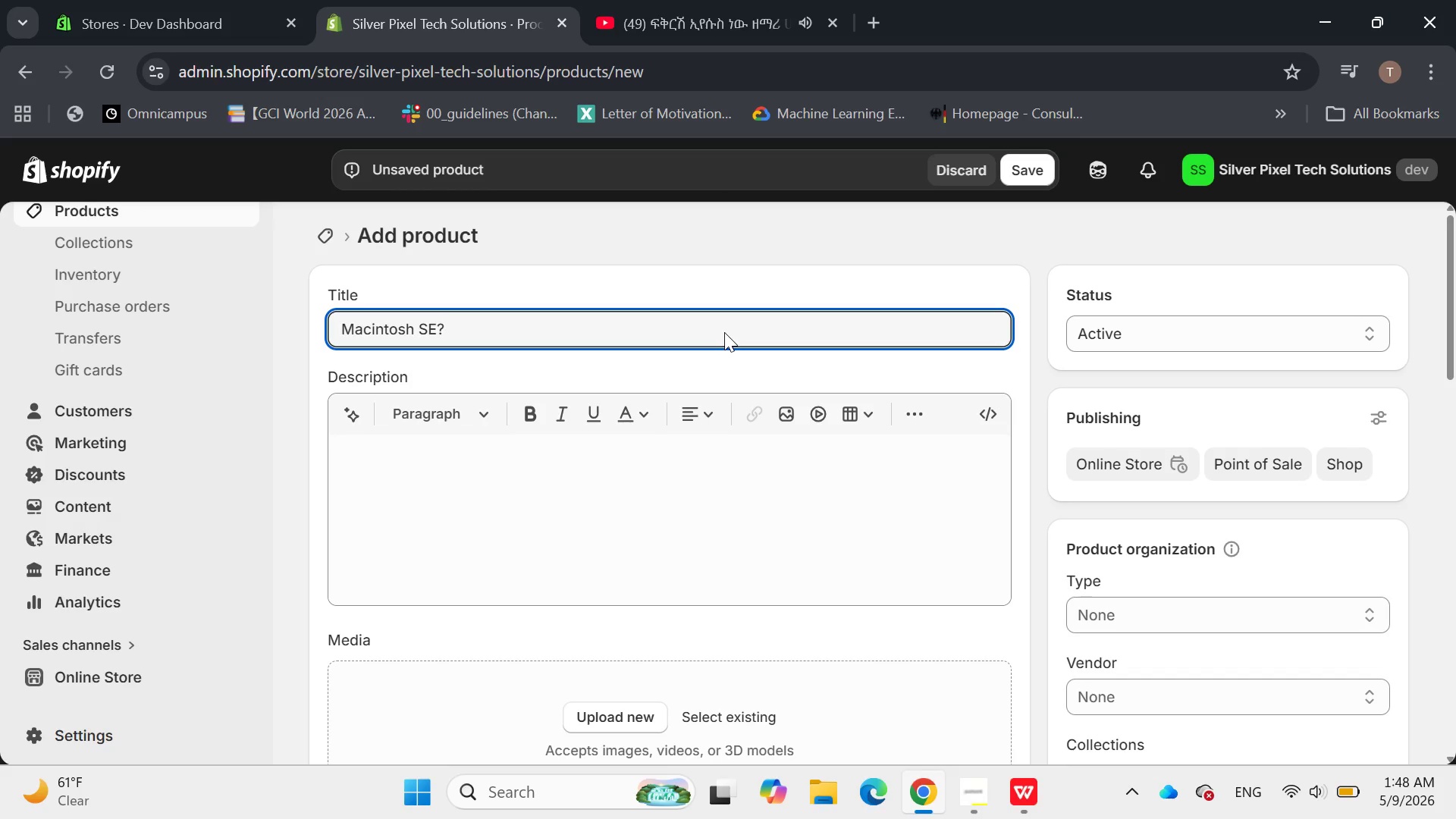 
type(#) LOGIC Boa)
 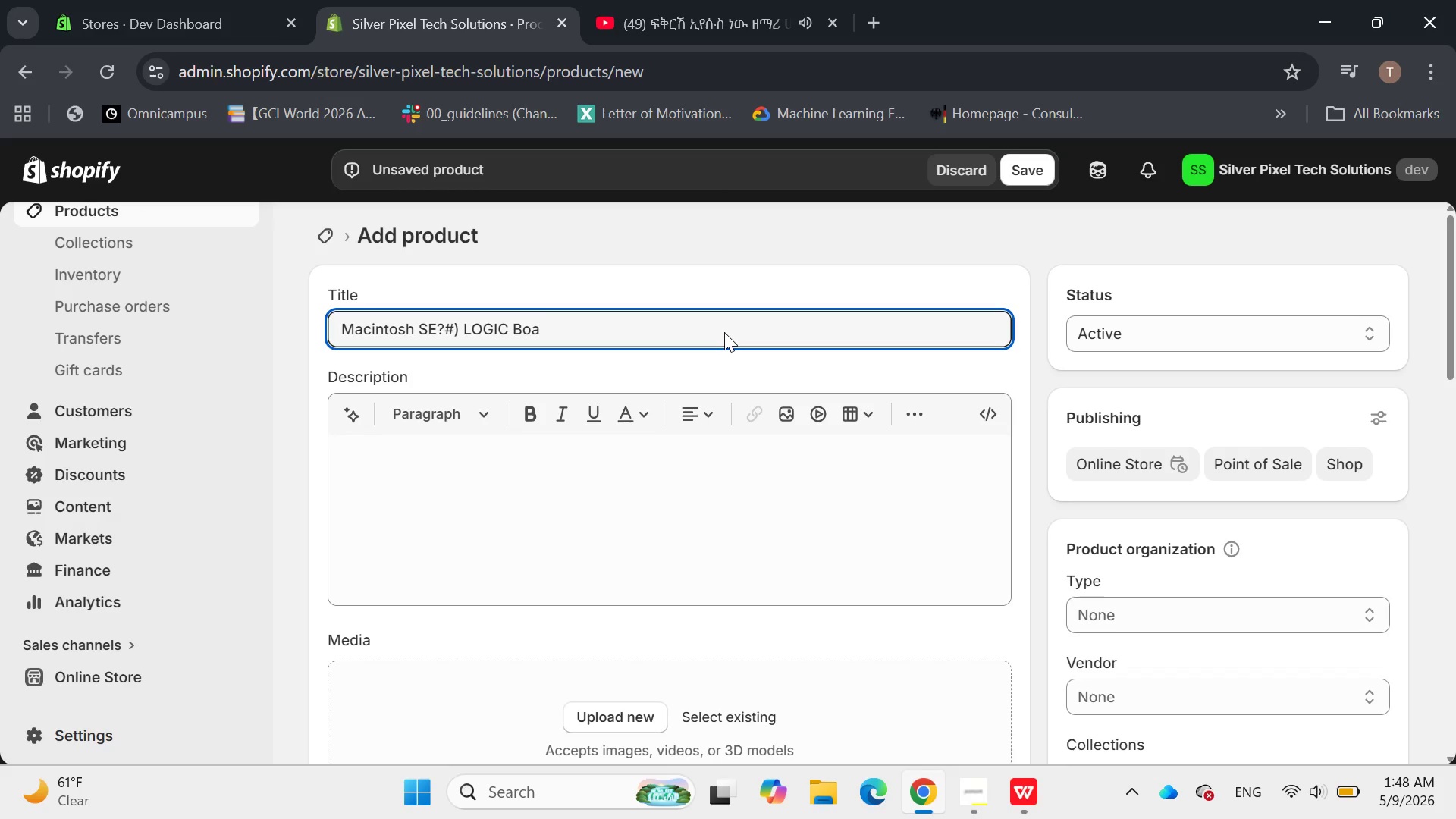 
type(rd)
 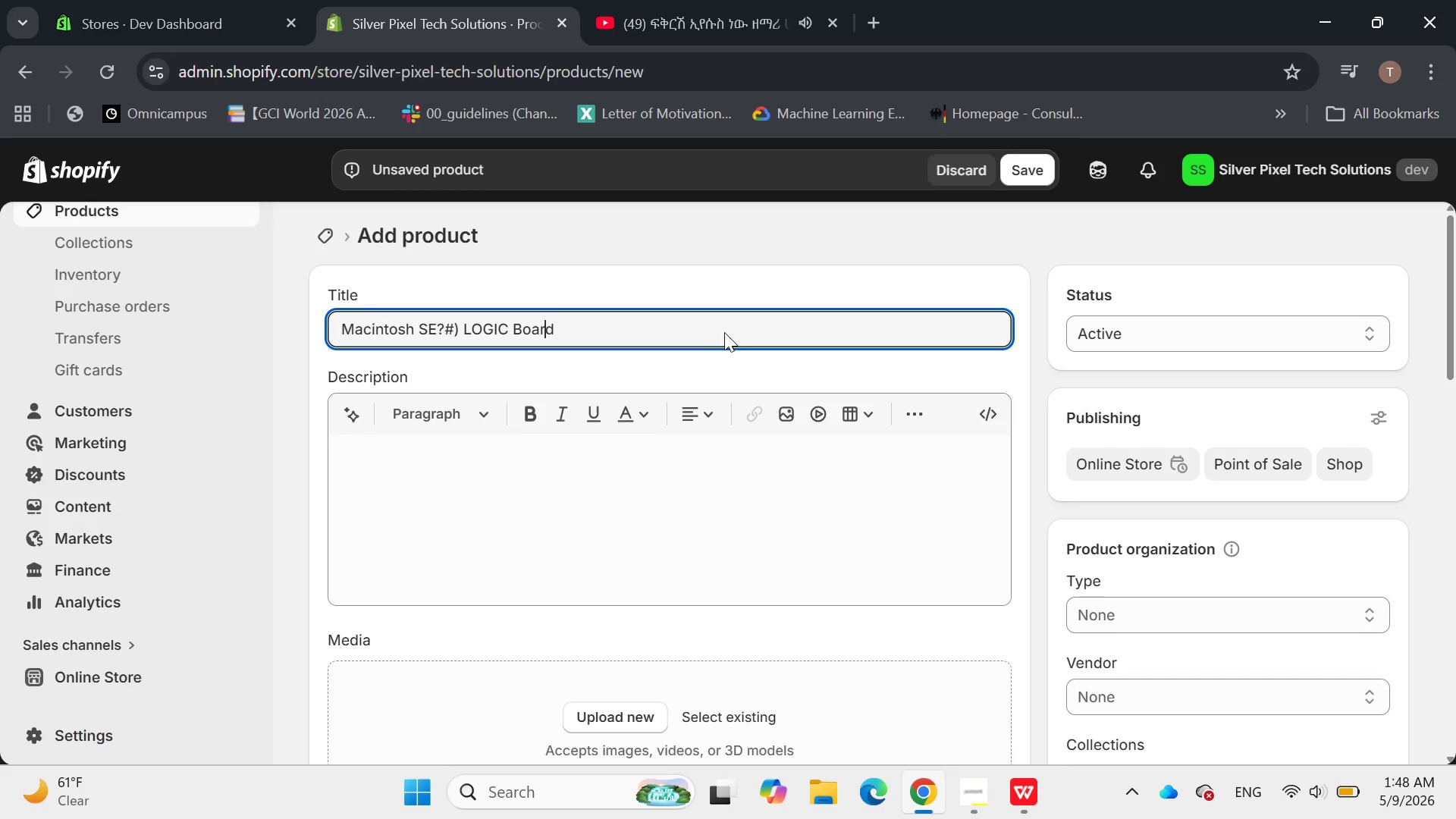 
key(ArrowLeft)
 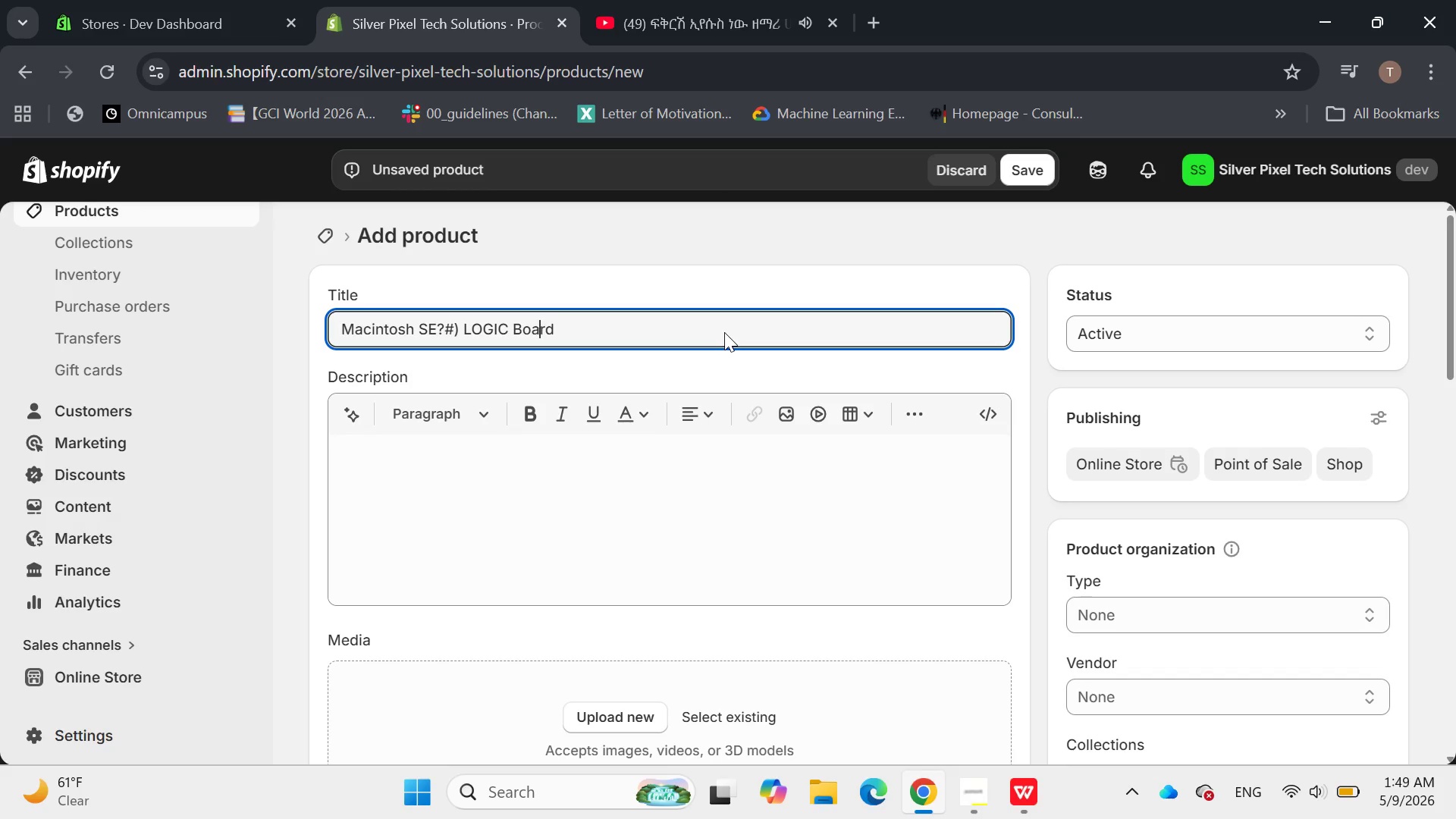 
key(ArrowLeft)
 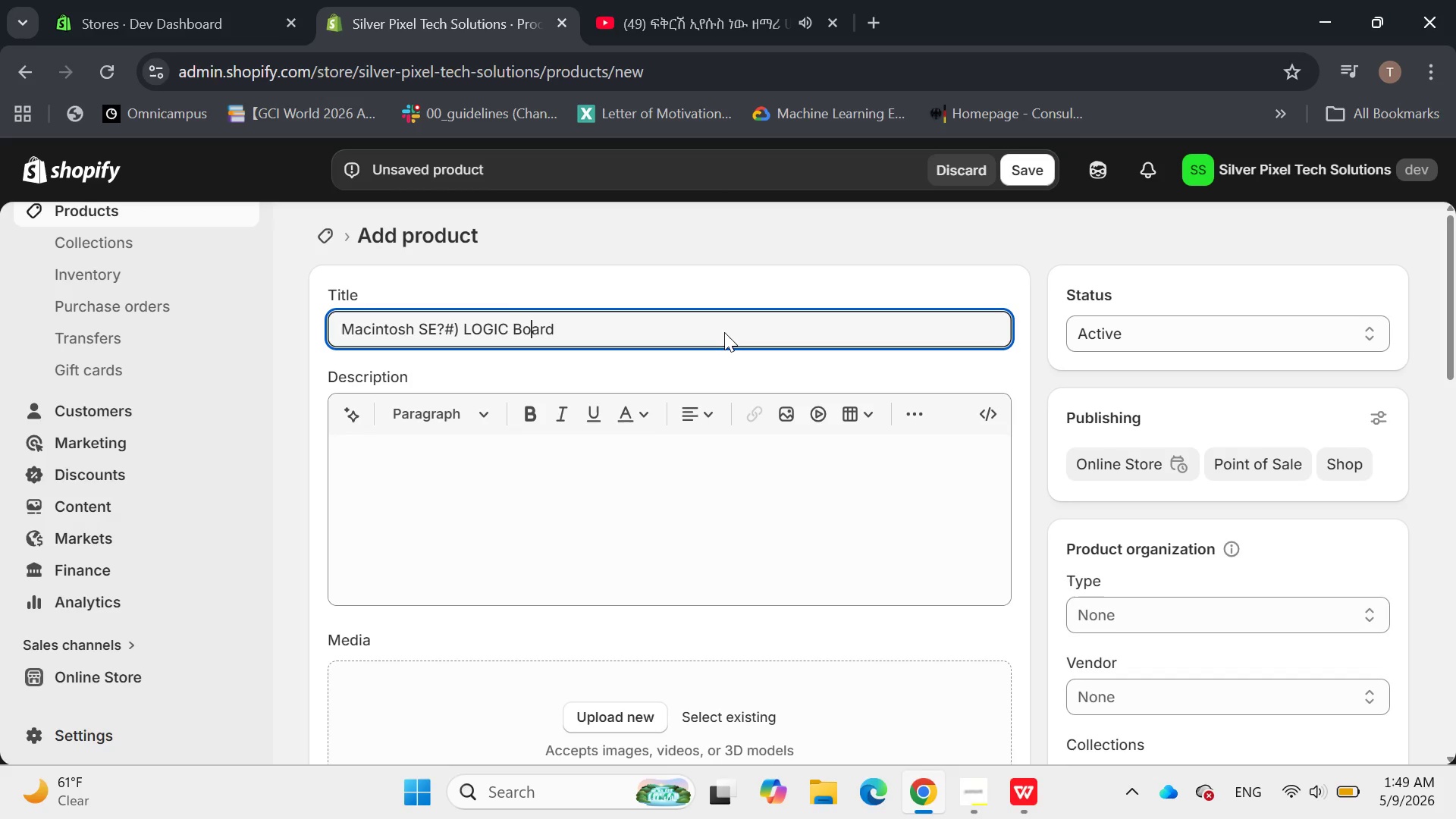 
key(ArrowLeft)
 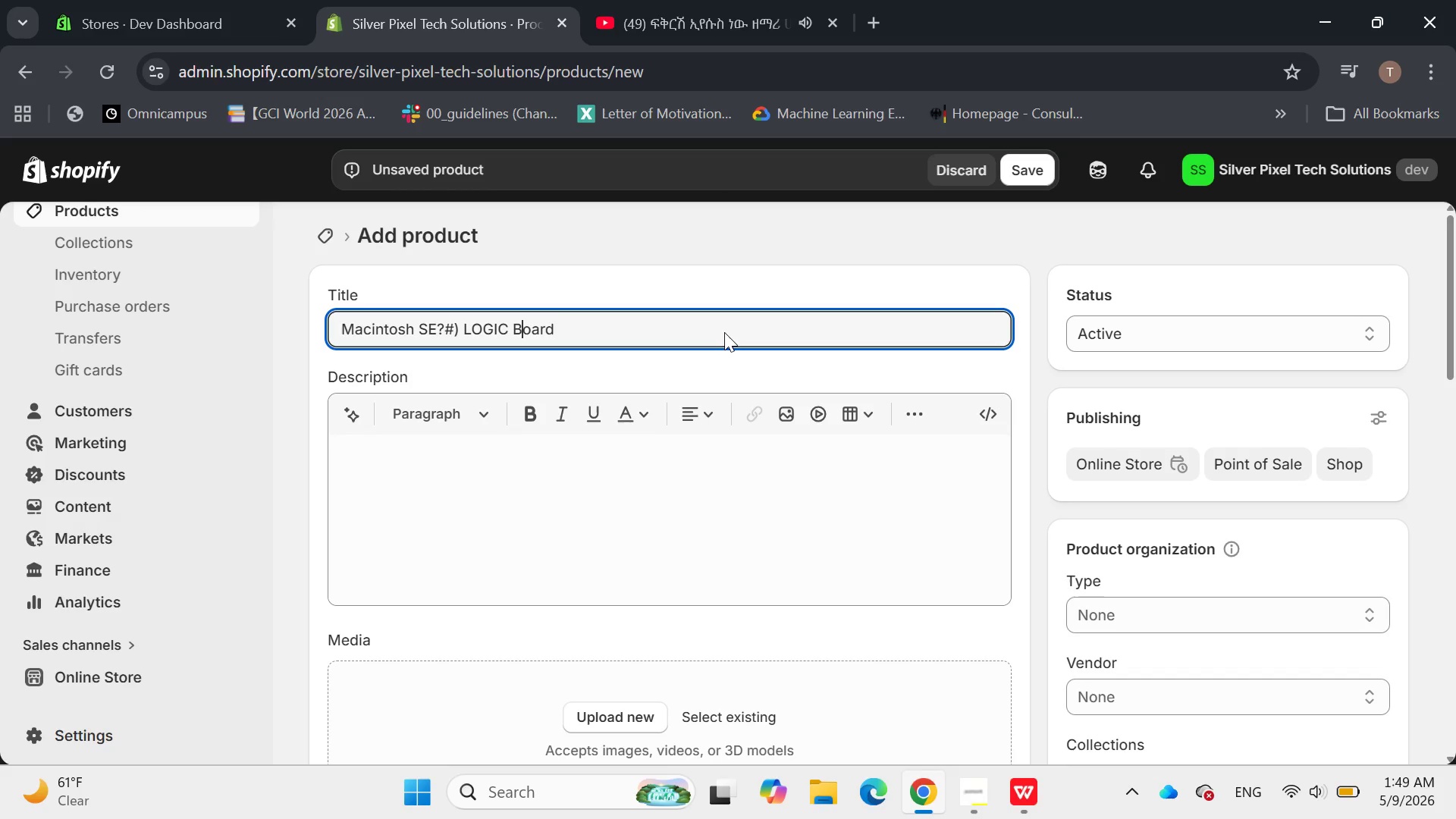 
key(ArrowLeft)
 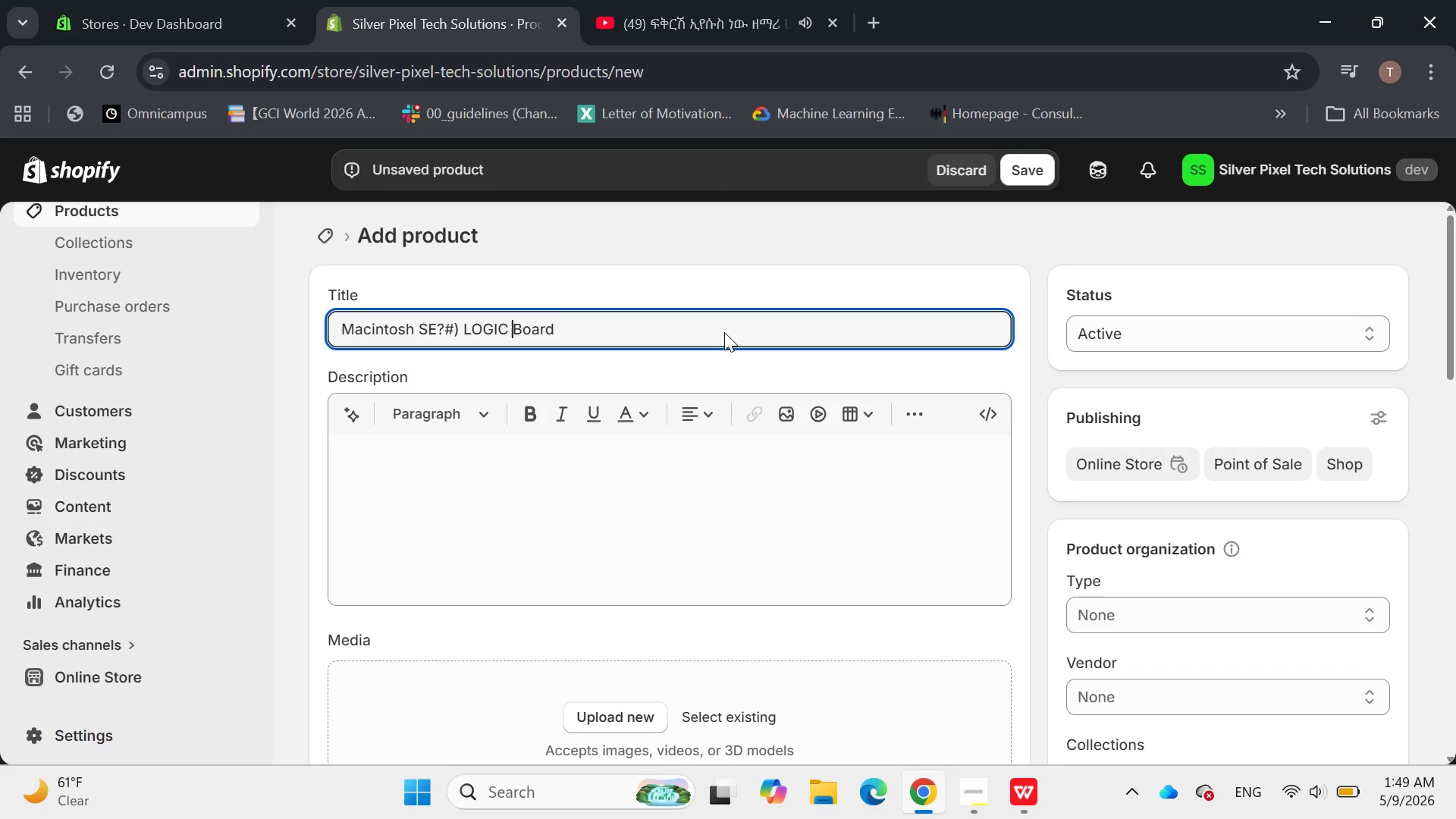 
key(ArrowLeft)
 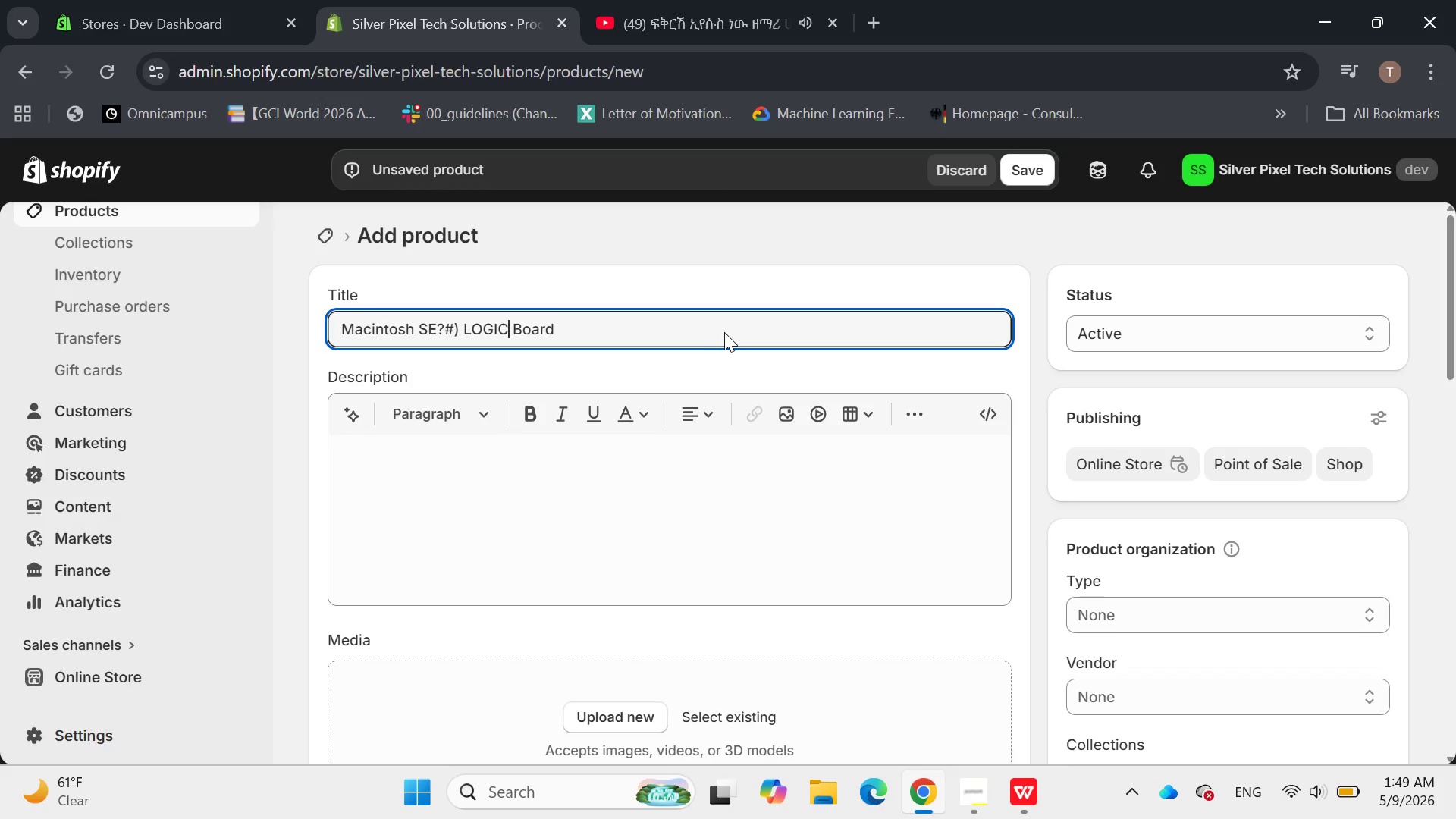 
key(ArrowLeft)
 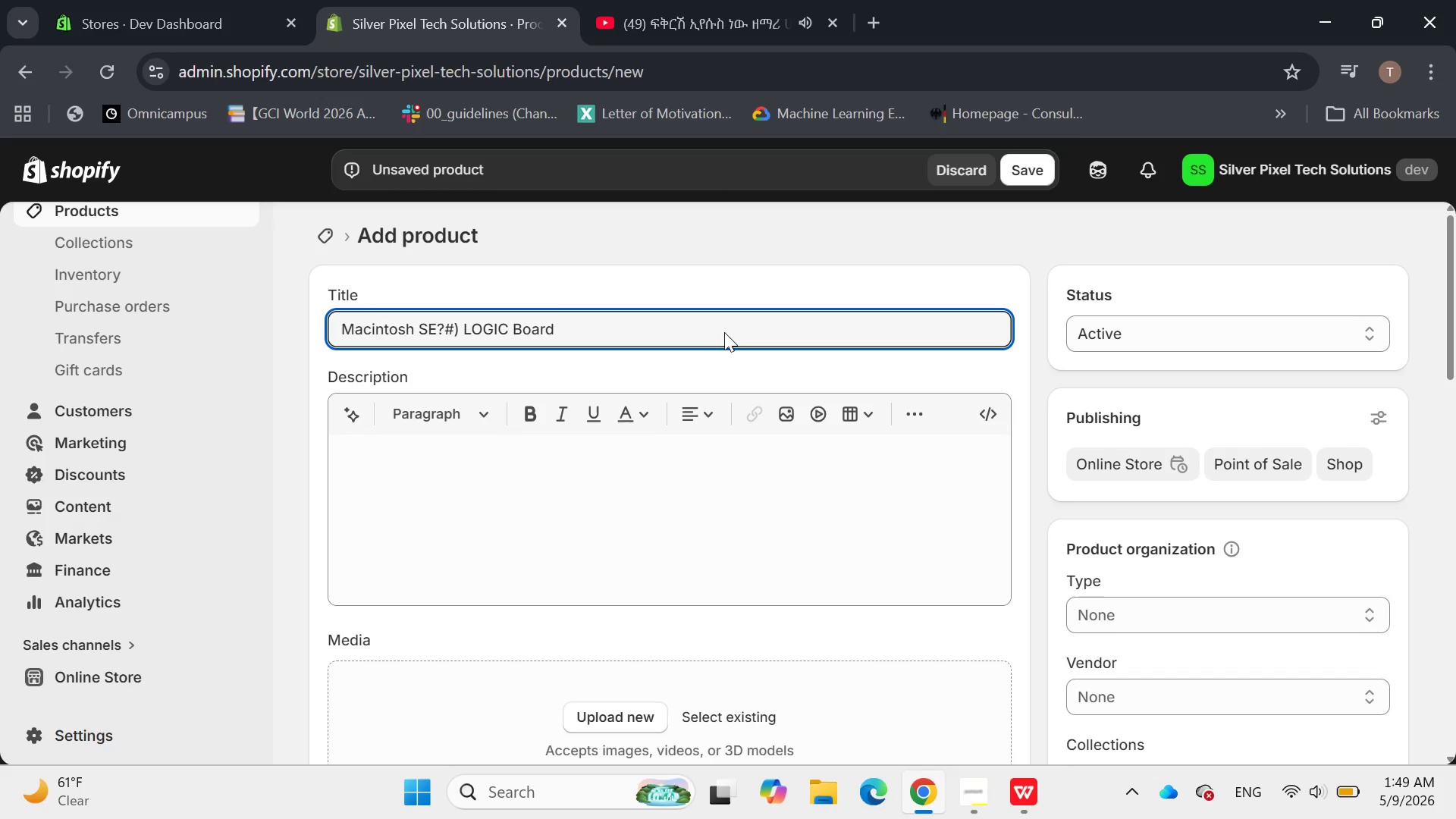 
key(Backspace)
key(Backspace)
key(Backspace)
key(Backspace)
type(ogic)
 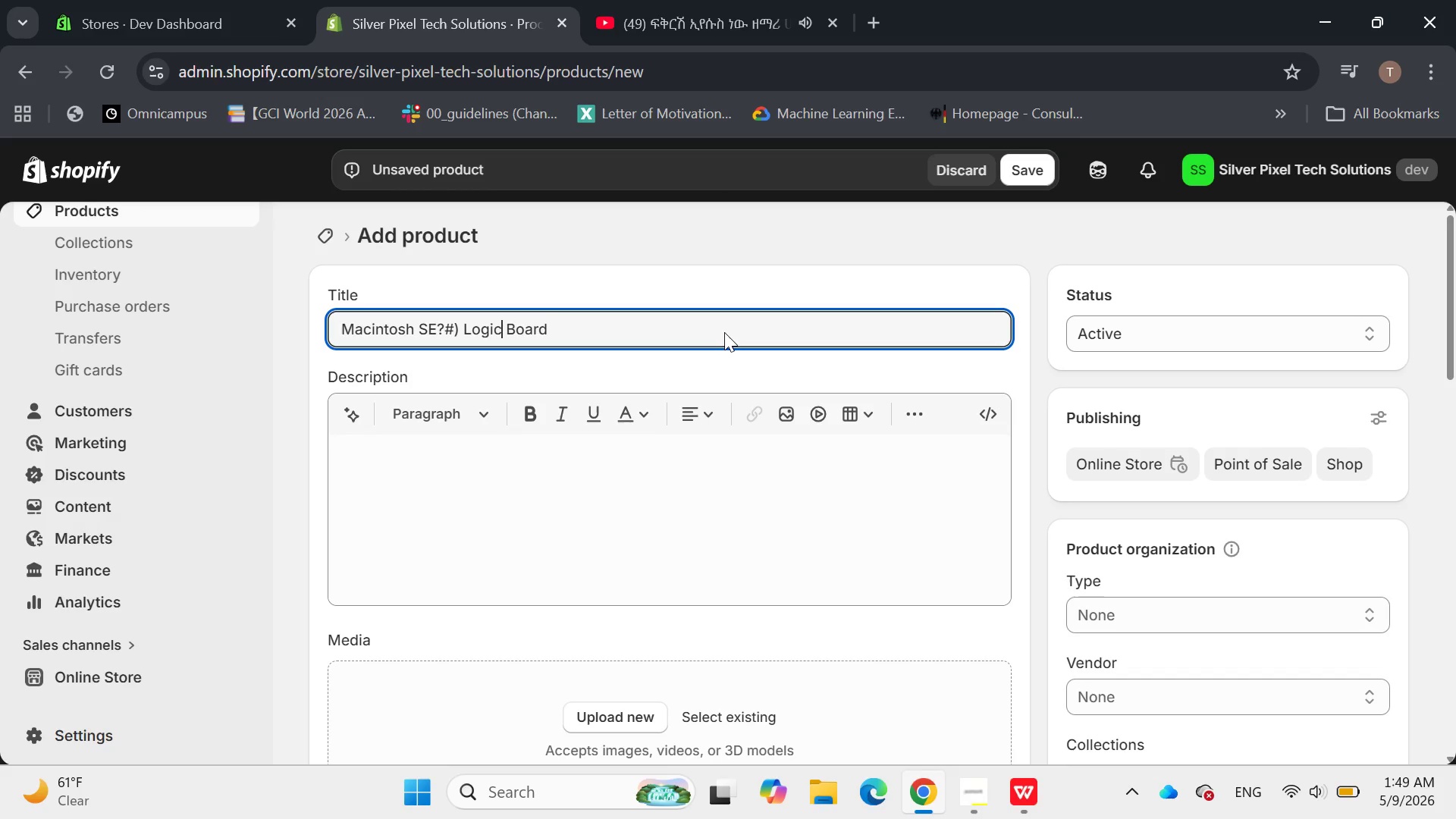 
hold_key(key=ArrowRight, duration=1.06)
 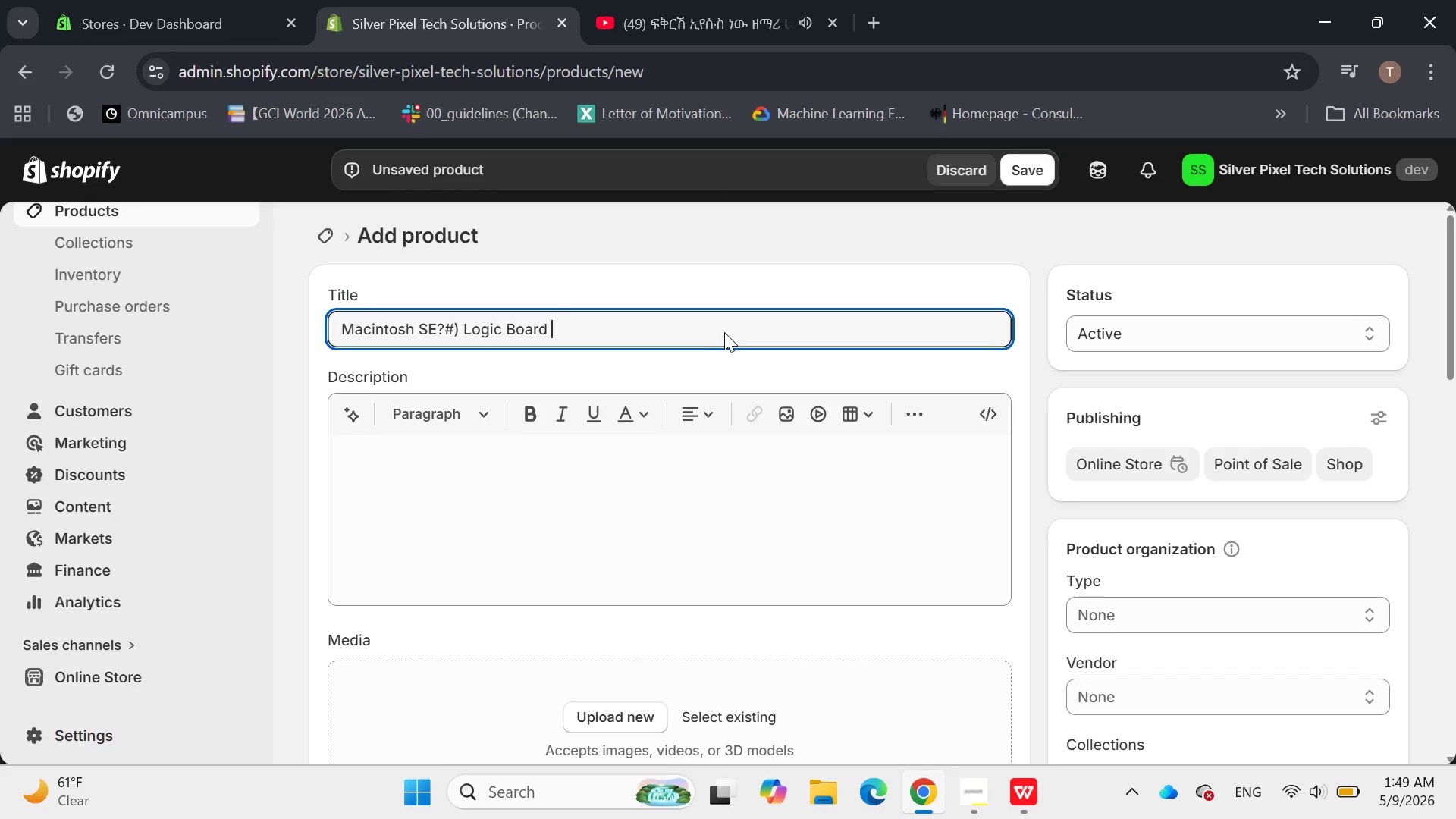 
type( Restoration Services)
key(Backspace)
 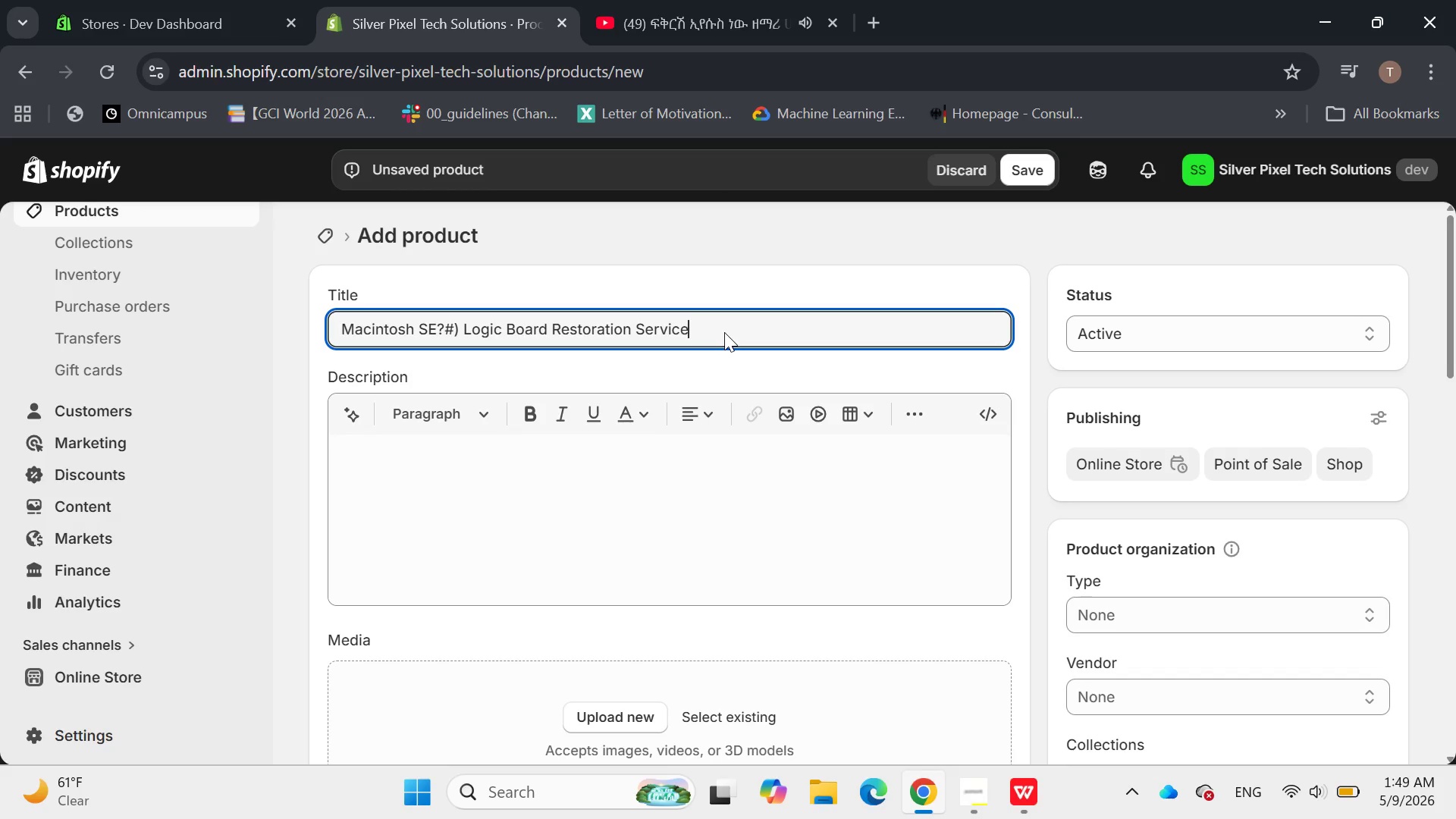 
left_click([644, 425])
 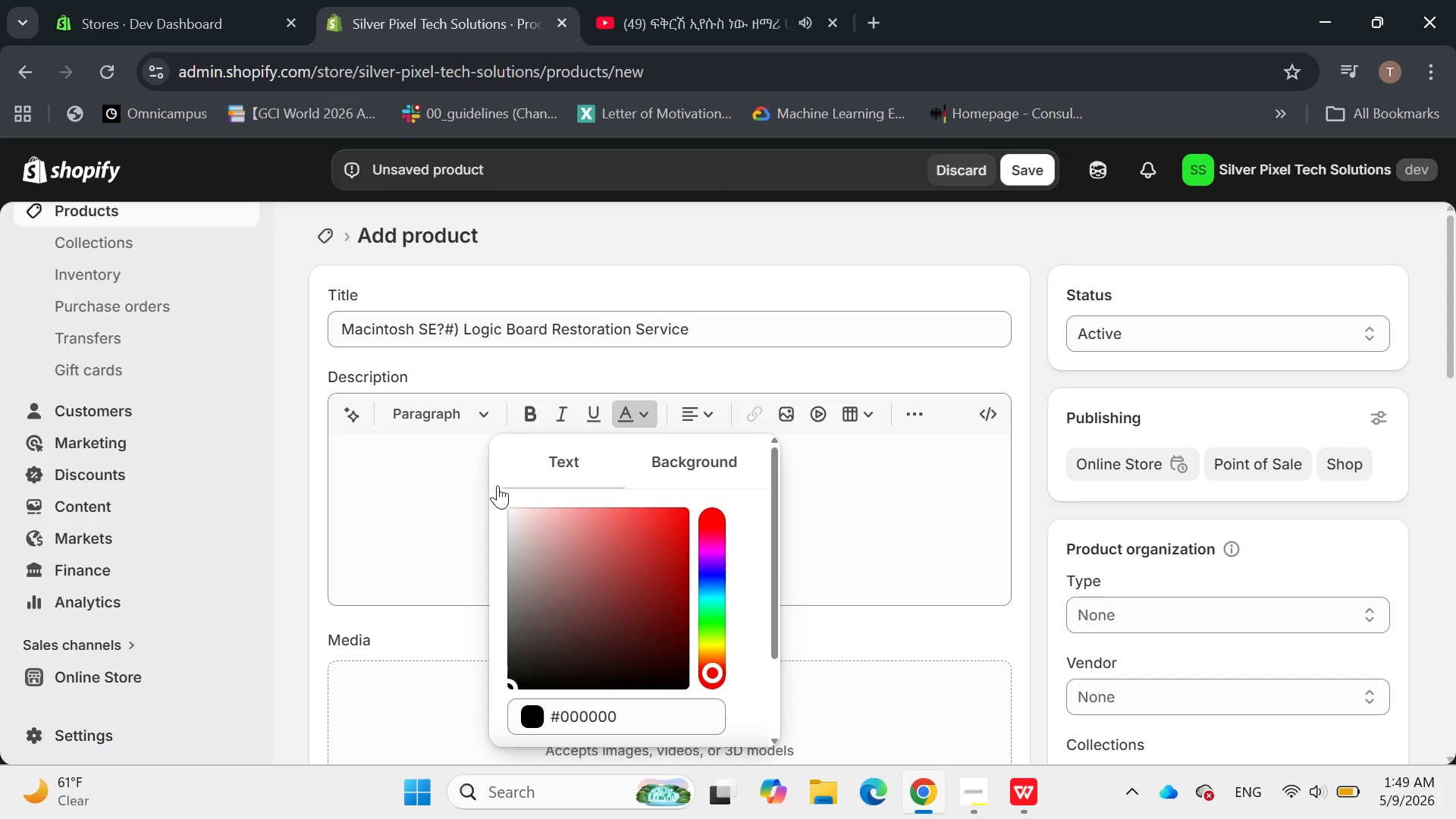 
left_click([441, 479])
 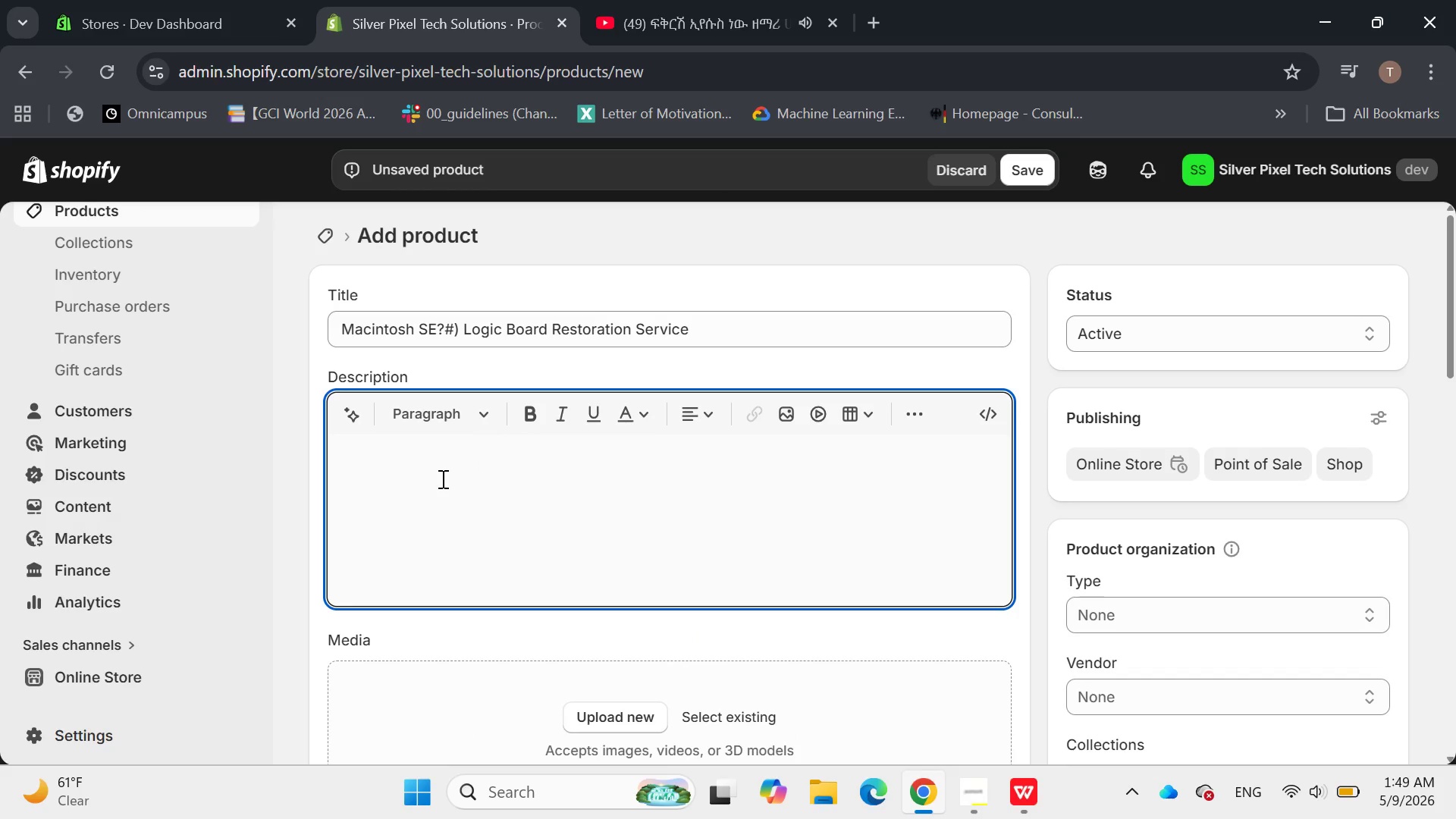 
left_click([444, 413])
 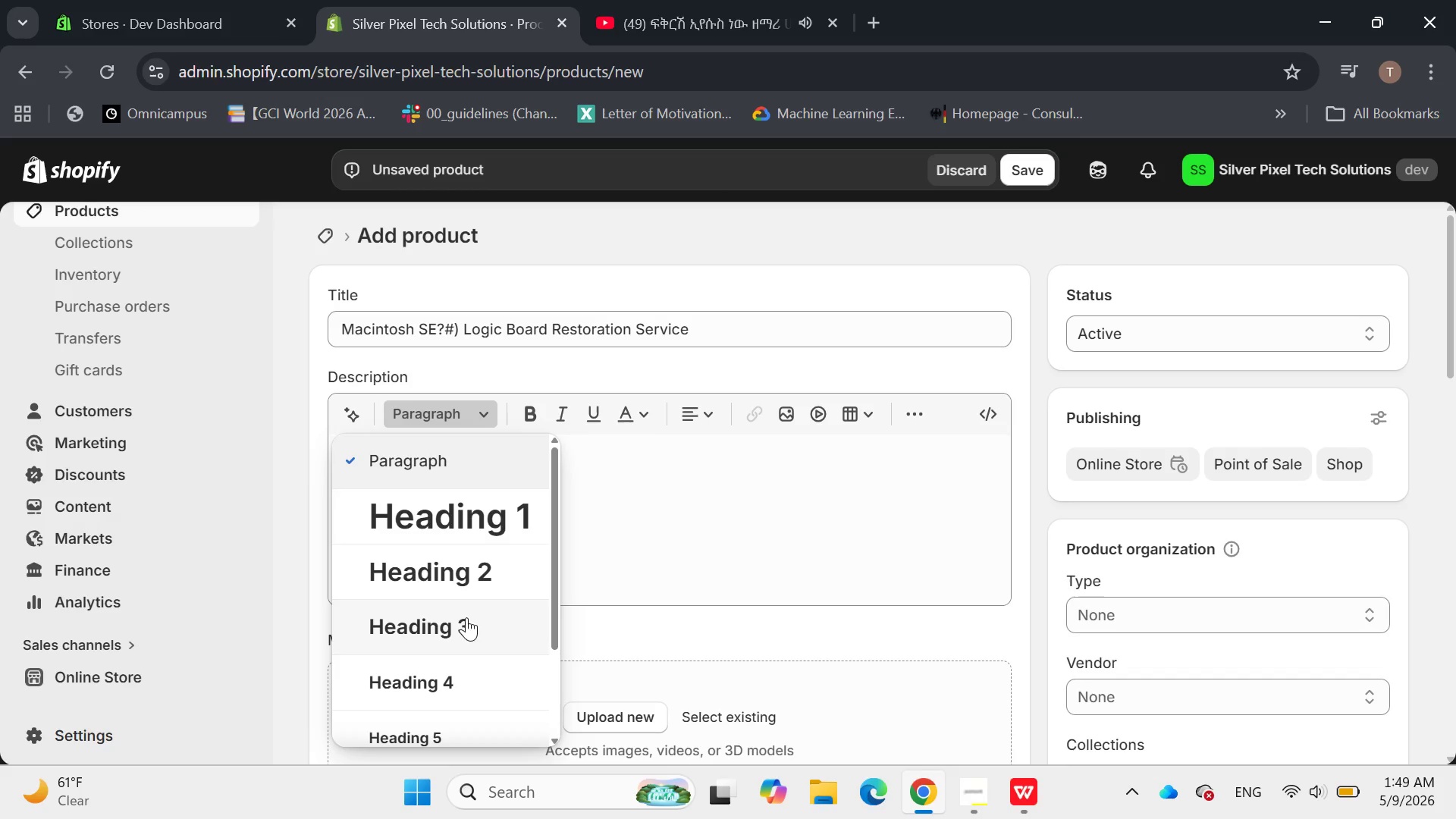 
left_click([466, 624])
 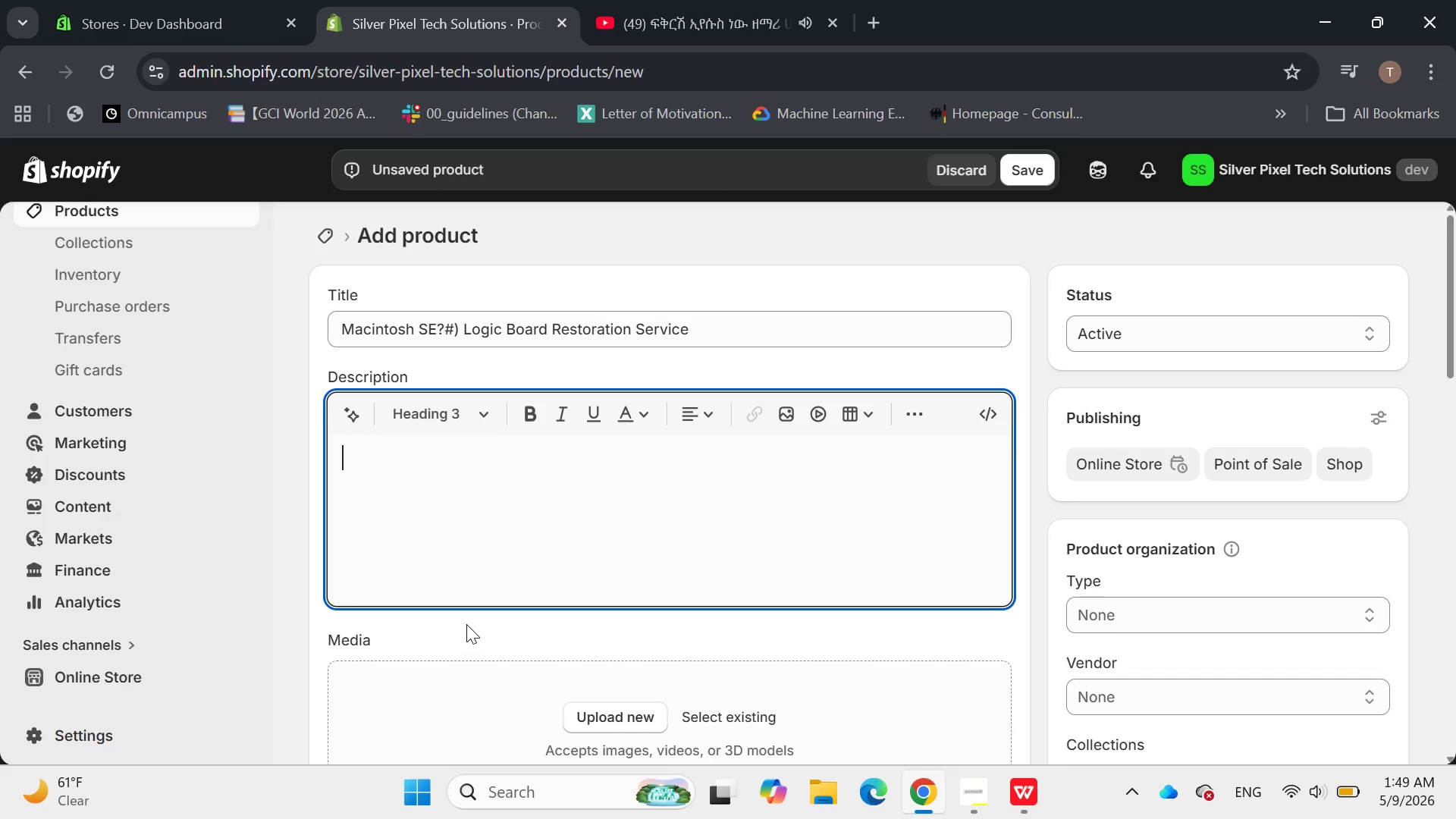 
type(Restore Your Vintage Macintosh SE/30 with Expert Logic Board Care)
 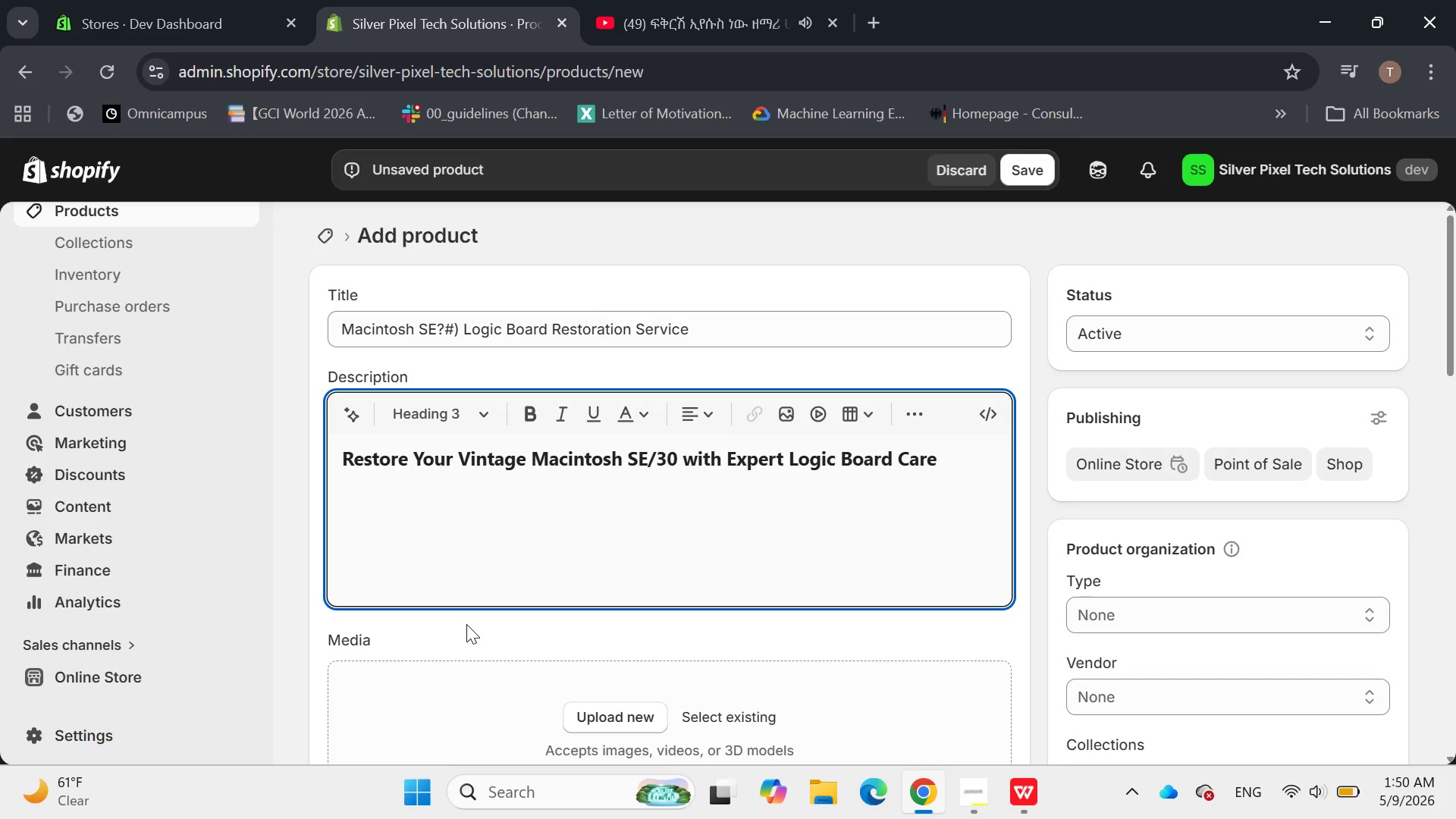 
key(Enter)
 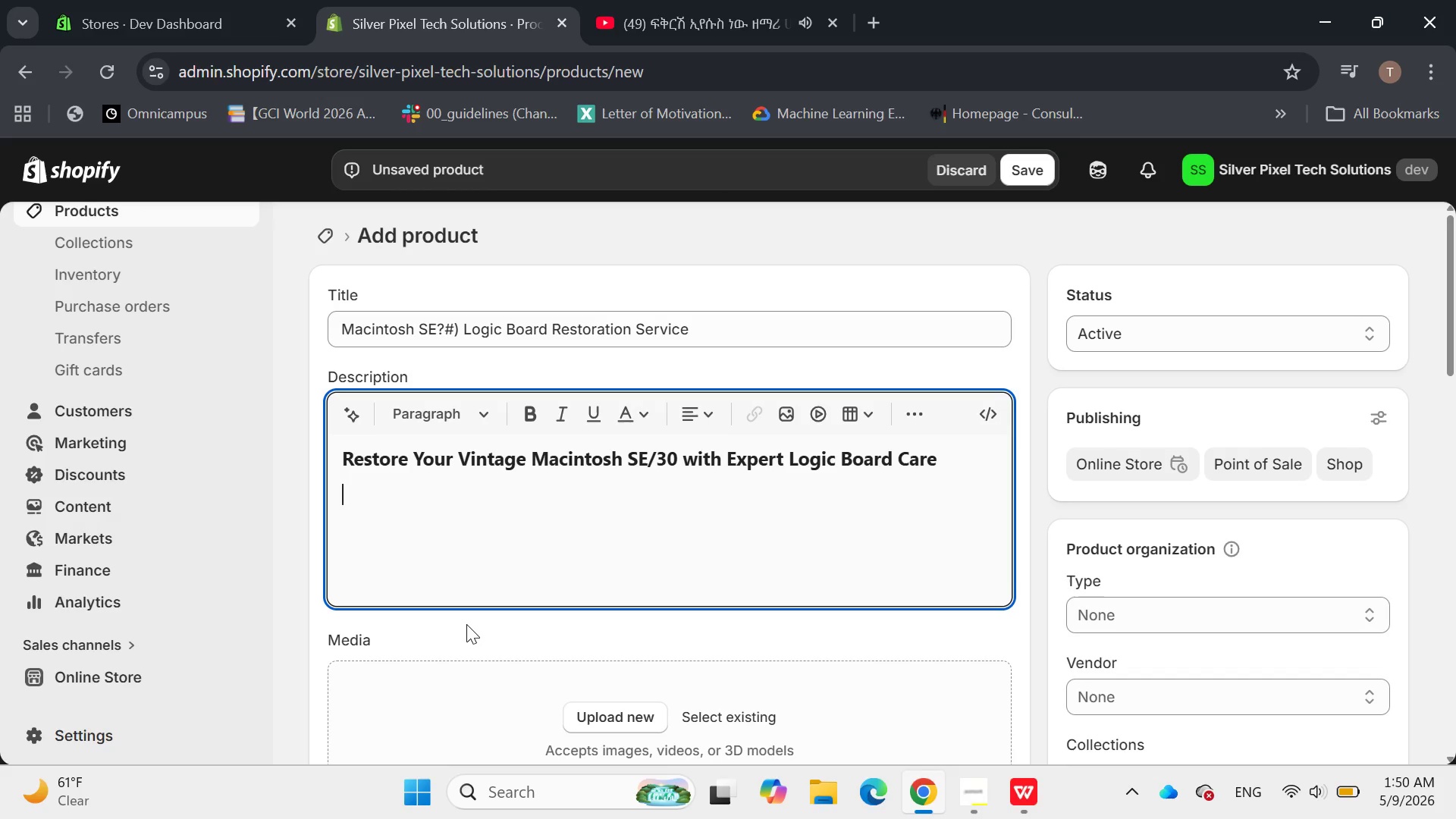 
wait(10.81)
 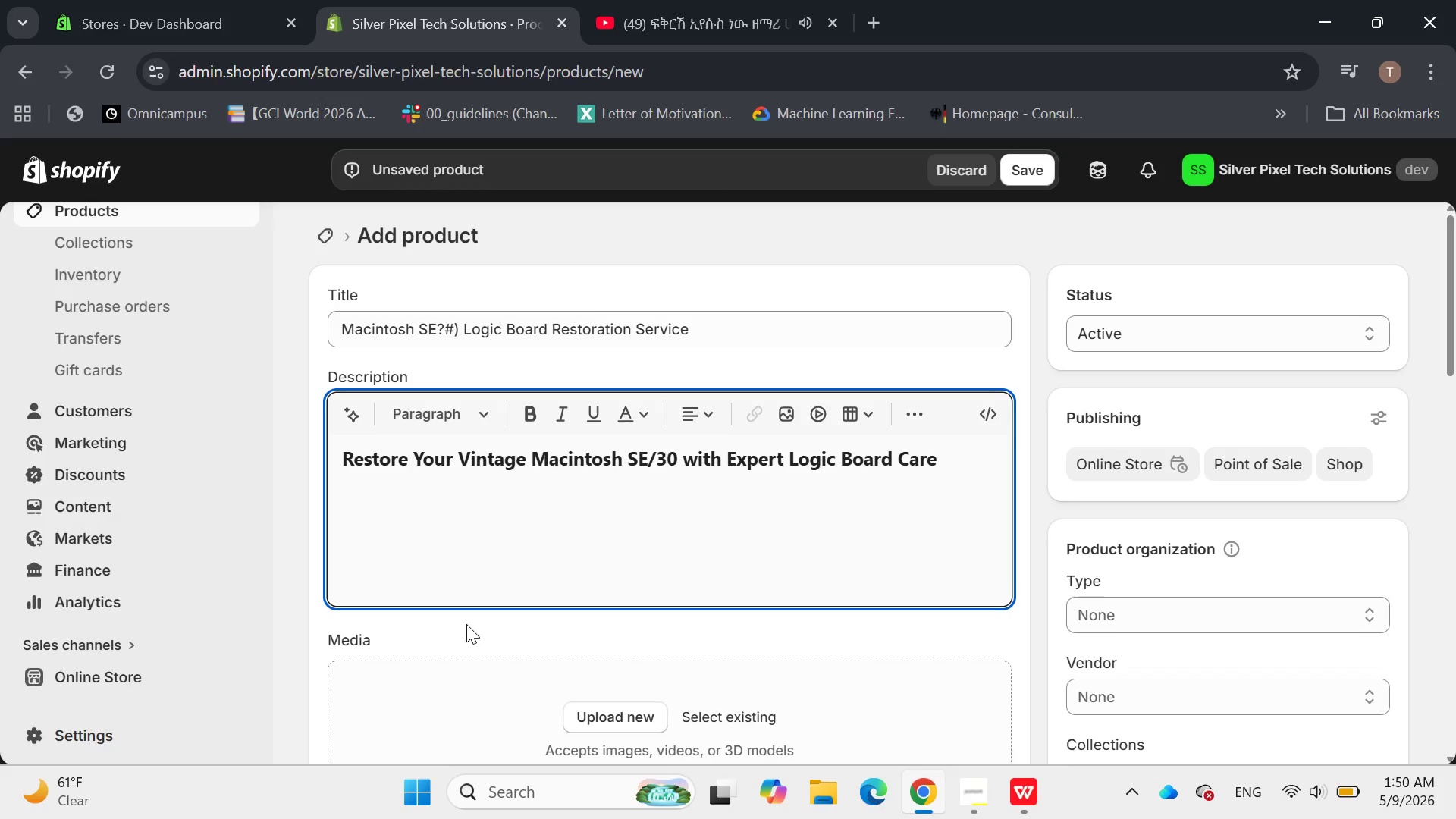 
type(The )
 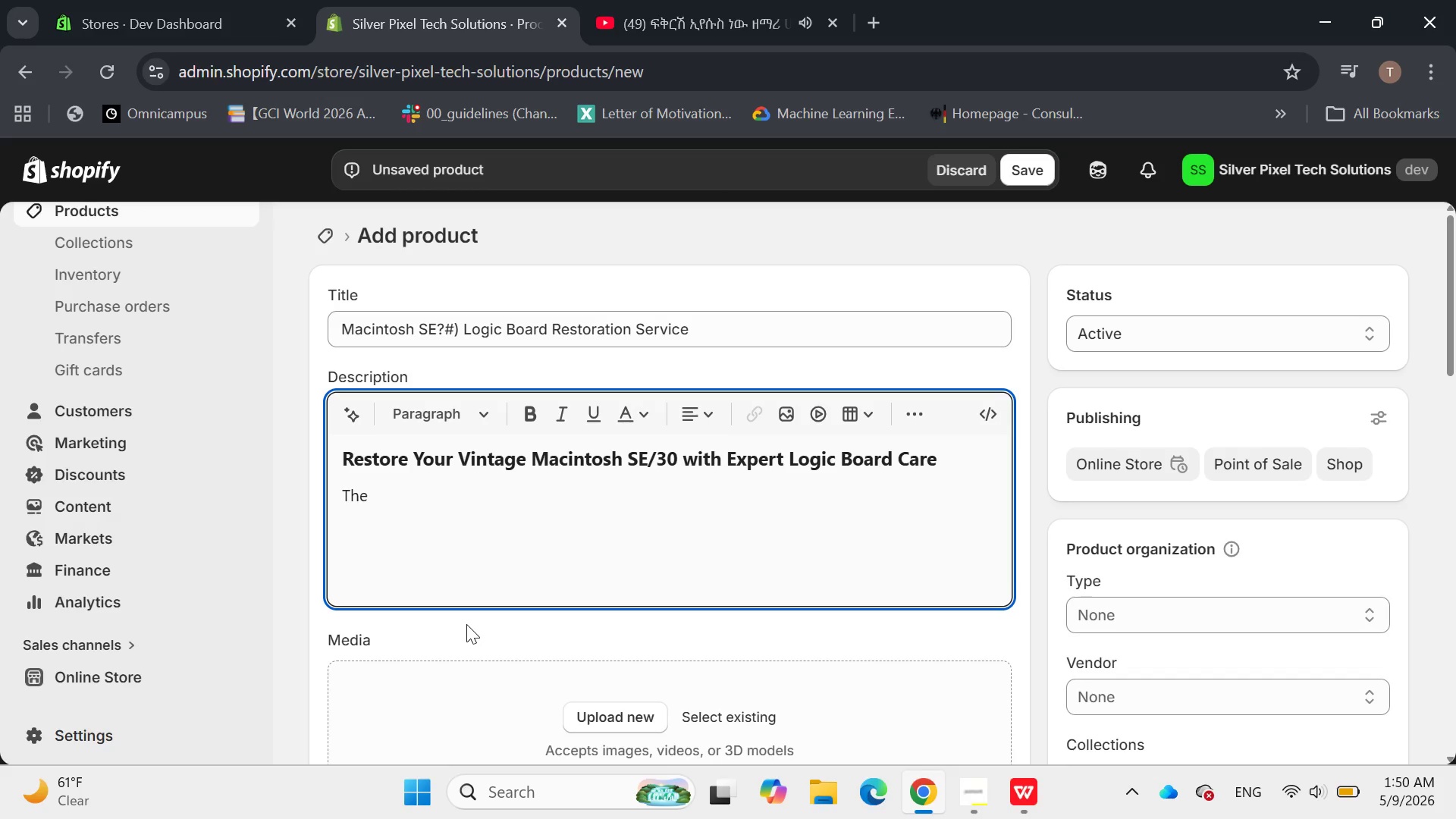 
wait(8.91)
 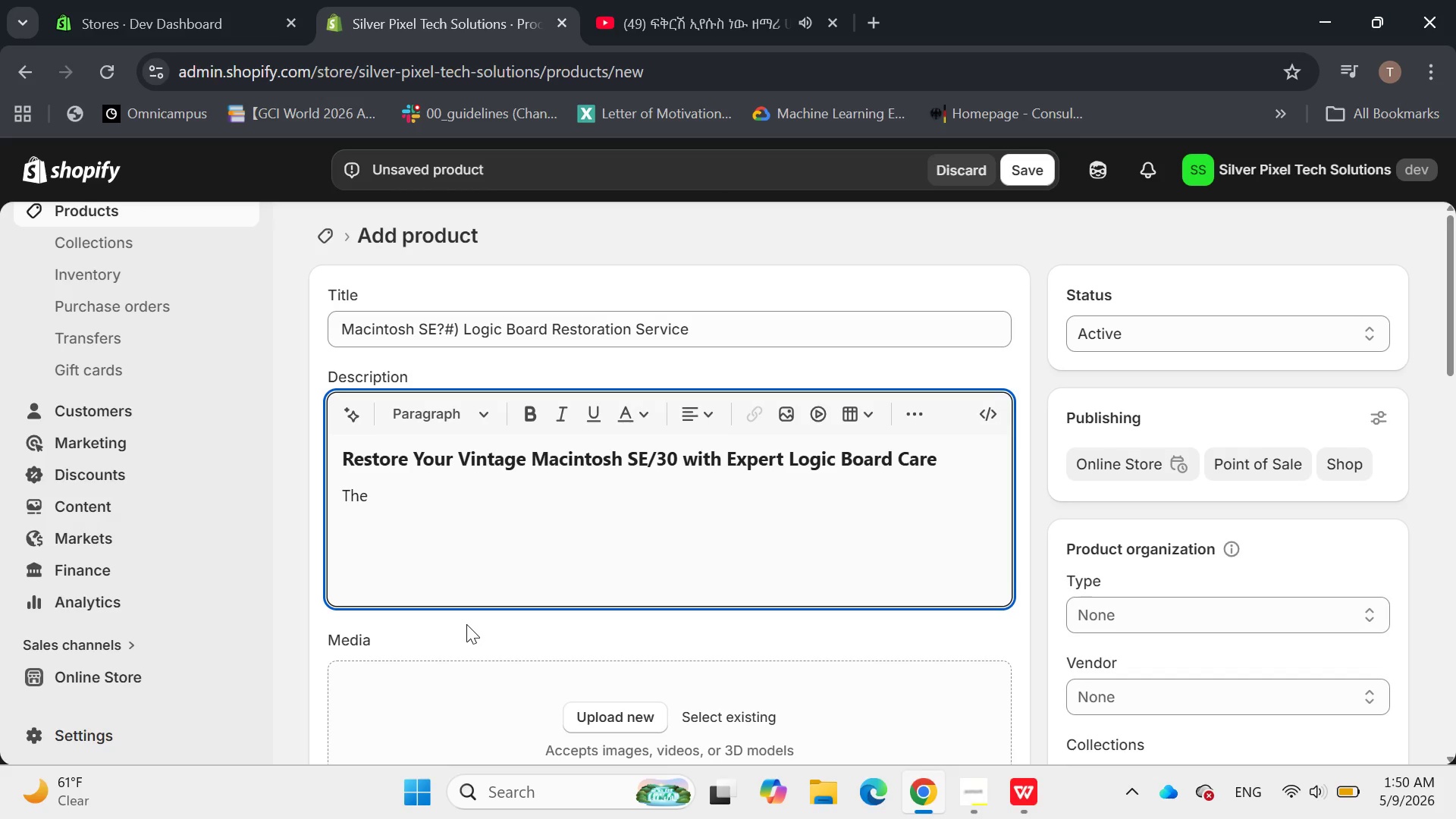 
type(Machin)
 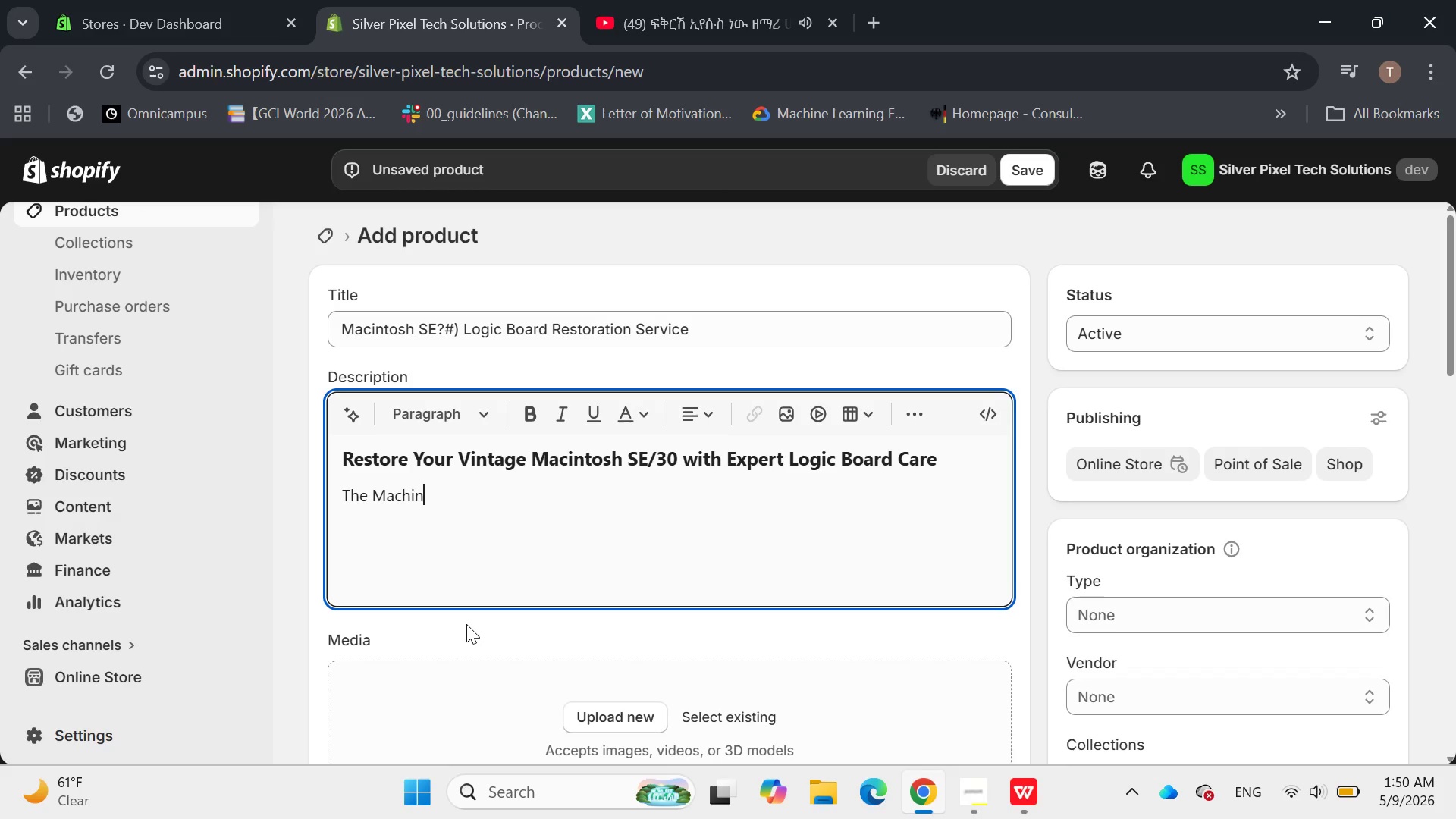 
type(tosh S)
key(Backspace)
key(Backspace)
key(Backspace)
key(Backspace)
key(Backspace)
key(Backspace)
key(Backspace)
key(Backspace)
key(Backspace)
type(intosh SE/0)
key(Backspace)
type(30 is a Co)
key(Backspace)
key(Backspace)
type(cornerstone of computing history, but aging c)
 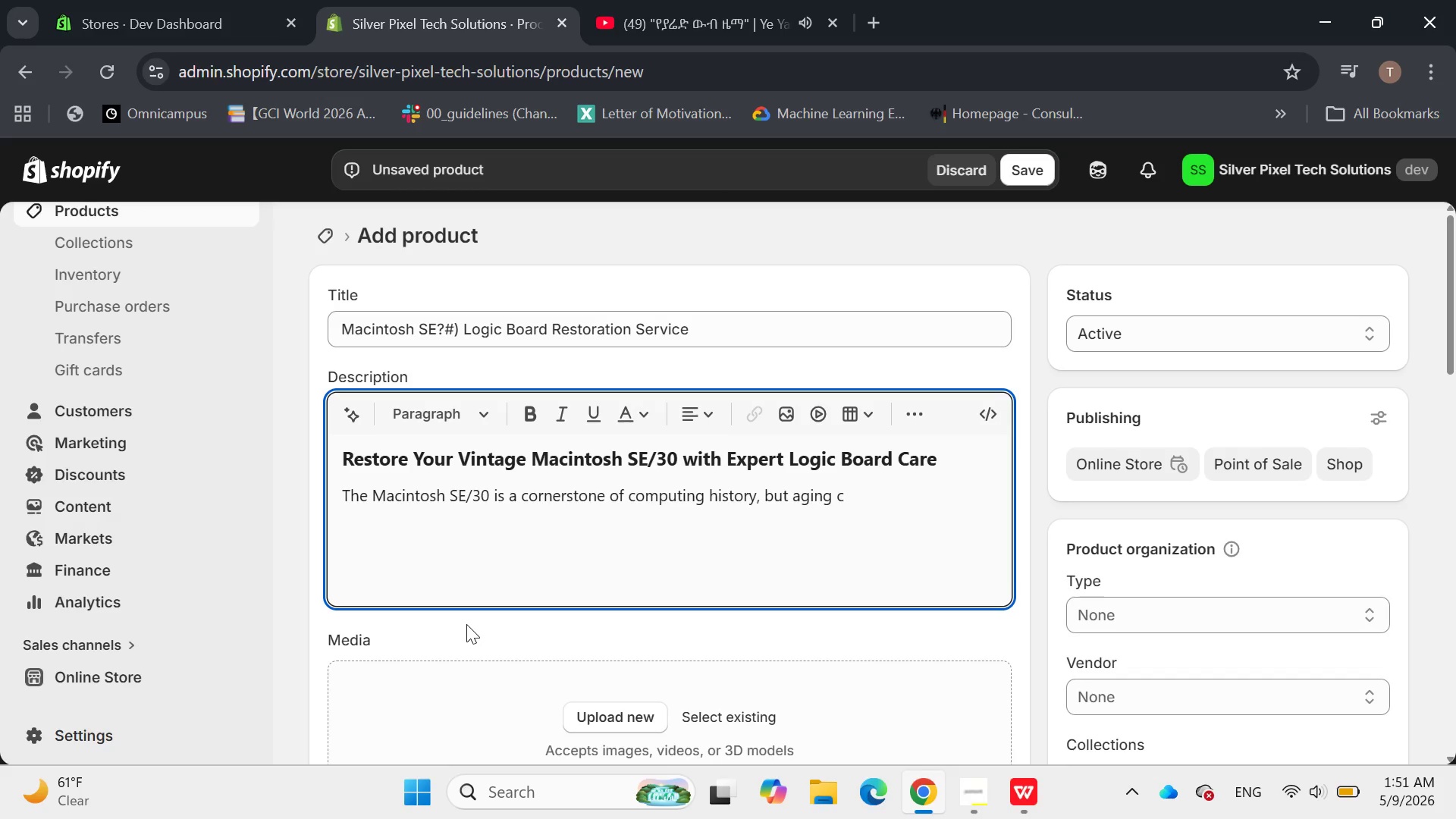 
wait(6.33)
 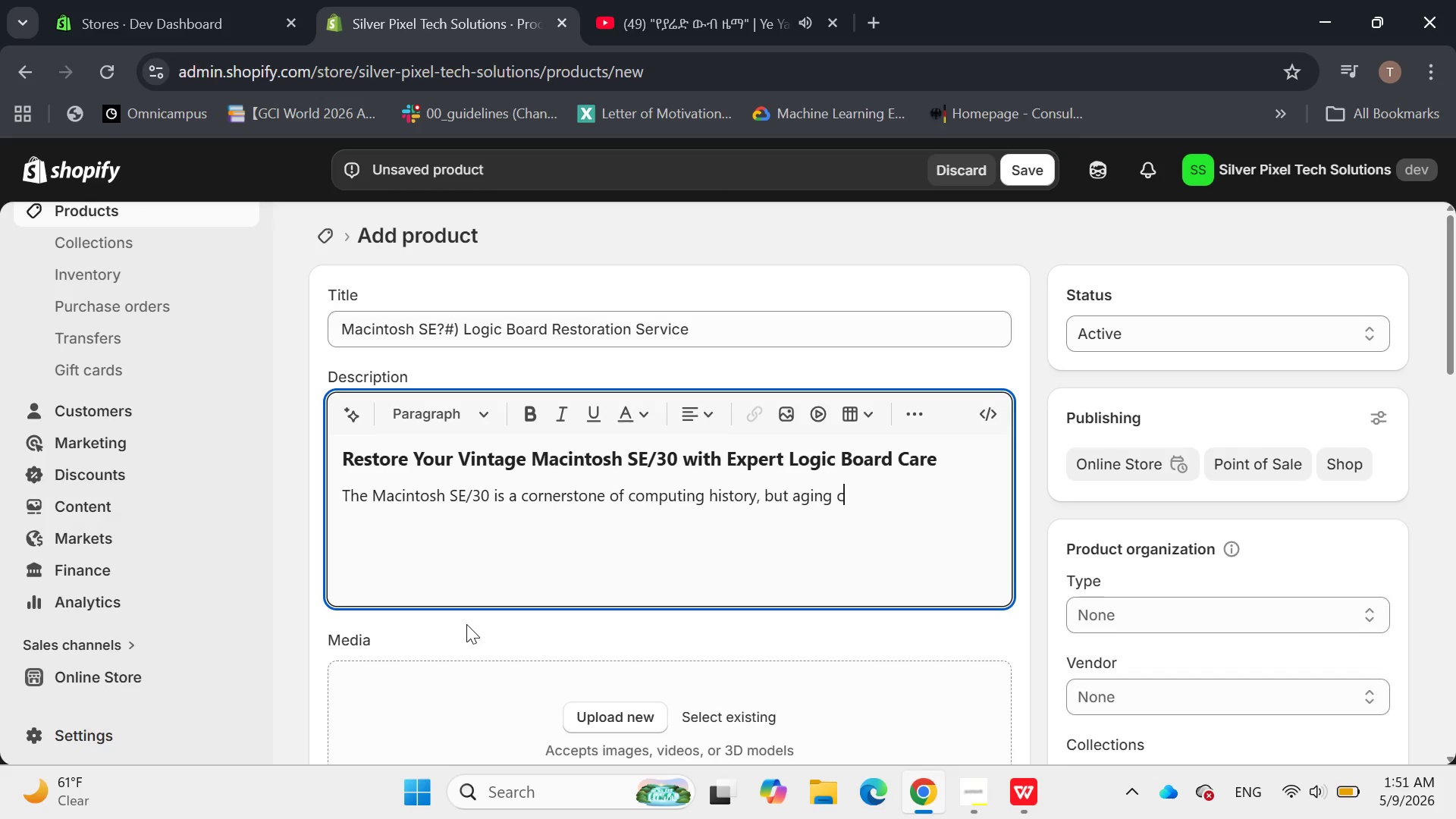 
type(omponets )
key(Backspace)
key(Backspace)
key(Backspace)
type(nts on its logic )
 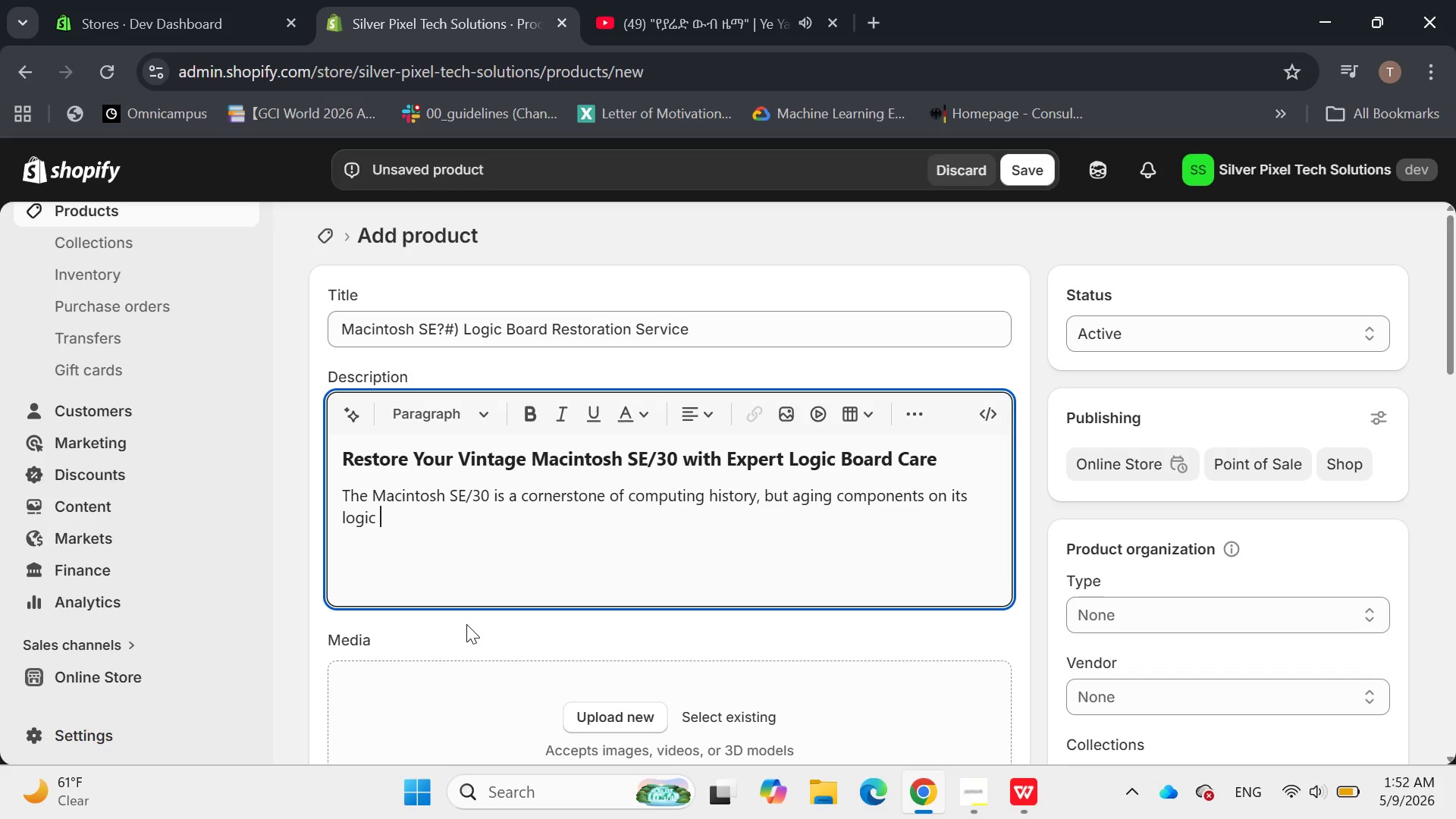 
wait(8.38)
 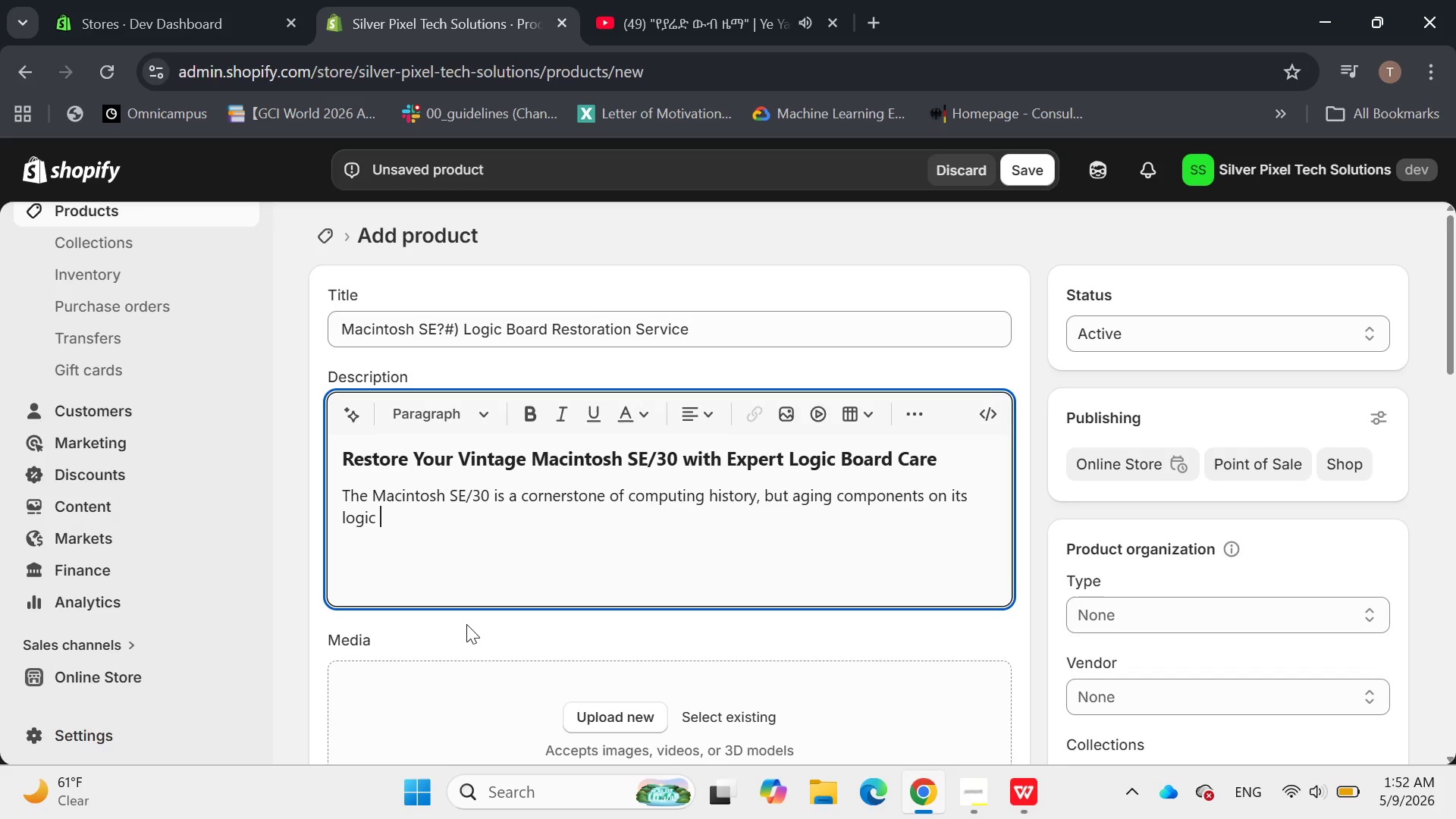 
type(board can lead to fr)
 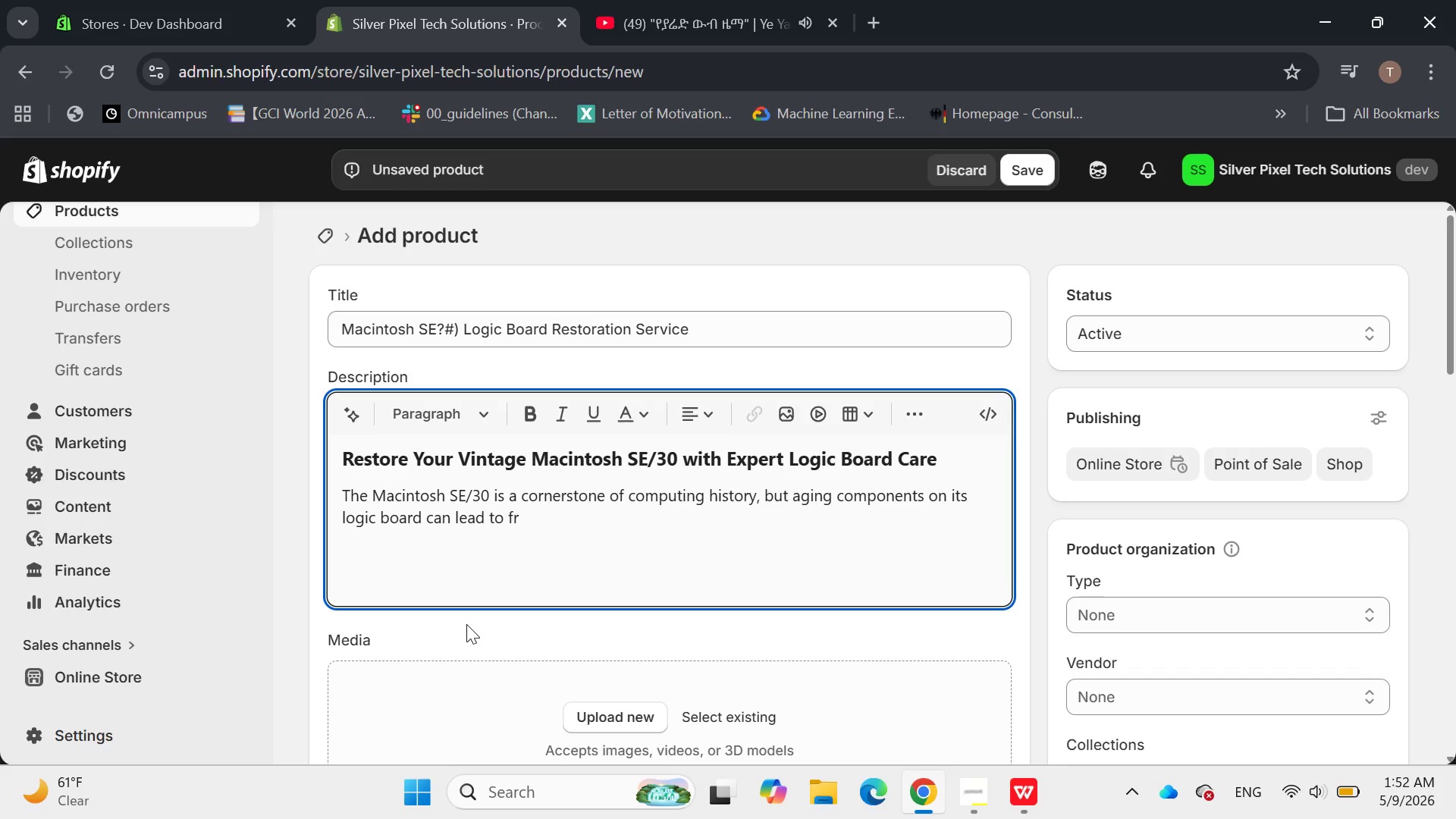 
type(ustrat)
 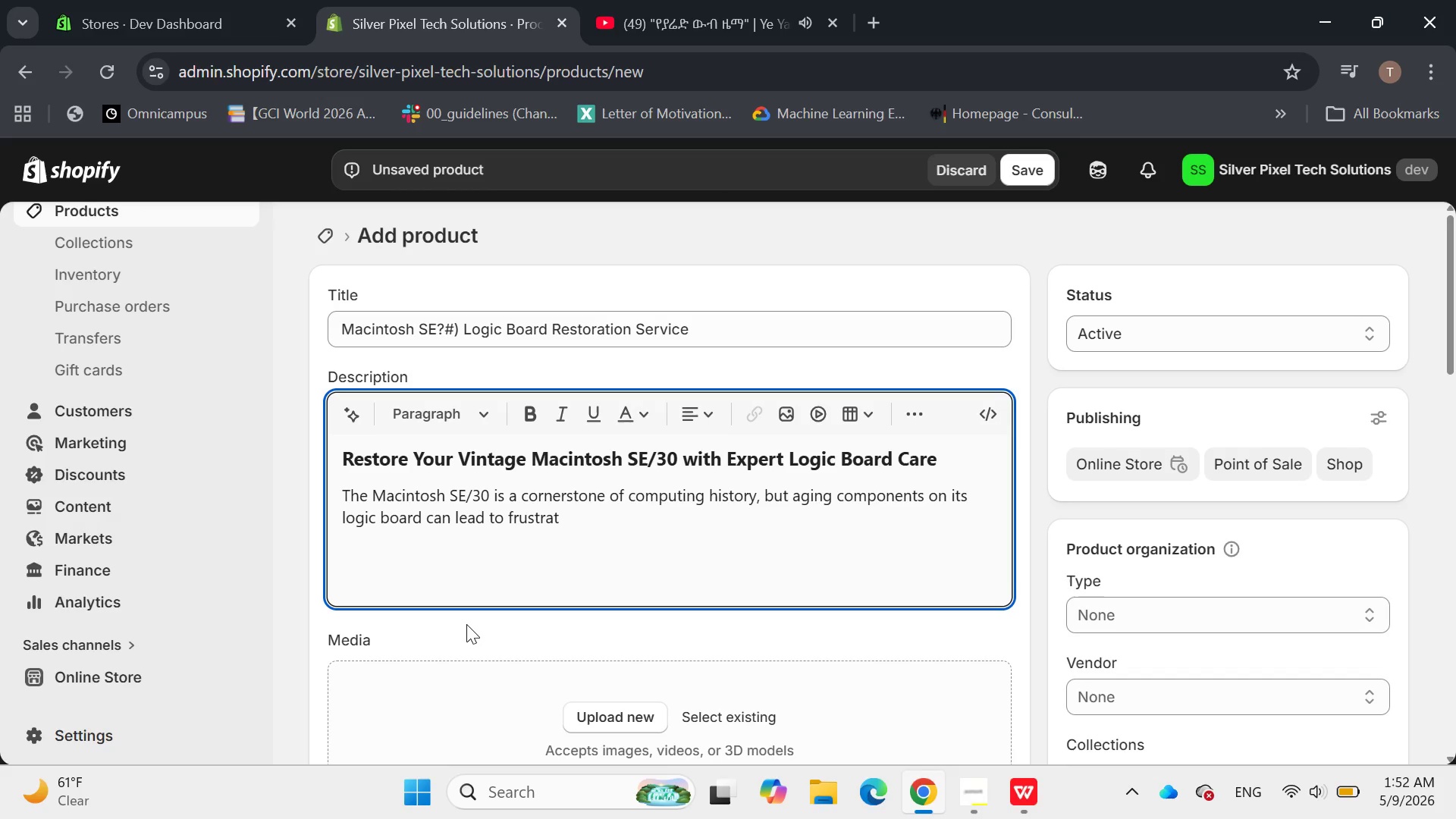 
type(ion)
key(Backspace)
key(Backspace)
type(ng failures. Our **ma)
key(Backspace)
key(Backspace)
type(Macintosh )
 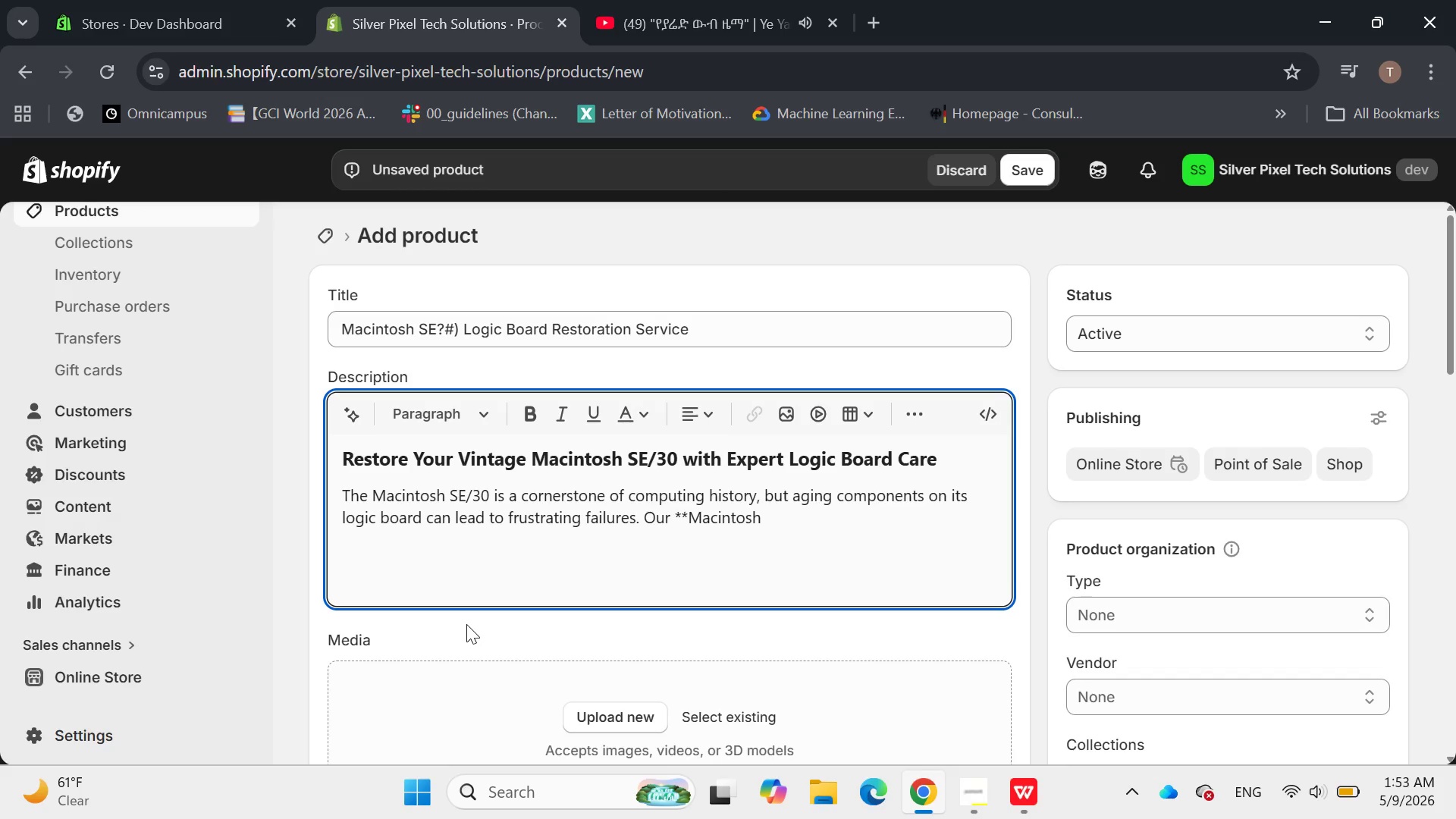 
type(SE/30 back to life )
key(Backspace)
 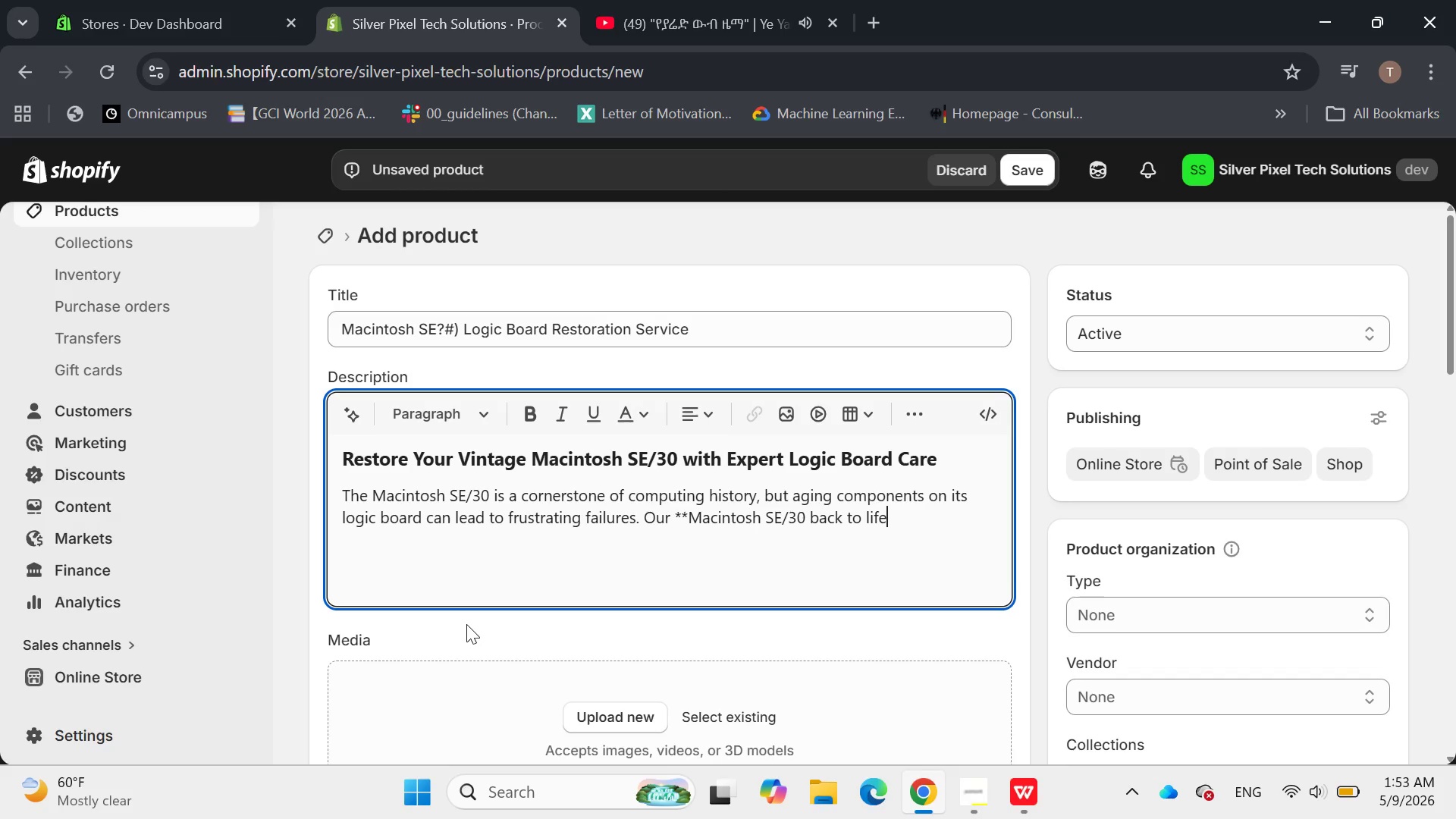 
wait(9.16)
 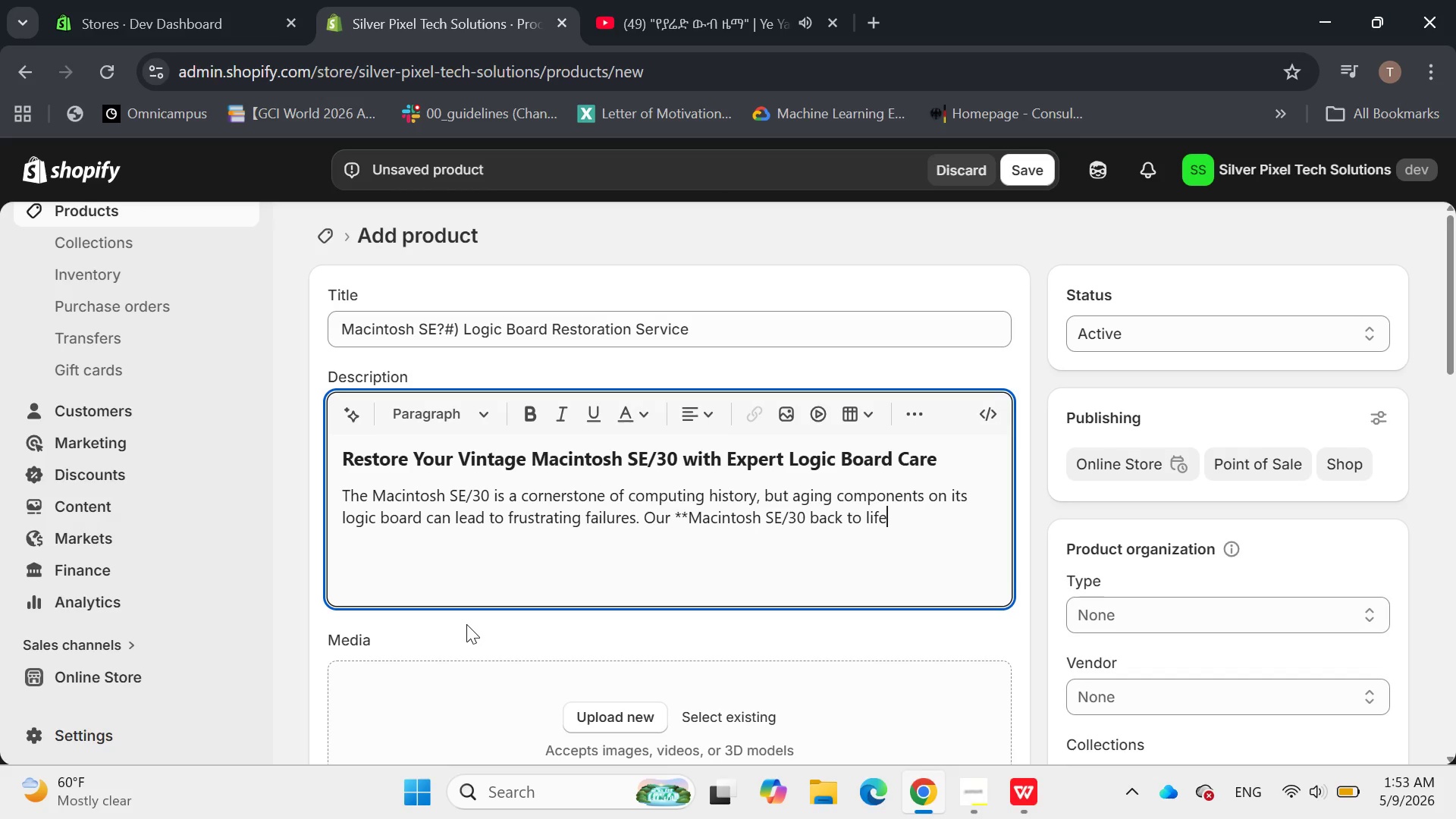 
key(Backspace)
 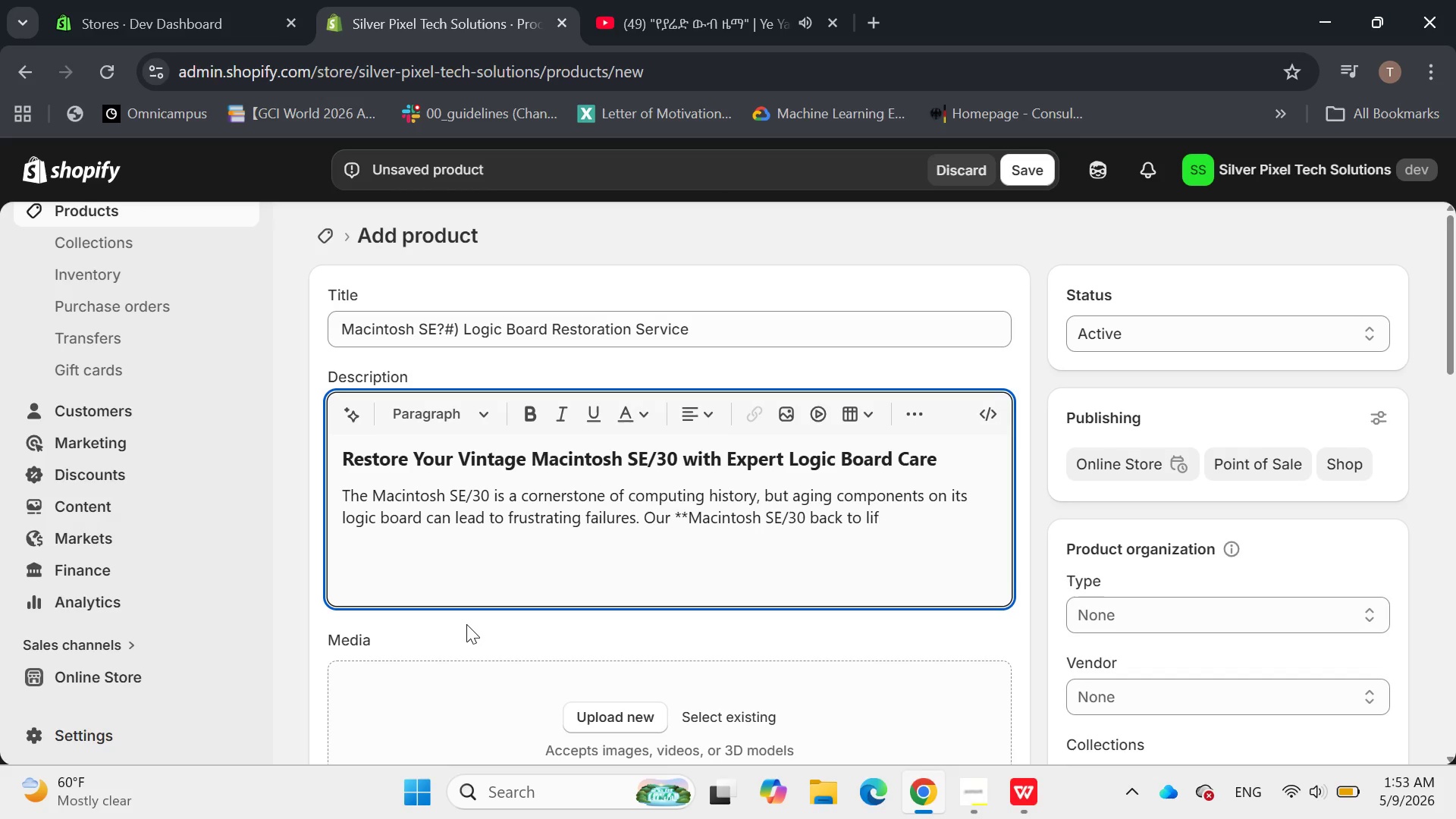 
key(Backspace)
 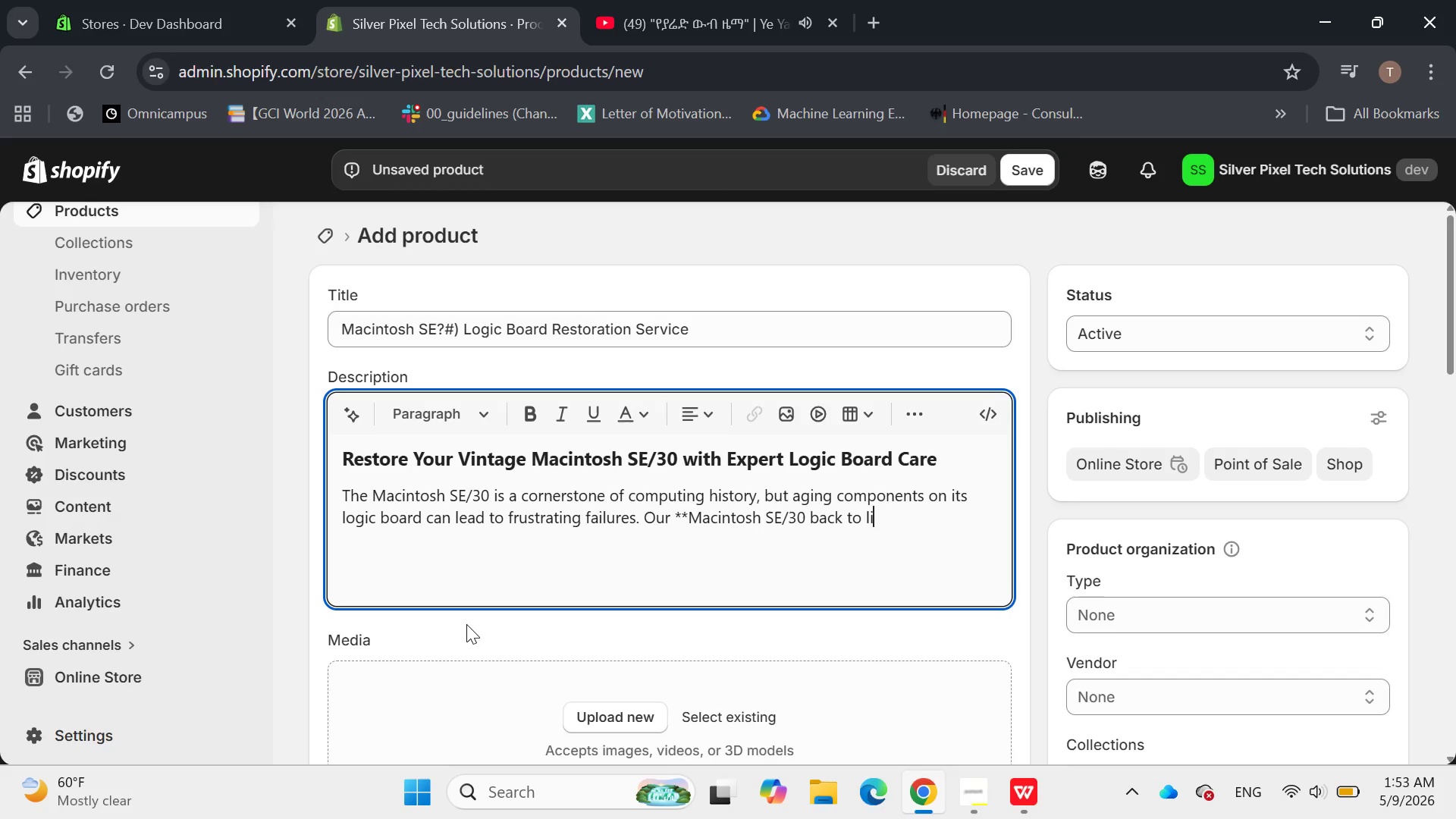 
key(Backspace)
 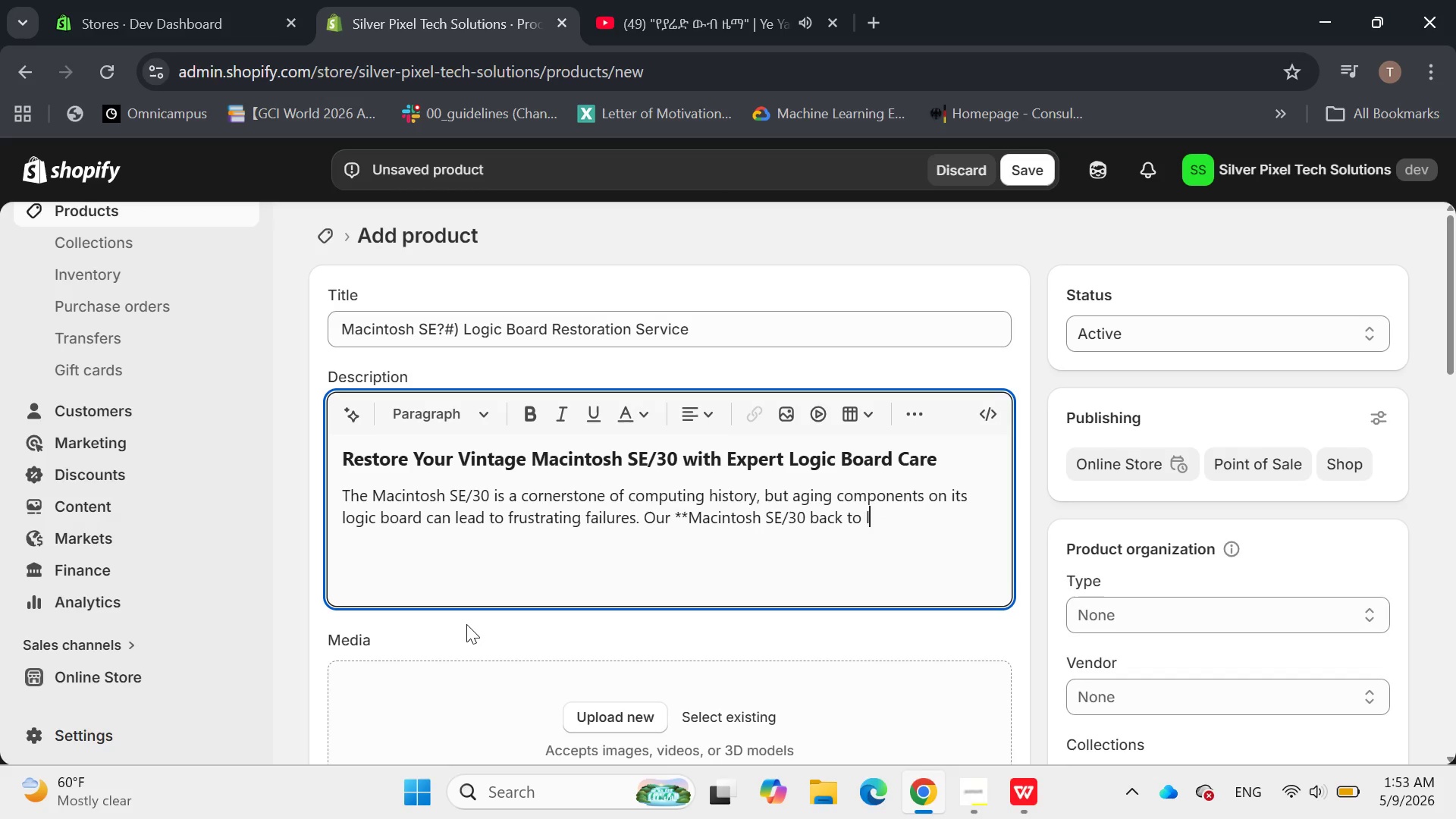 
key(Backspace)
 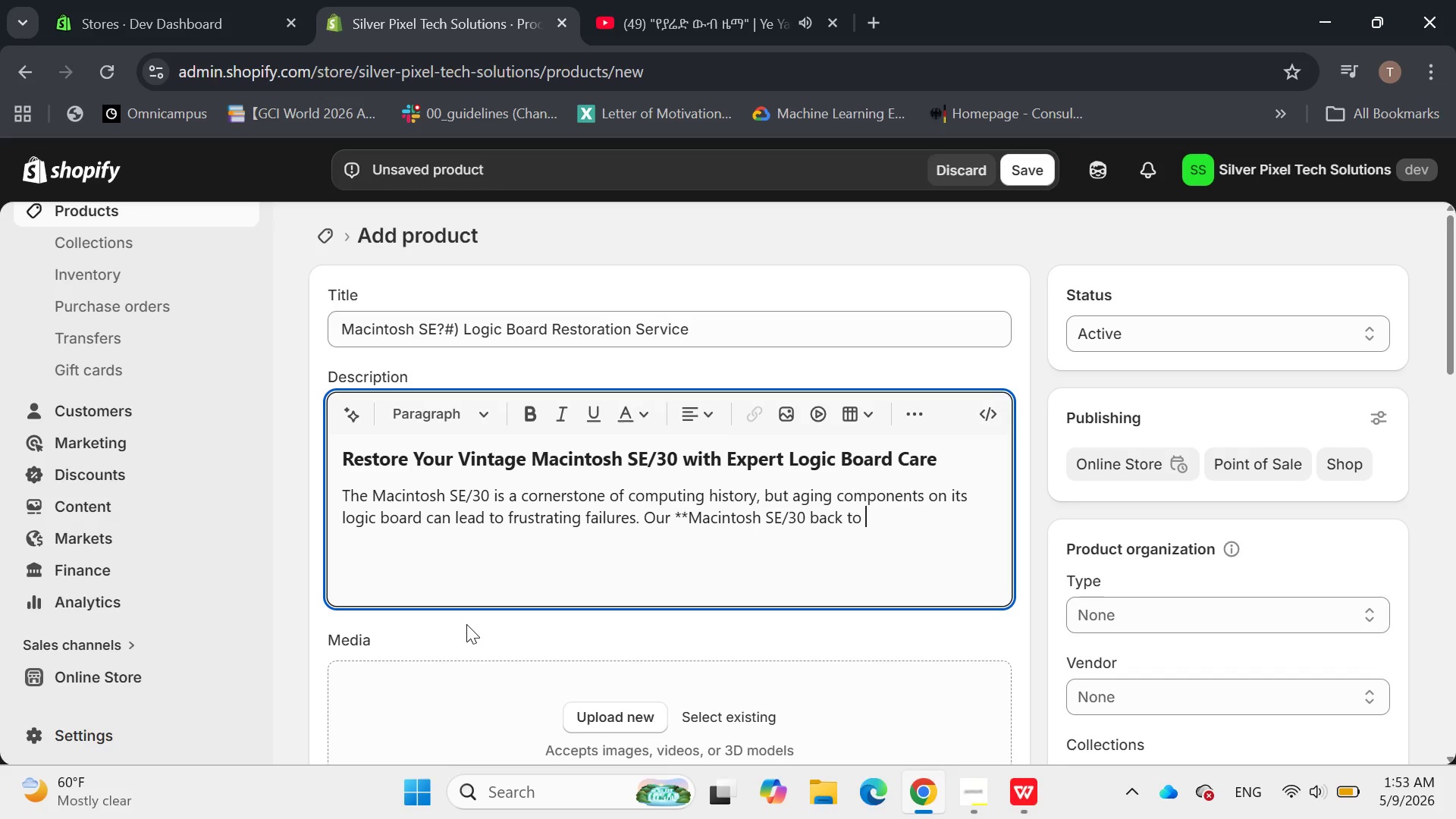 
key(Backspace)
 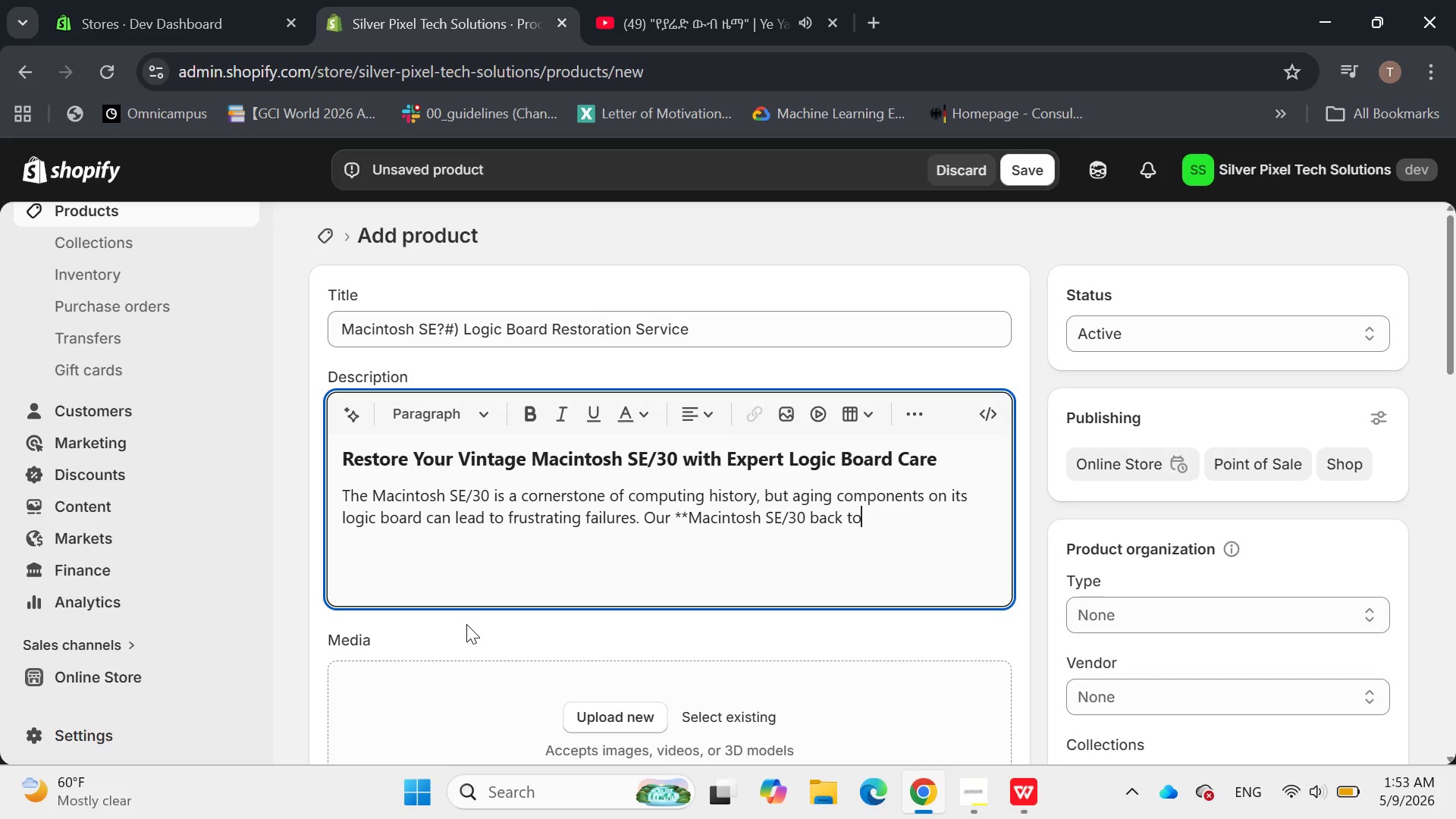 
key(Backspace)
 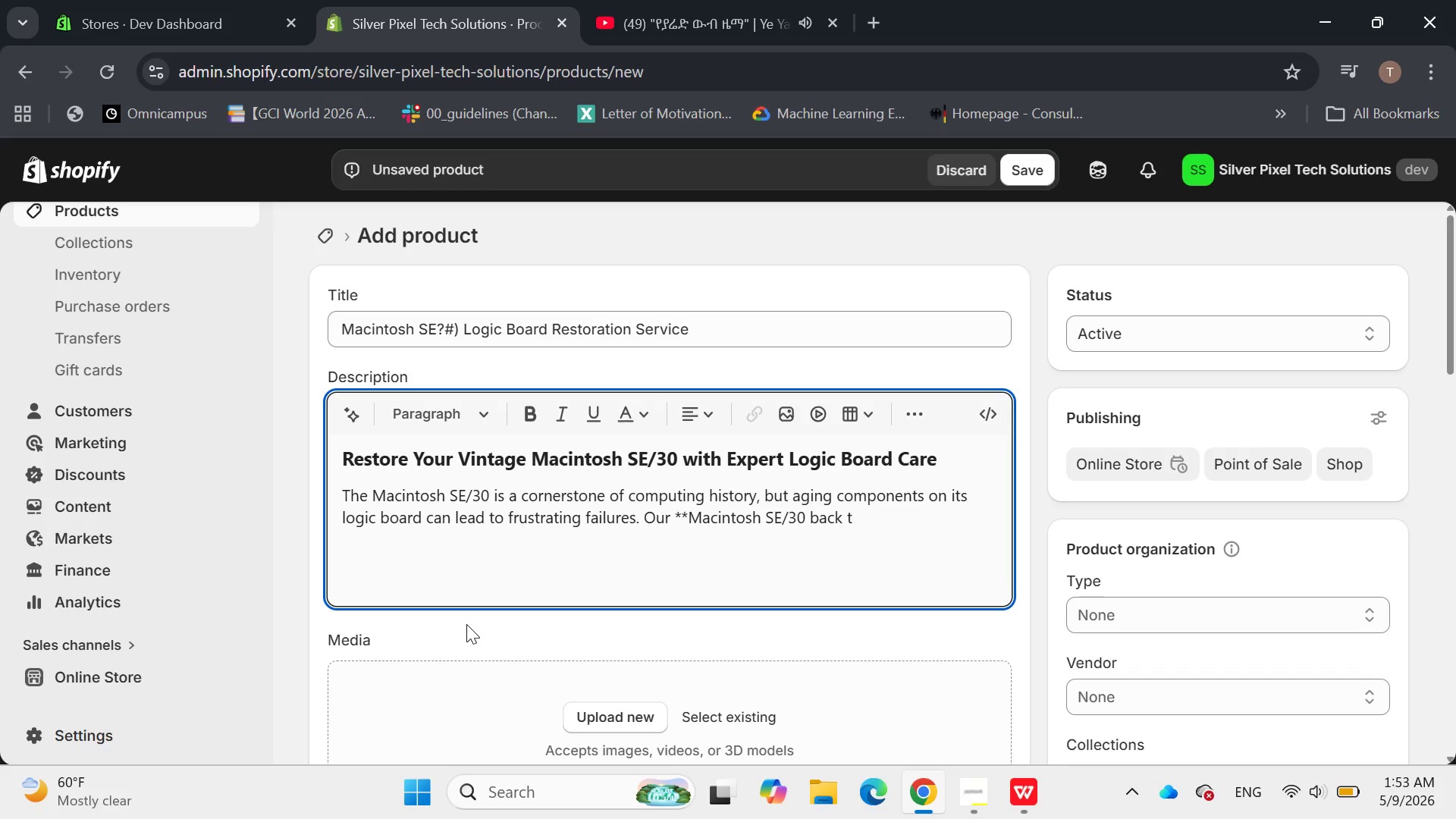 
key(Backspace)
 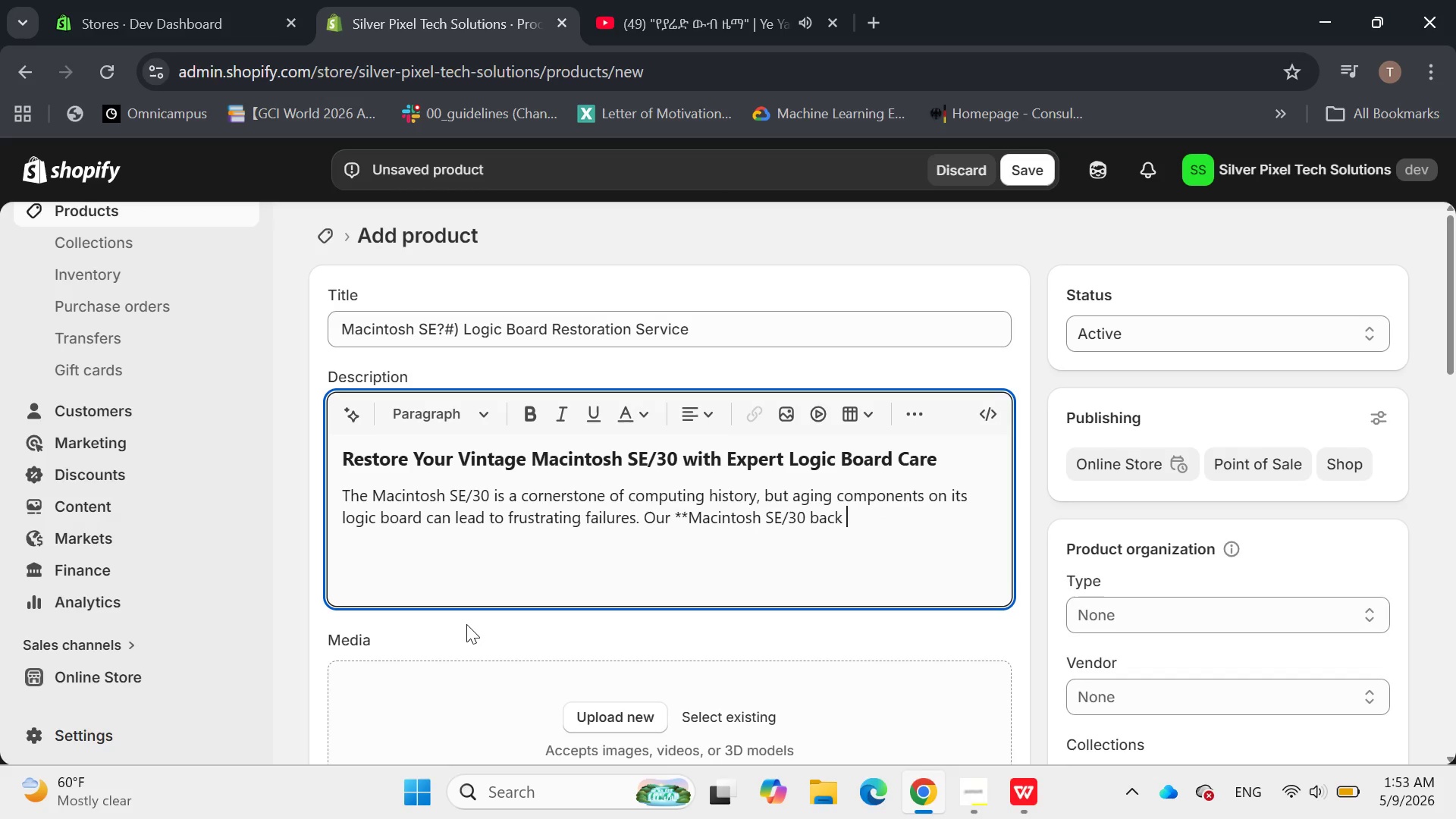 
key(Backspace)
 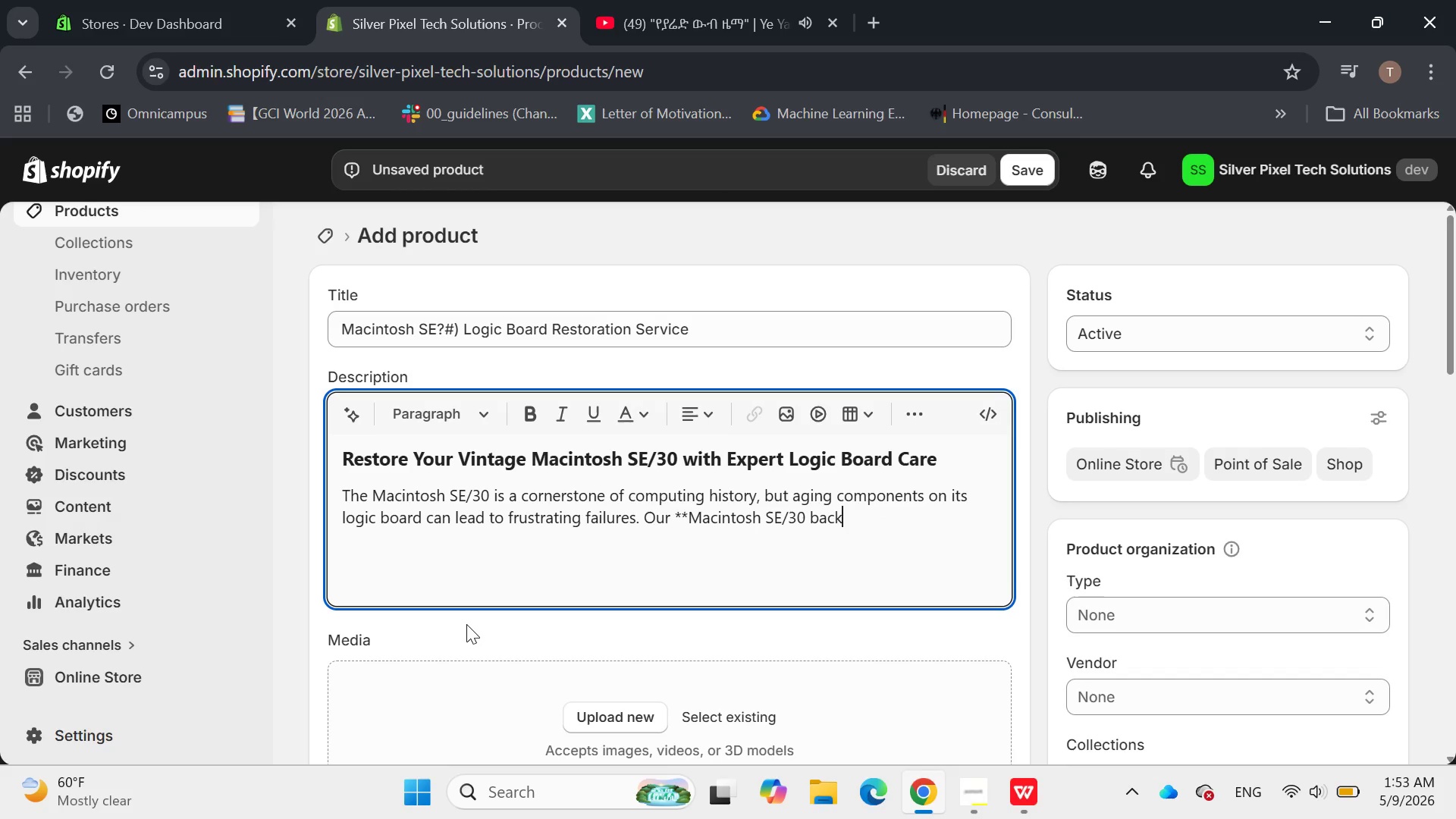 
key(Backspace)
 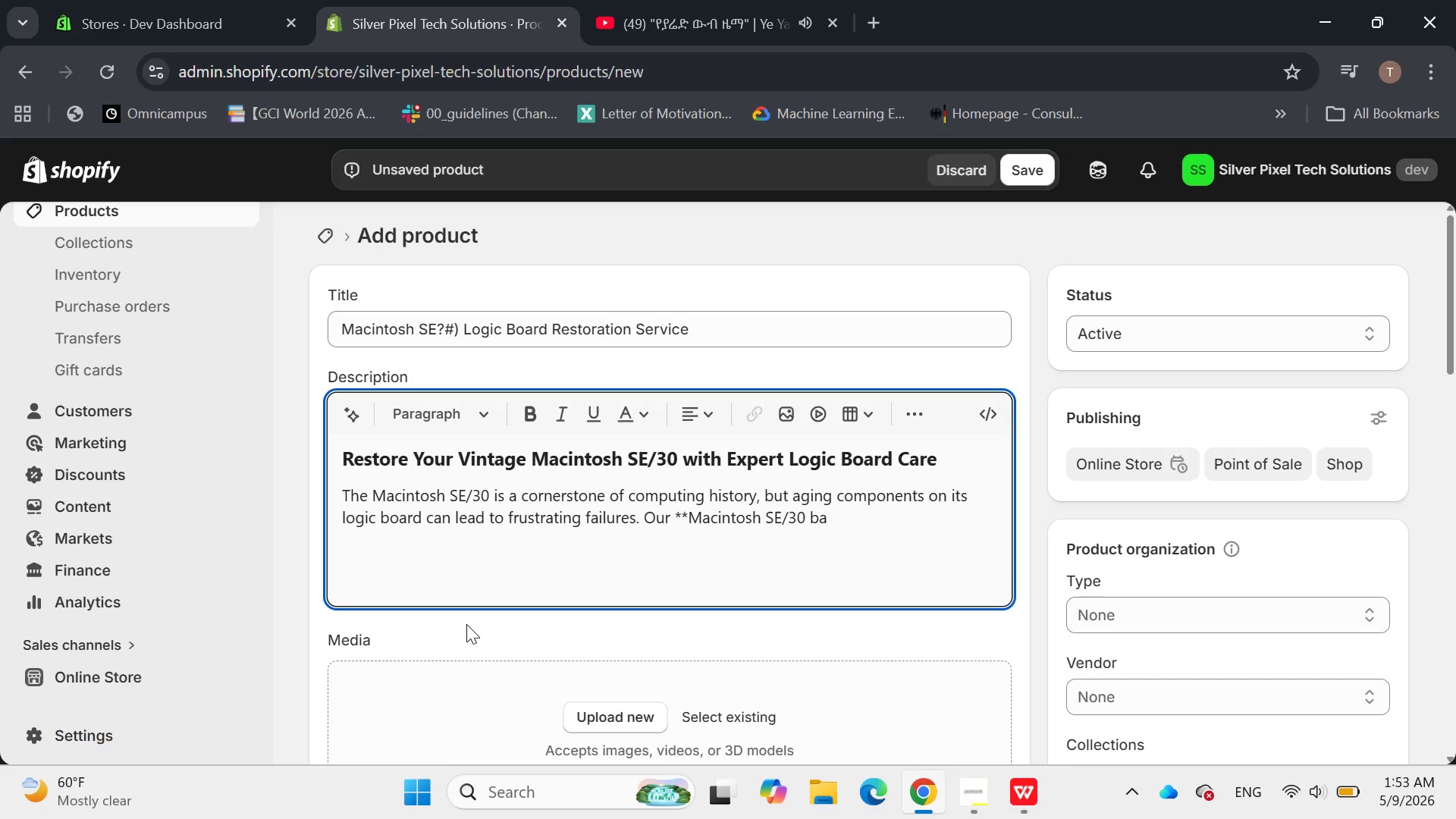 
key(Backspace)
 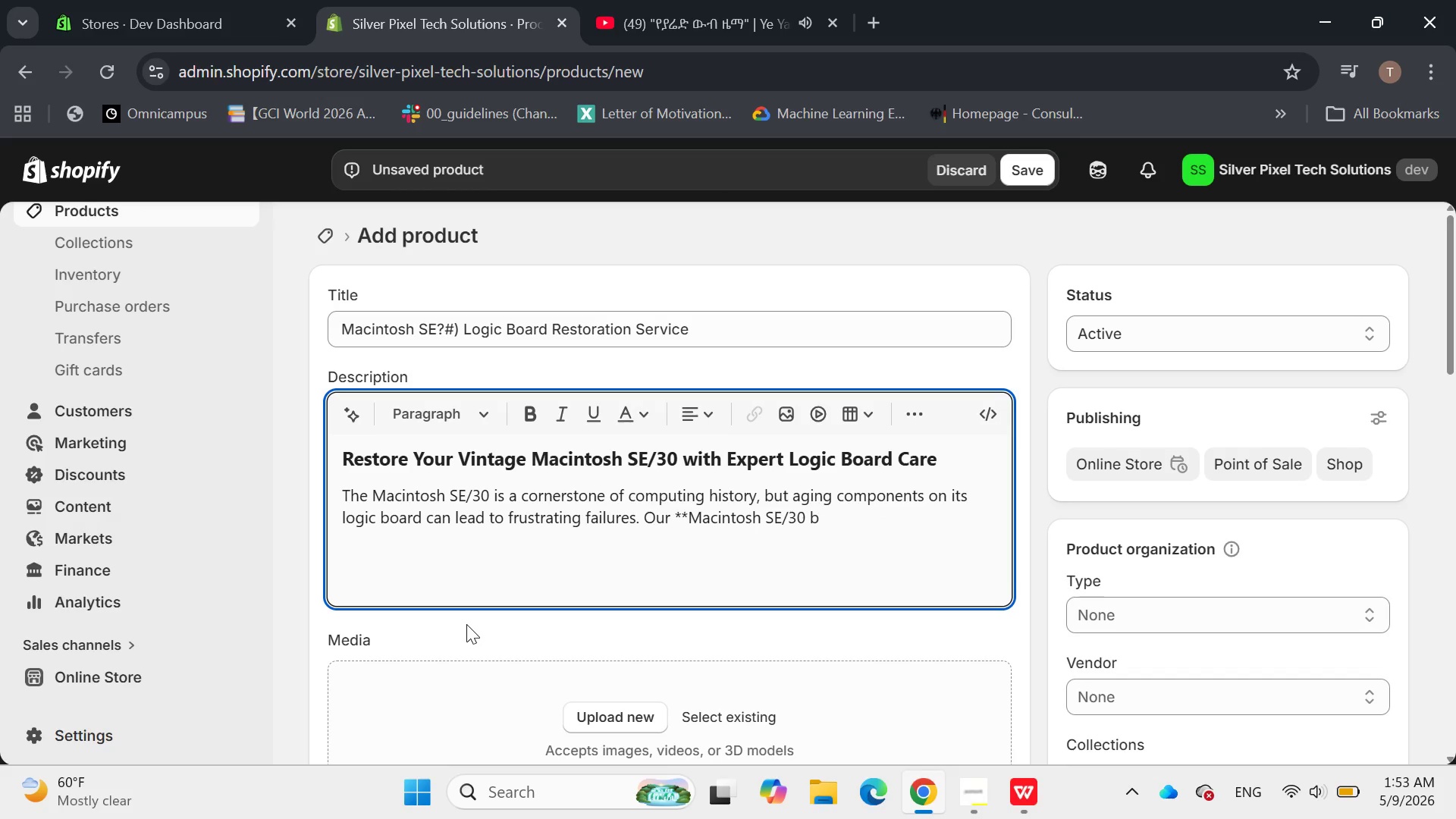 
key(Backspace)
 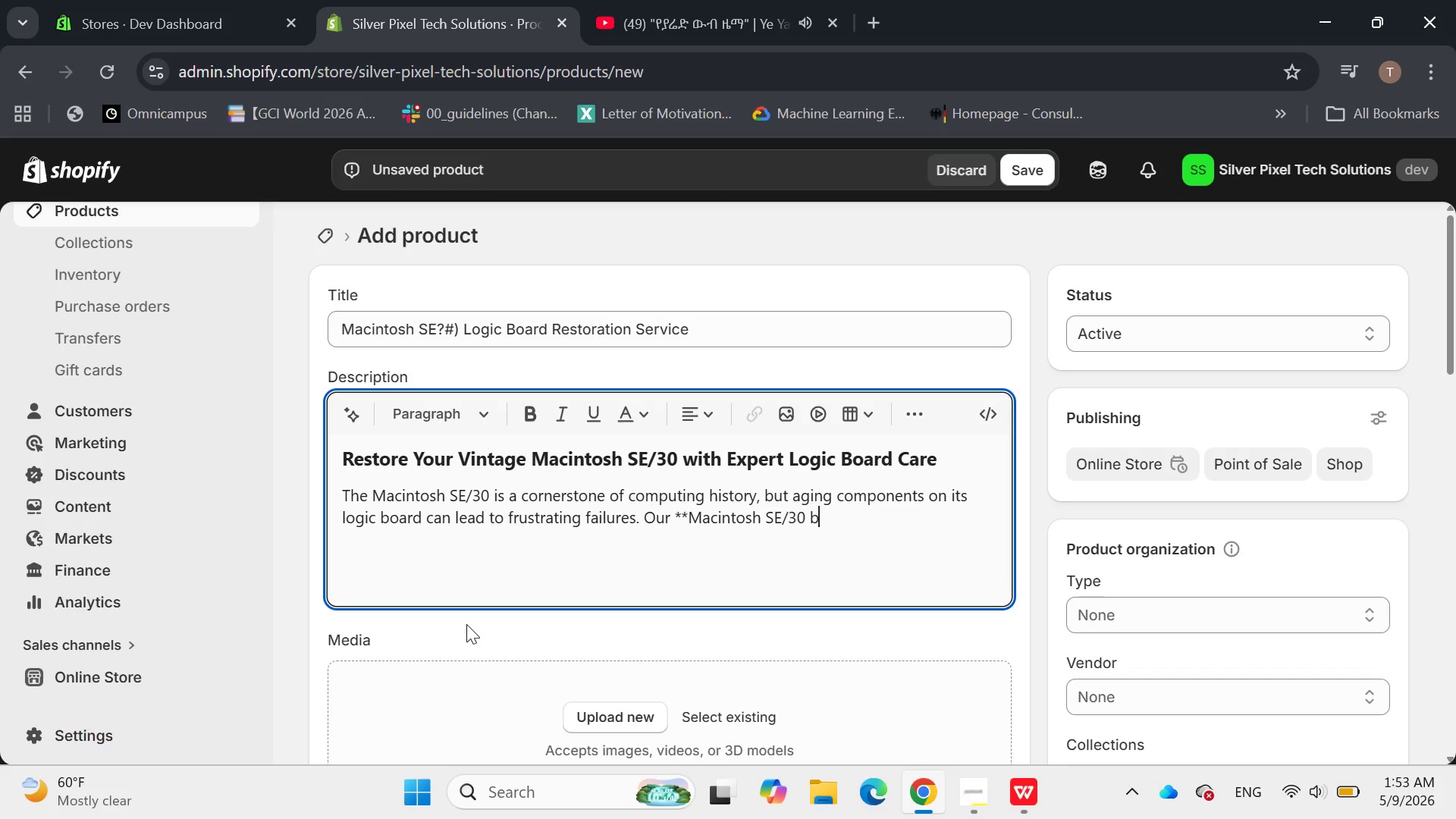 
key(Backspace)
 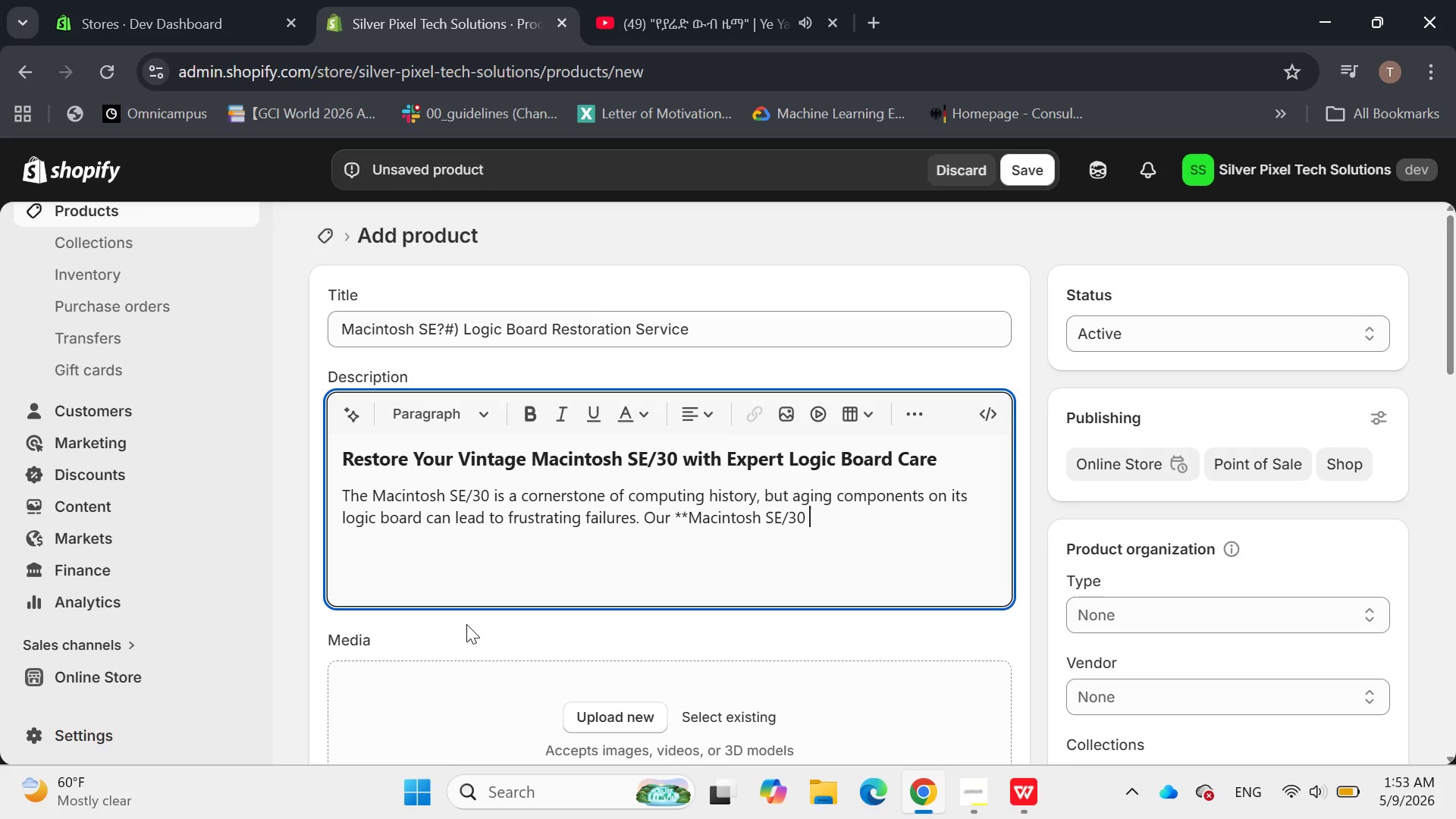 
type(Logic )
 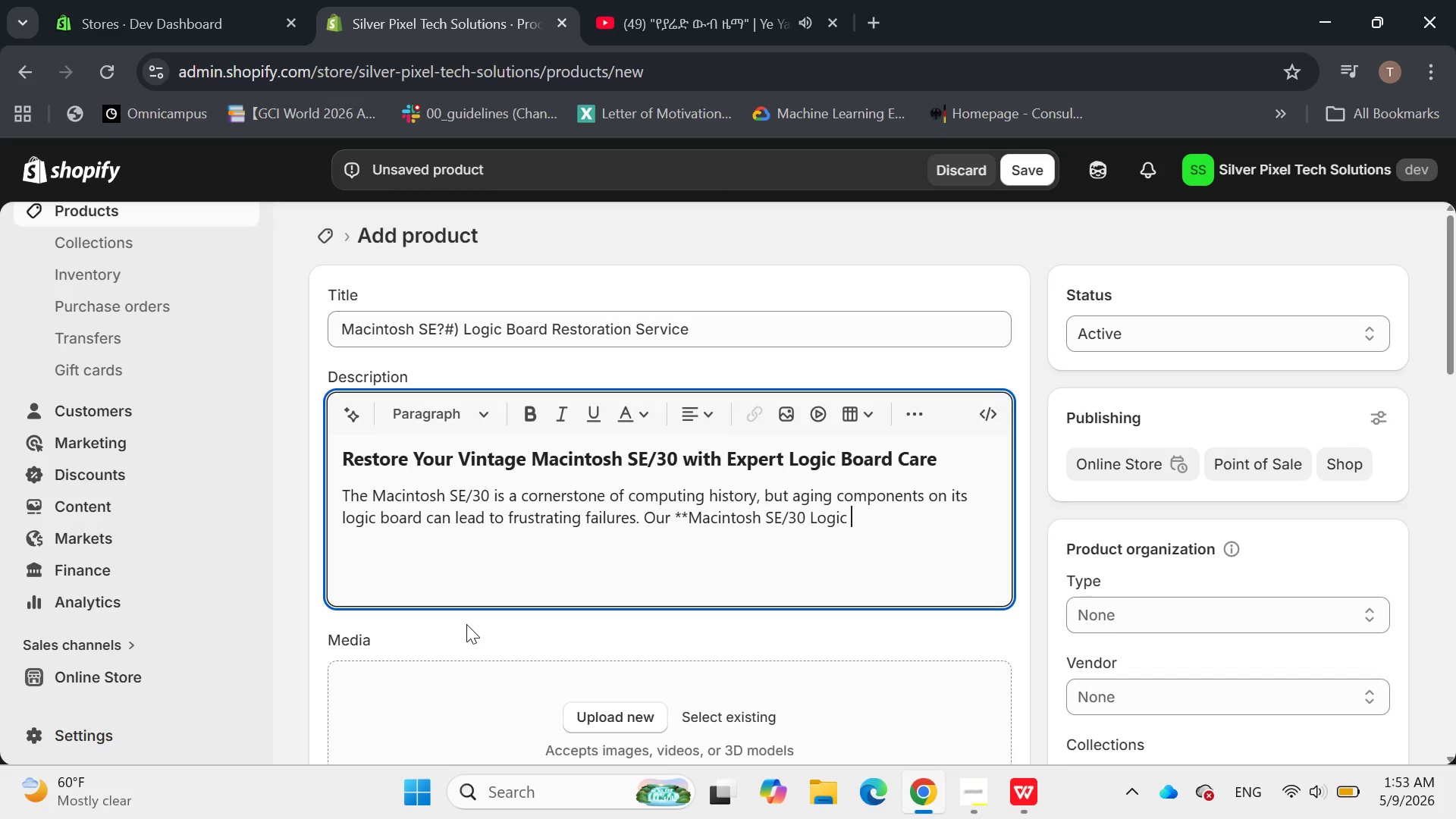 
type(Board Restora)
 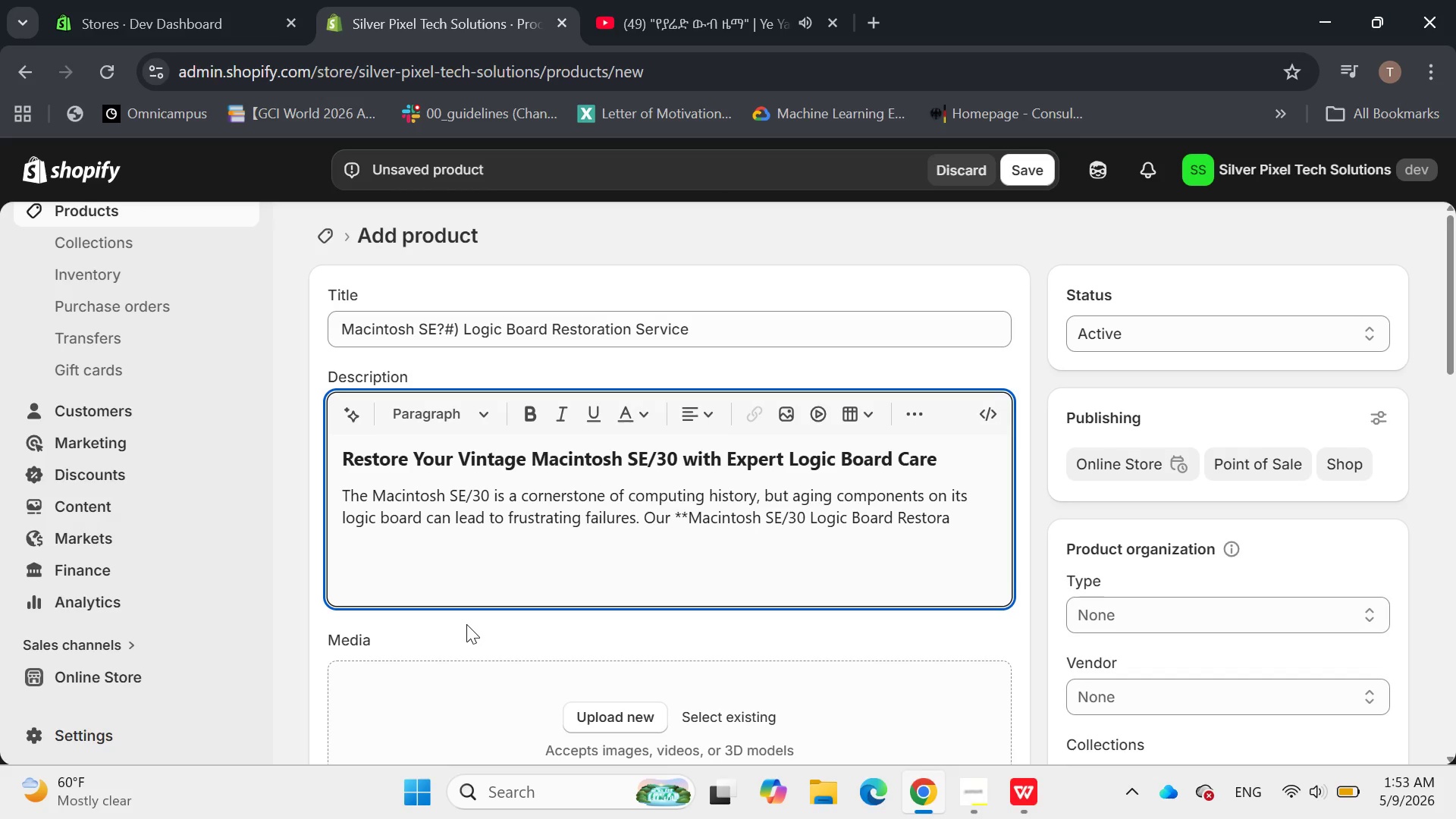 
type(tion Service** )
 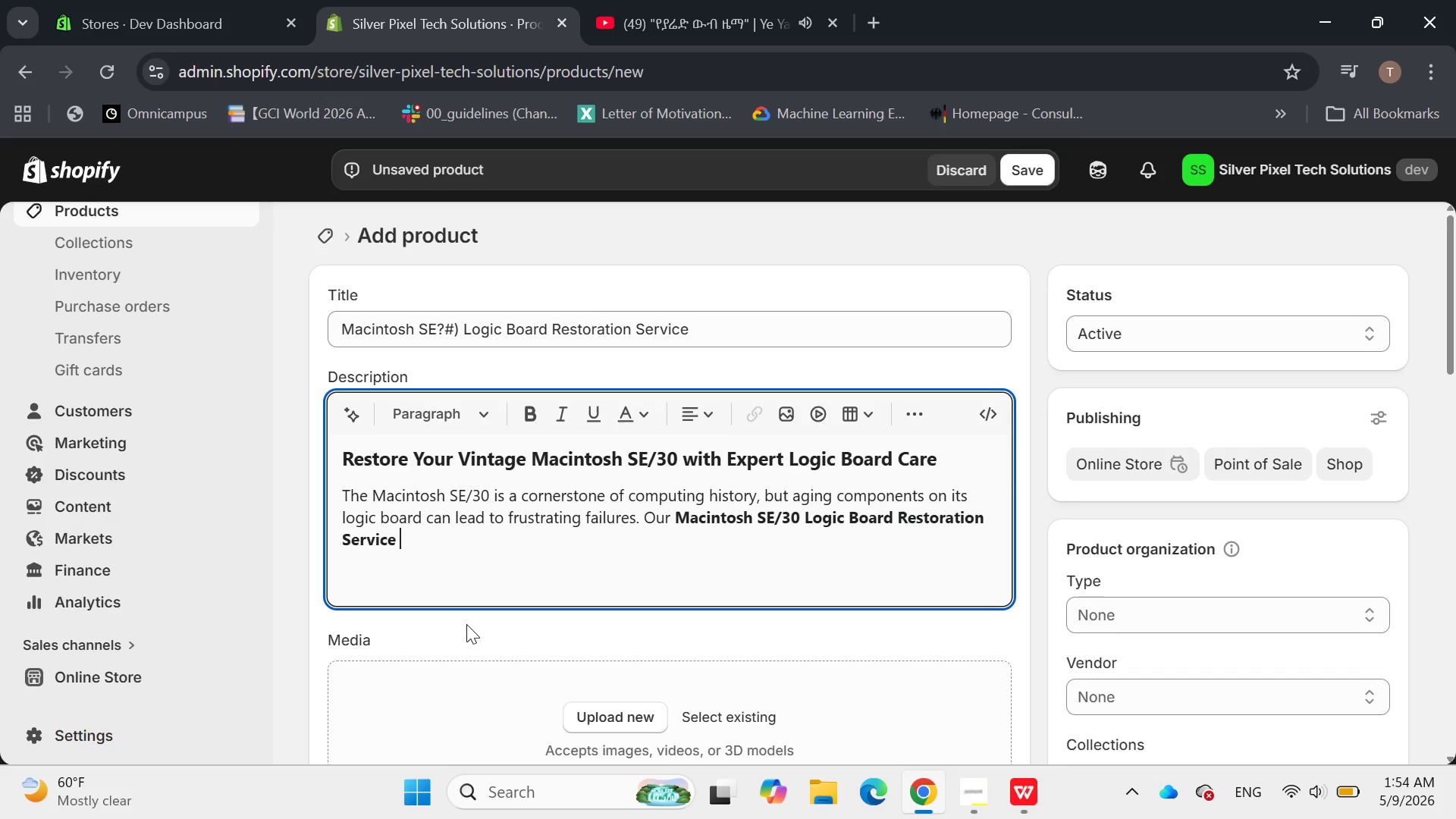 
type(is special)
 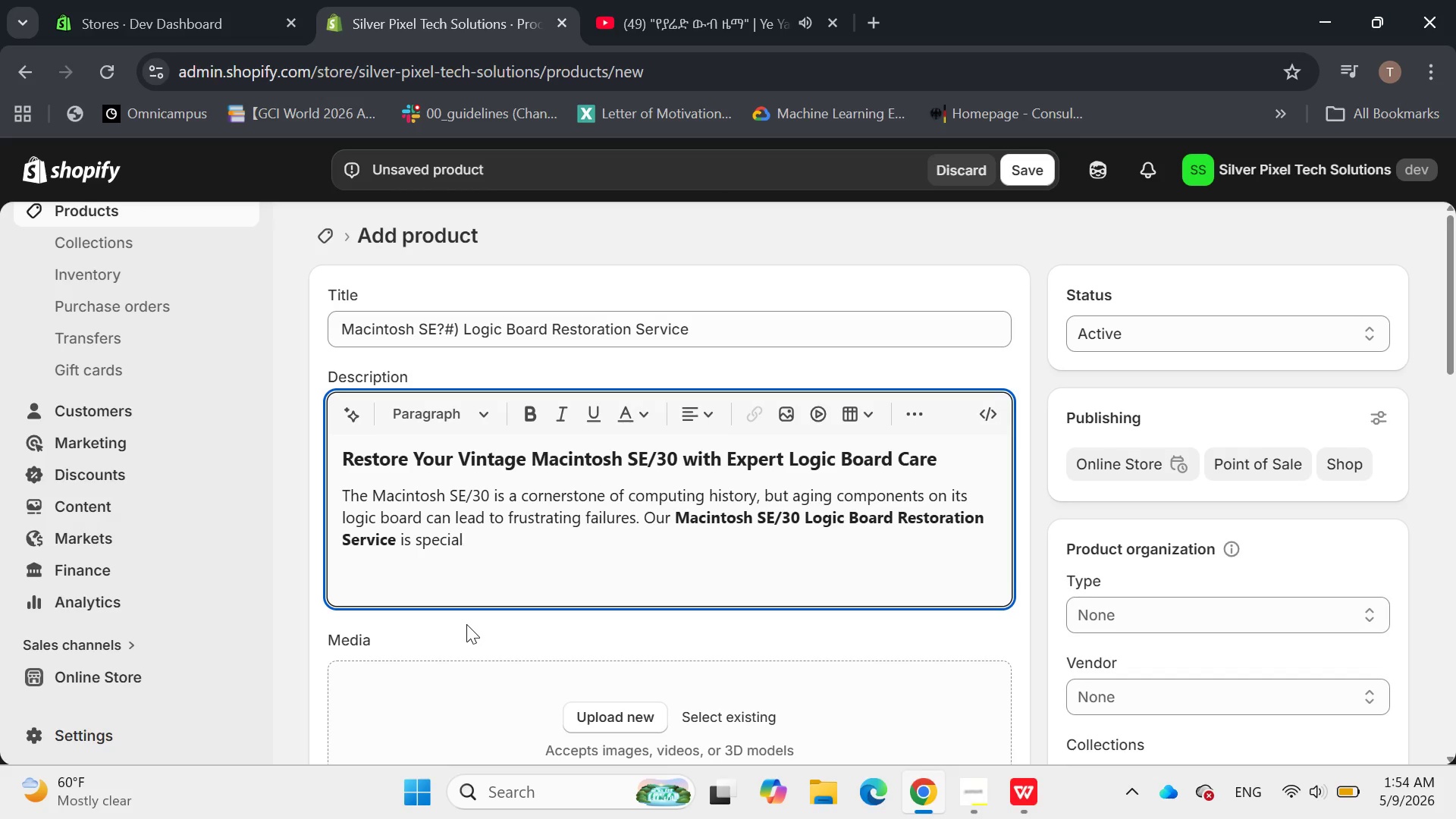 
key(Backspace)
key(Backspace)
key(Backspace)
type(ifically tailored to revive thesevintage)
 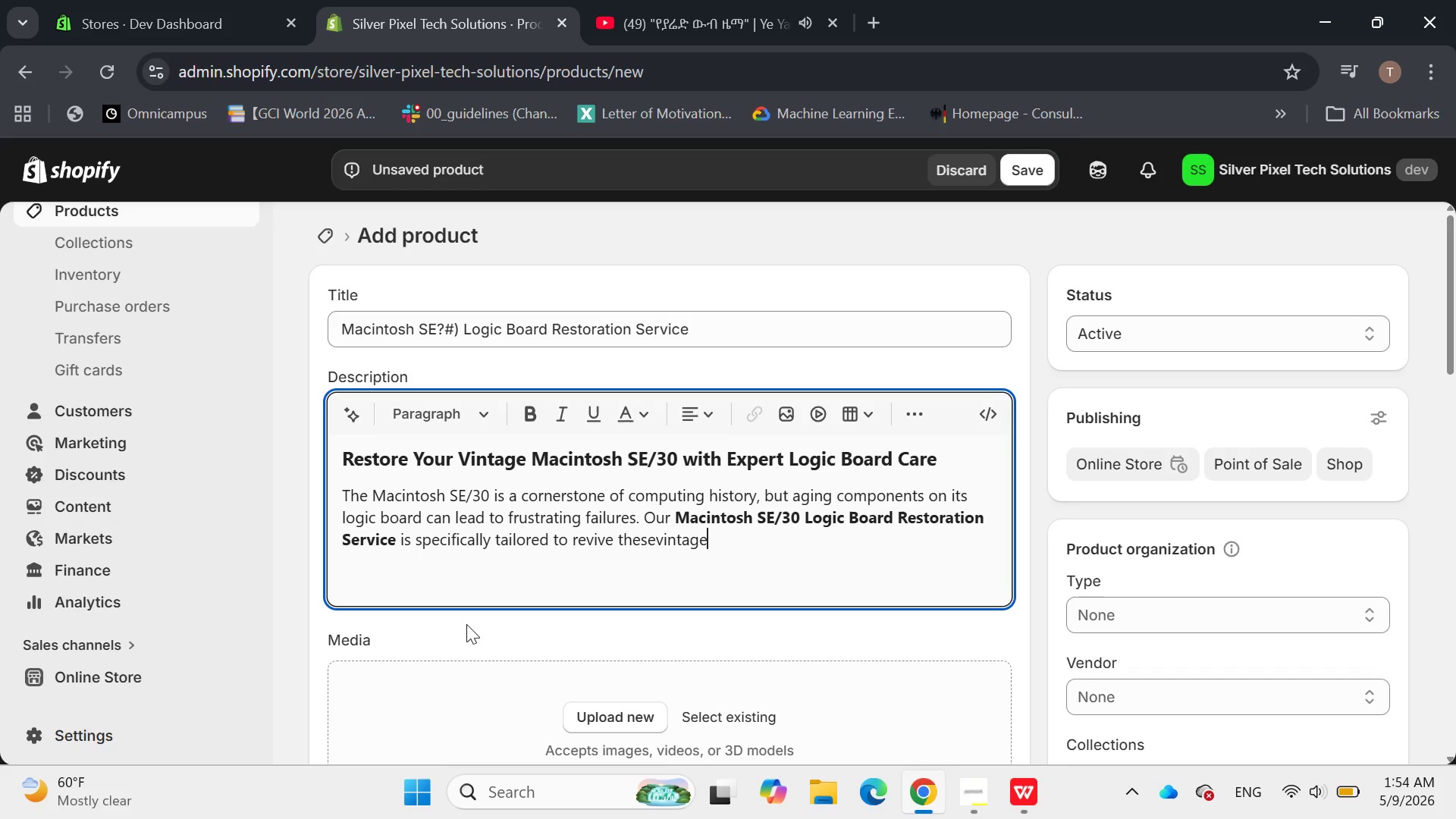 
key(ArrowLeft)
 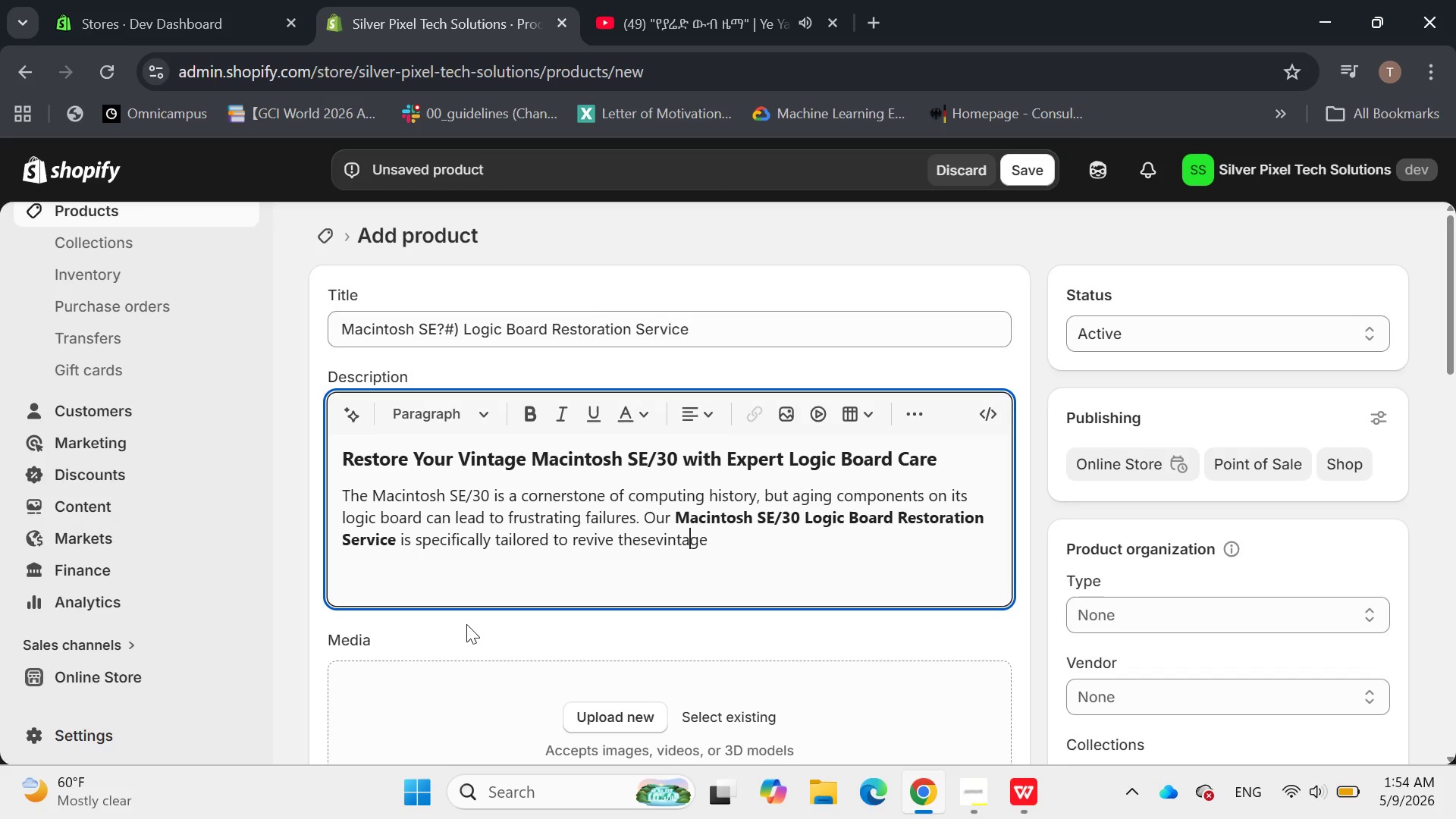 
key(ArrowLeft)
 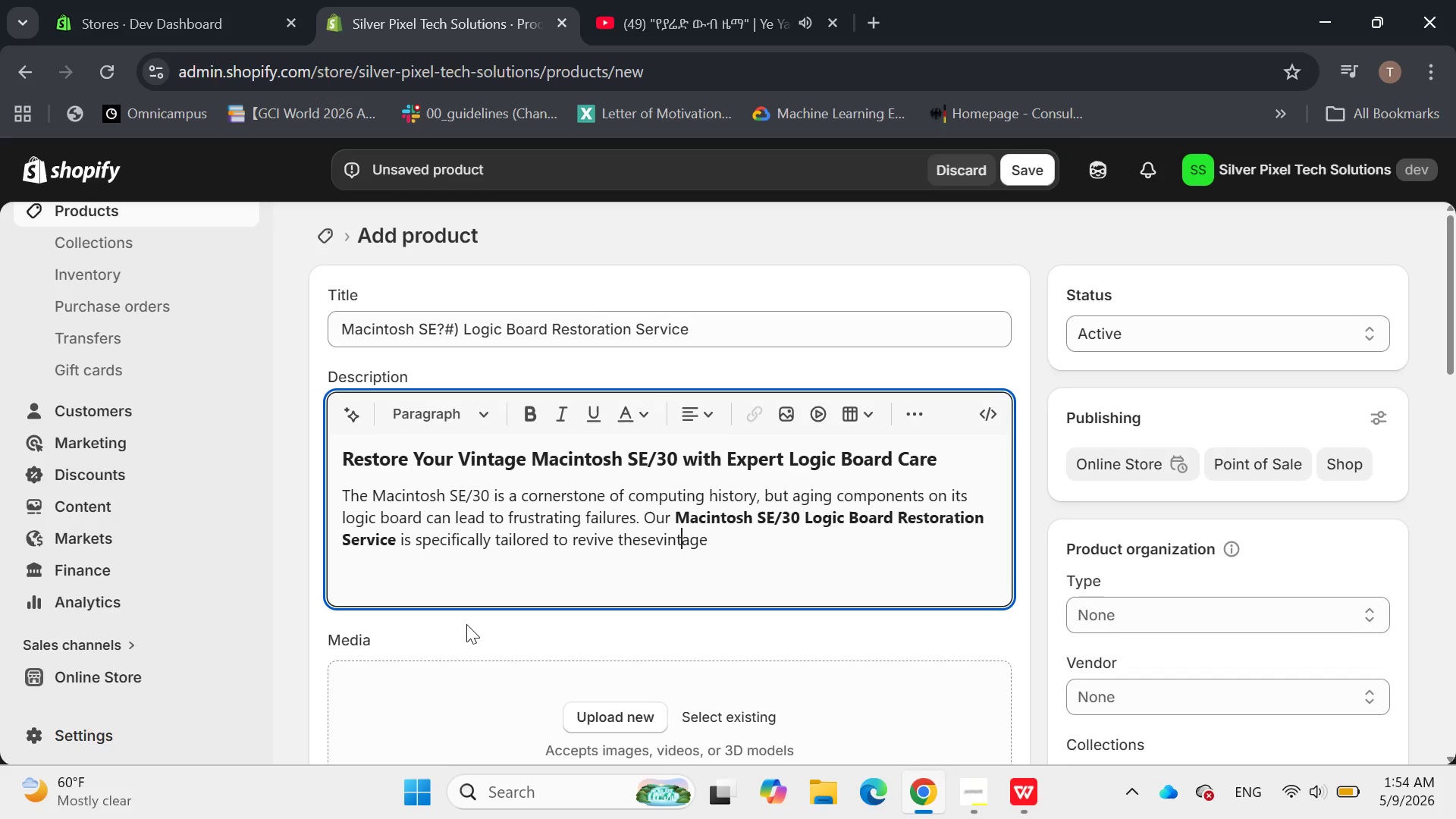 
key(ArrowLeft)
 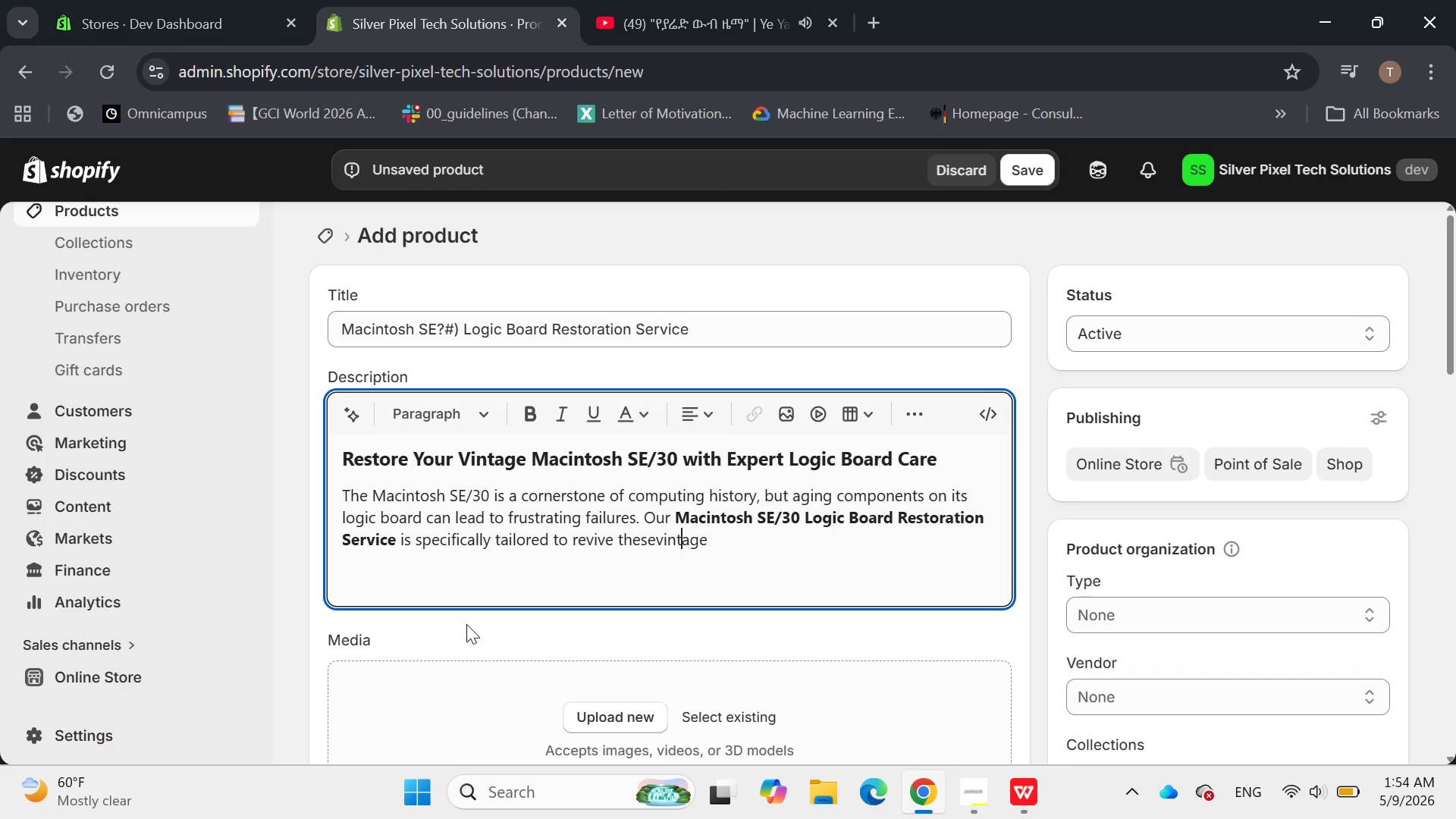 
key(ArrowLeft)
 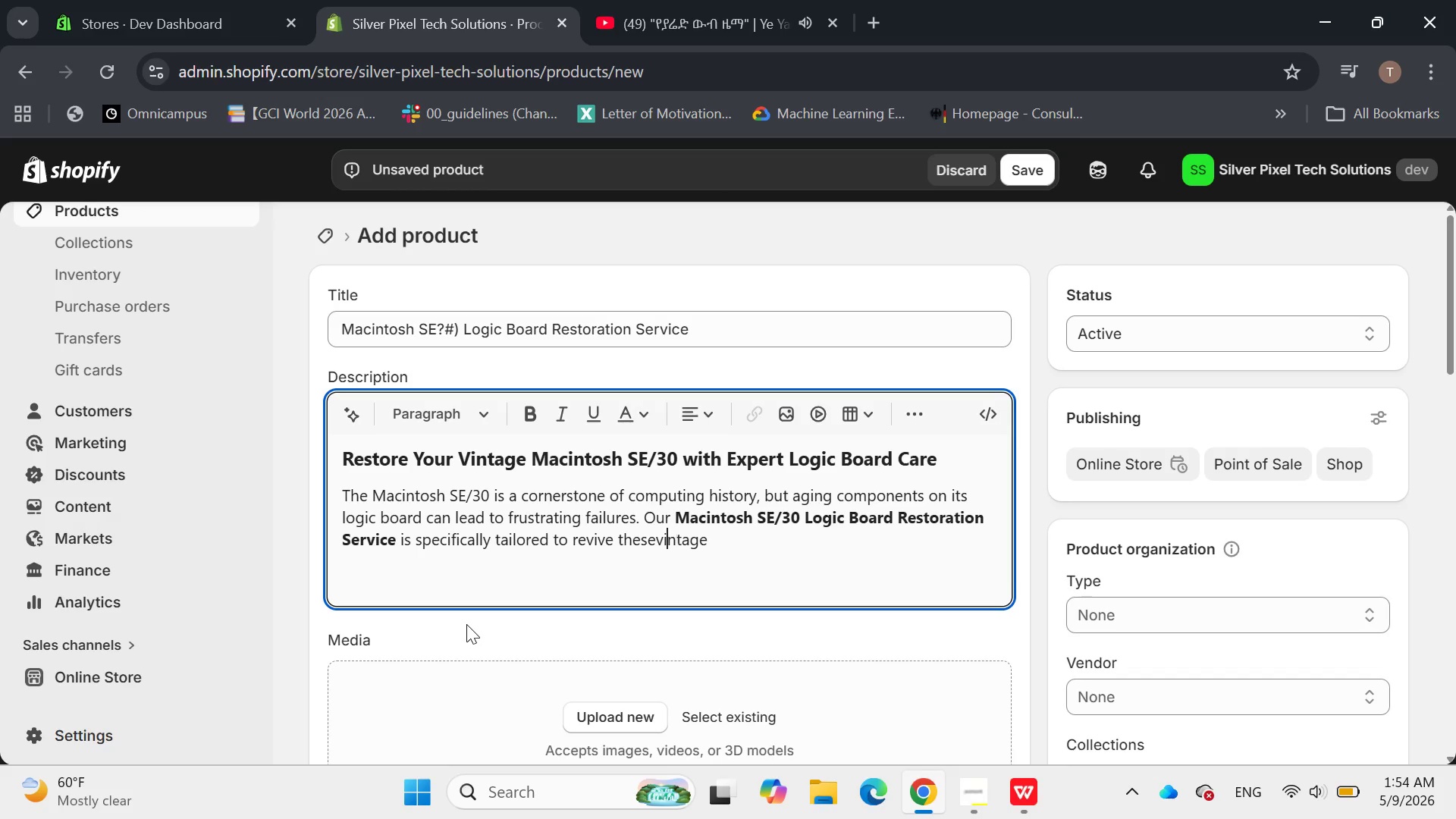 
key(ArrowLeft)
 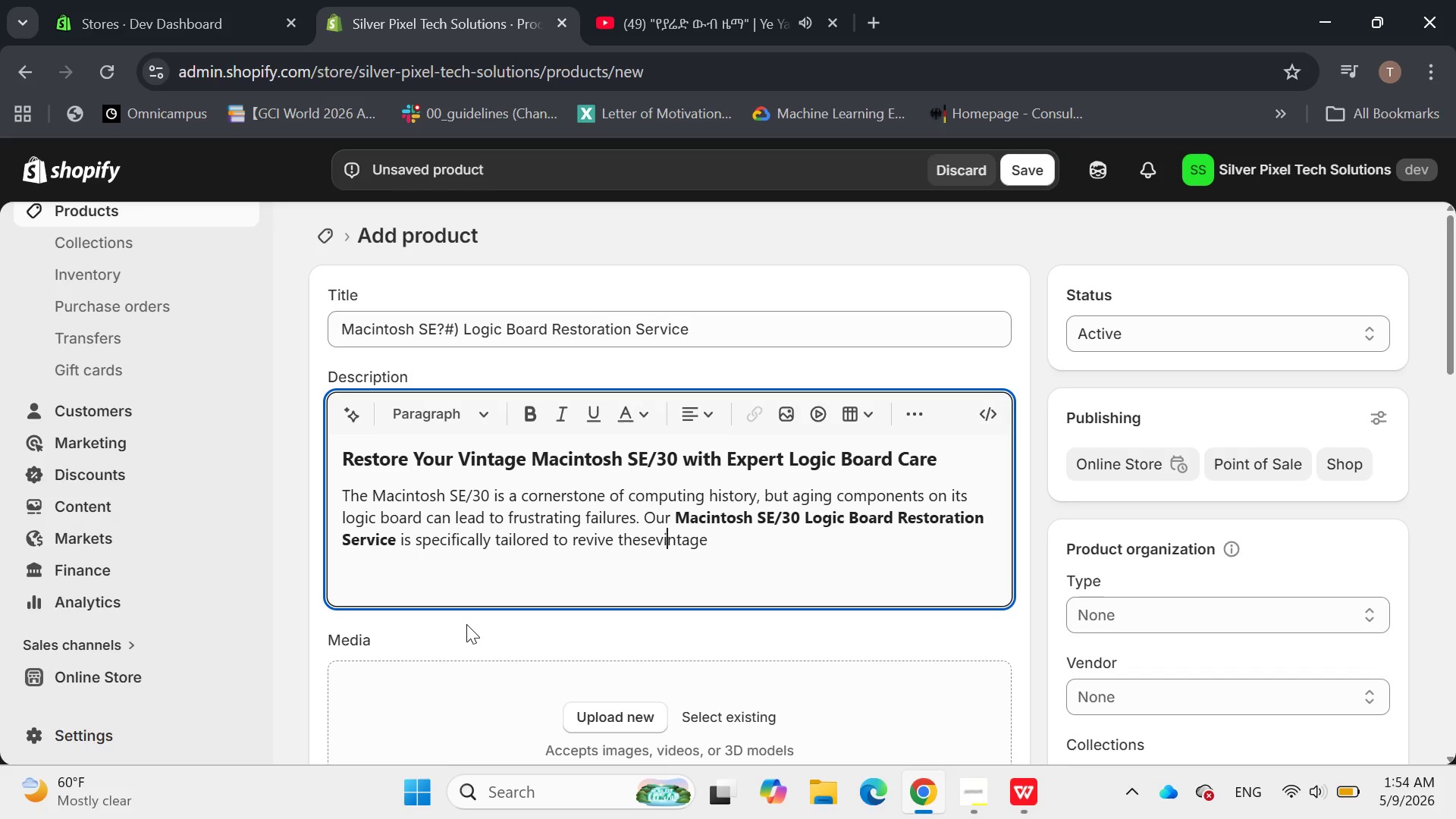 
key(ArrowLeft)
 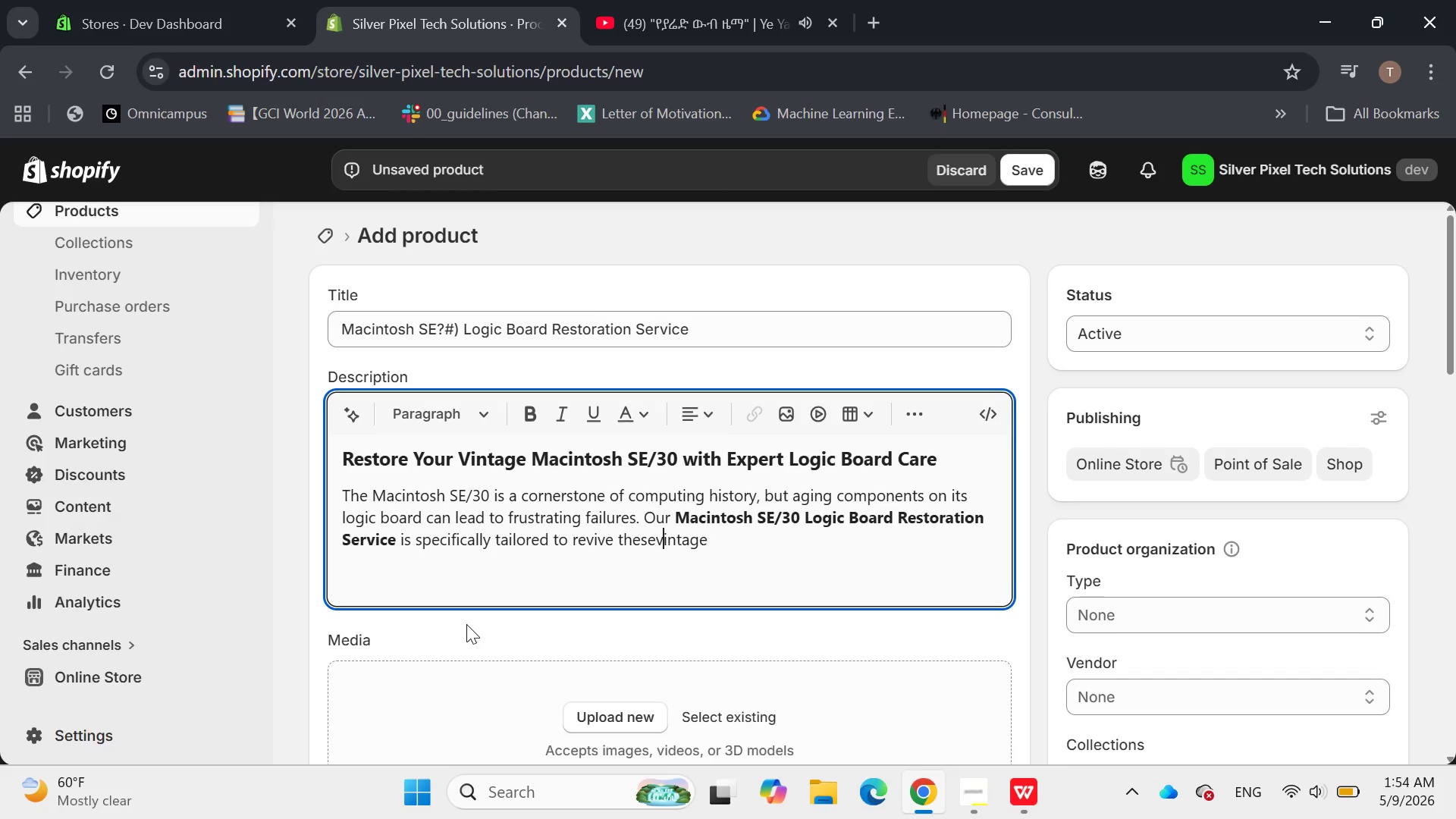 
key(ArrowLeft)
 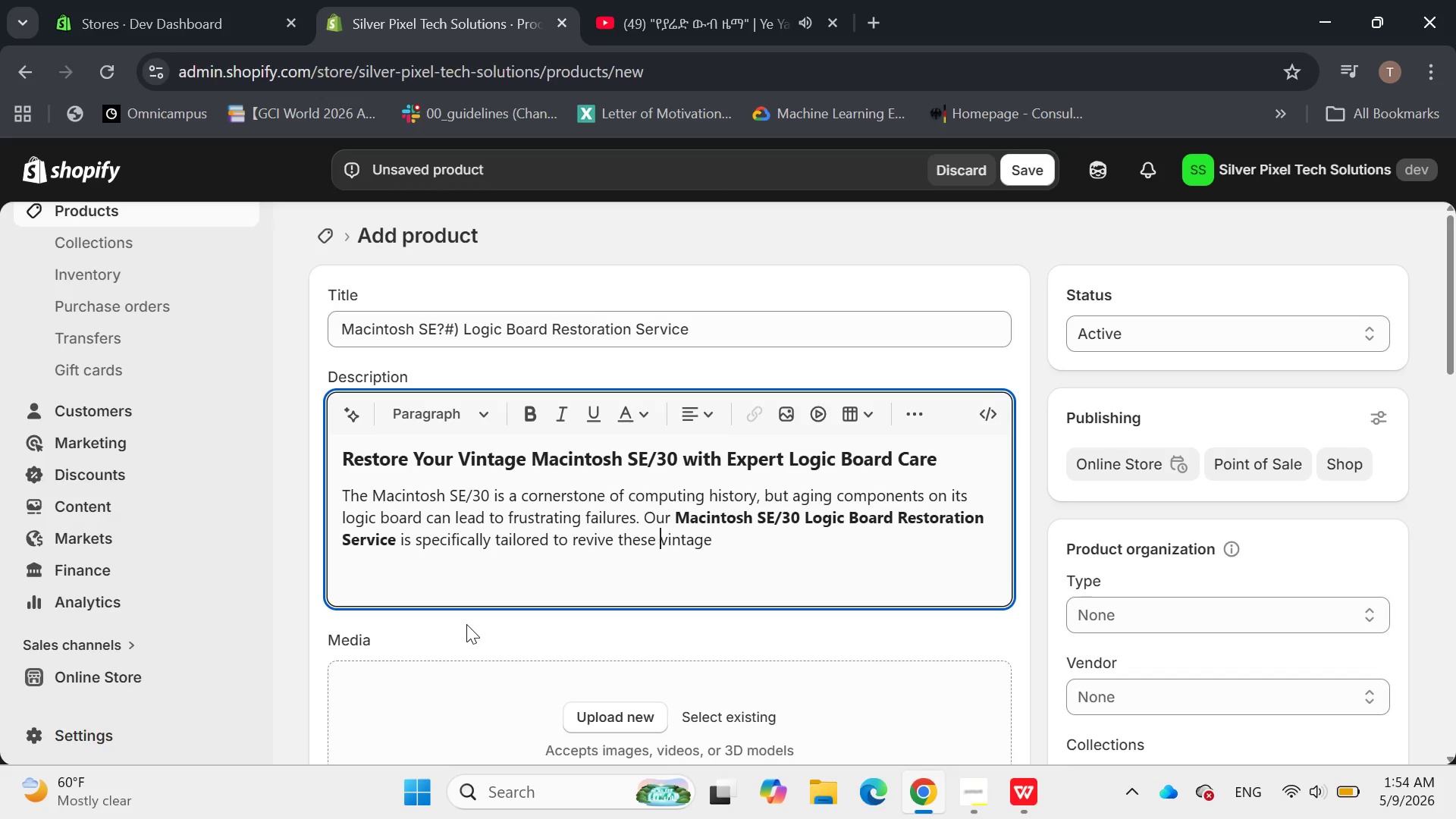 
key(Space)
 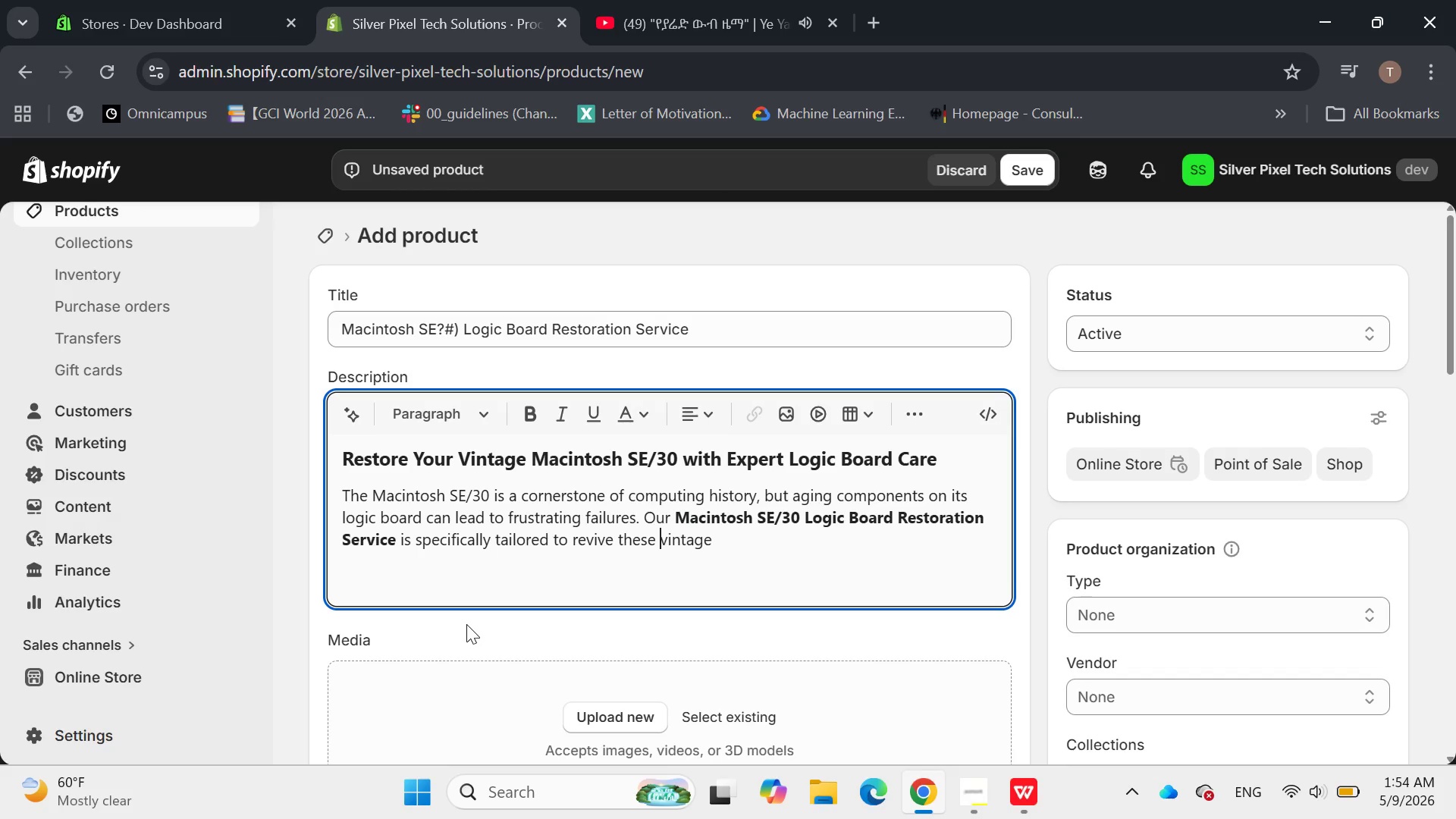 
key(ArrowRight)
 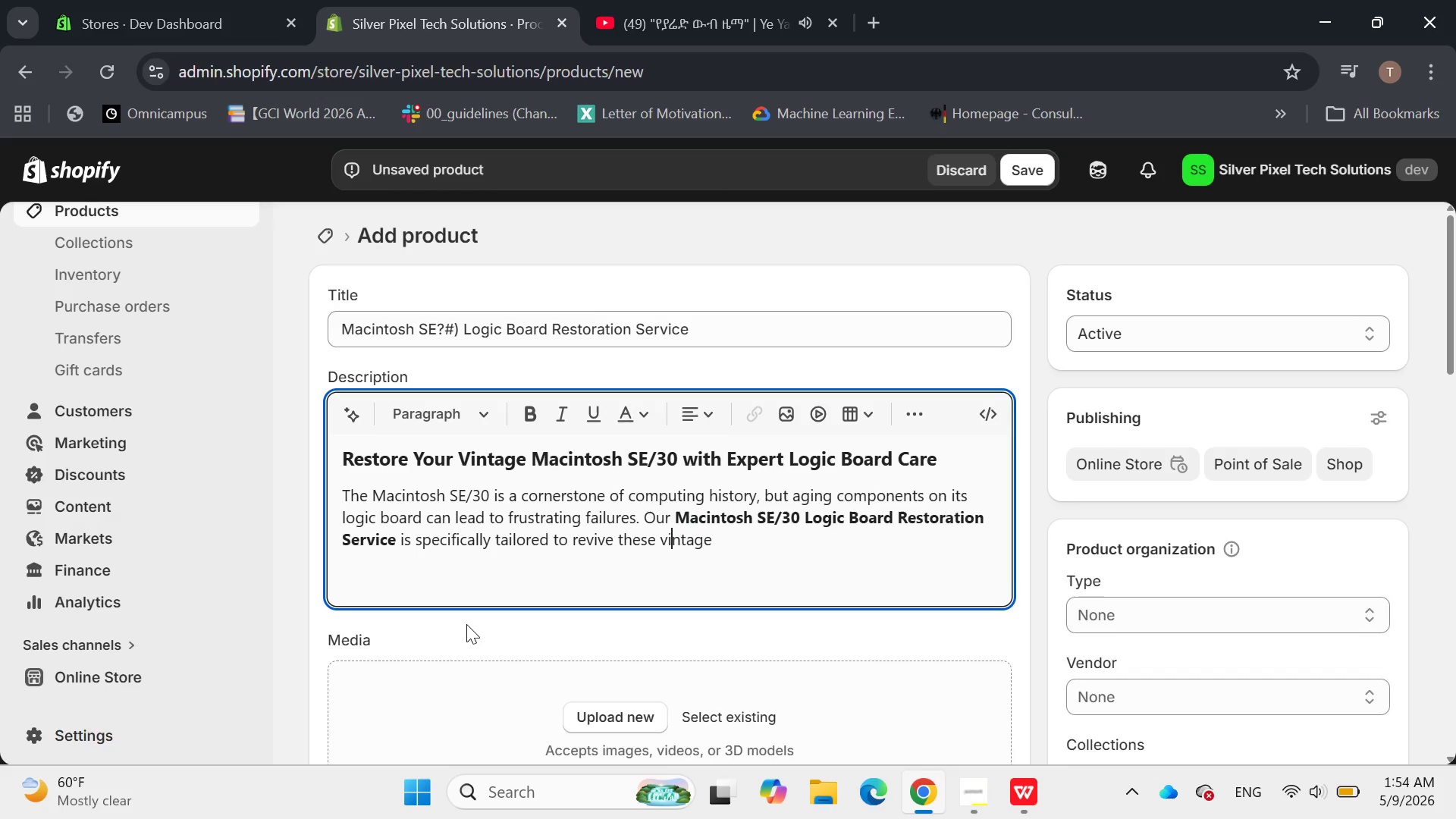 
key(ArrowRight)
 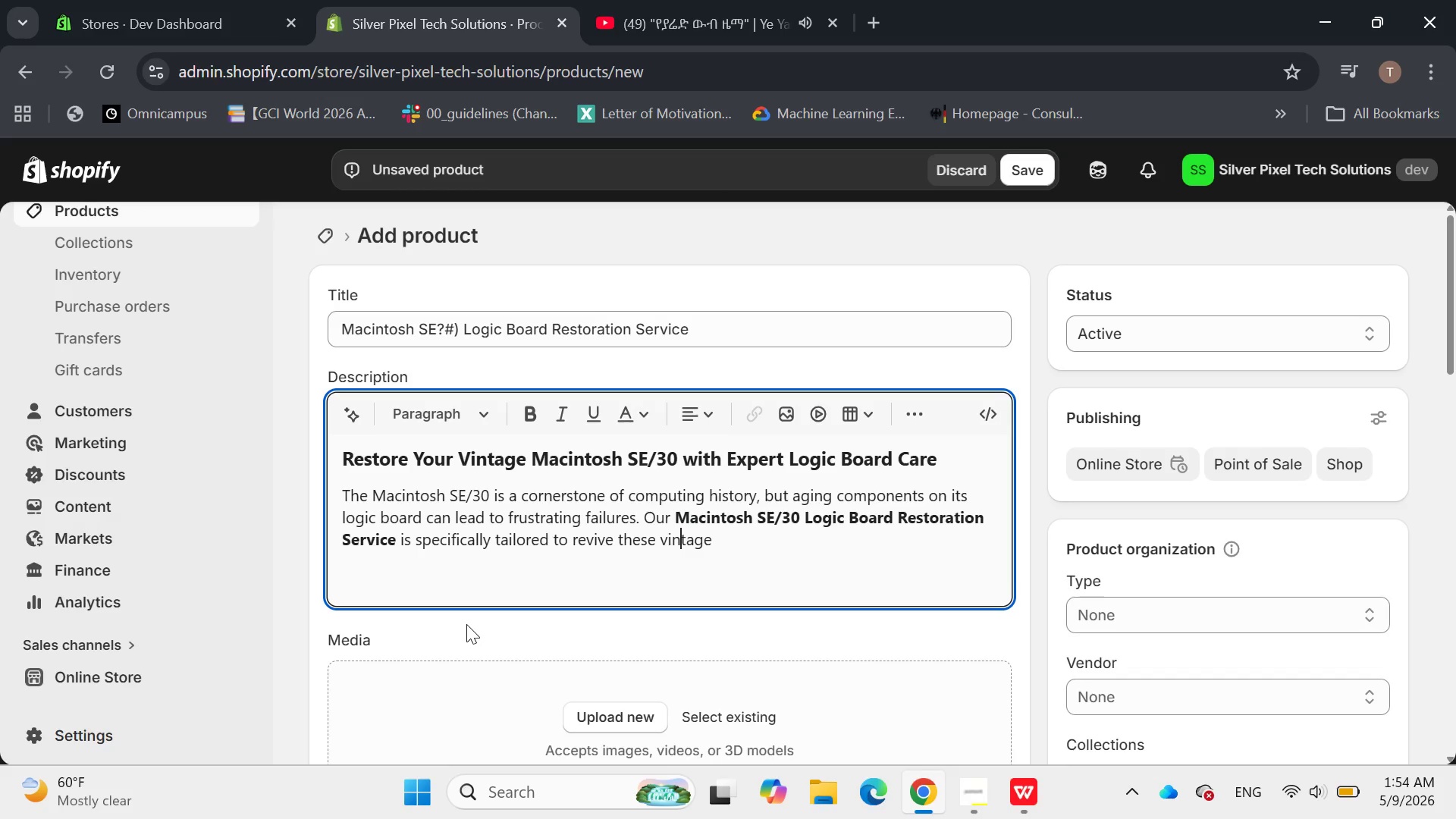 
key(ArrowRight)
 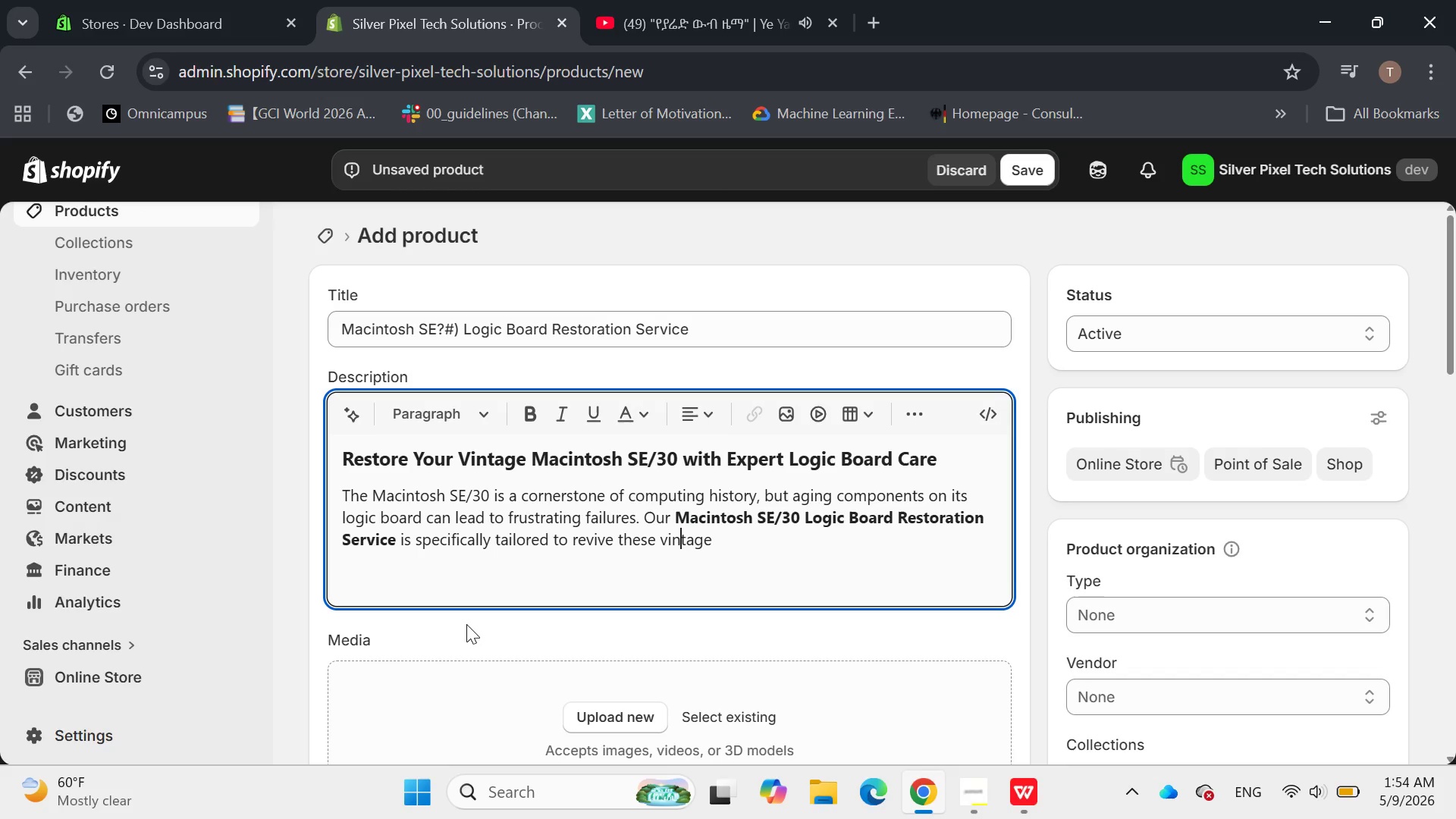 
key(ArrowRight)
 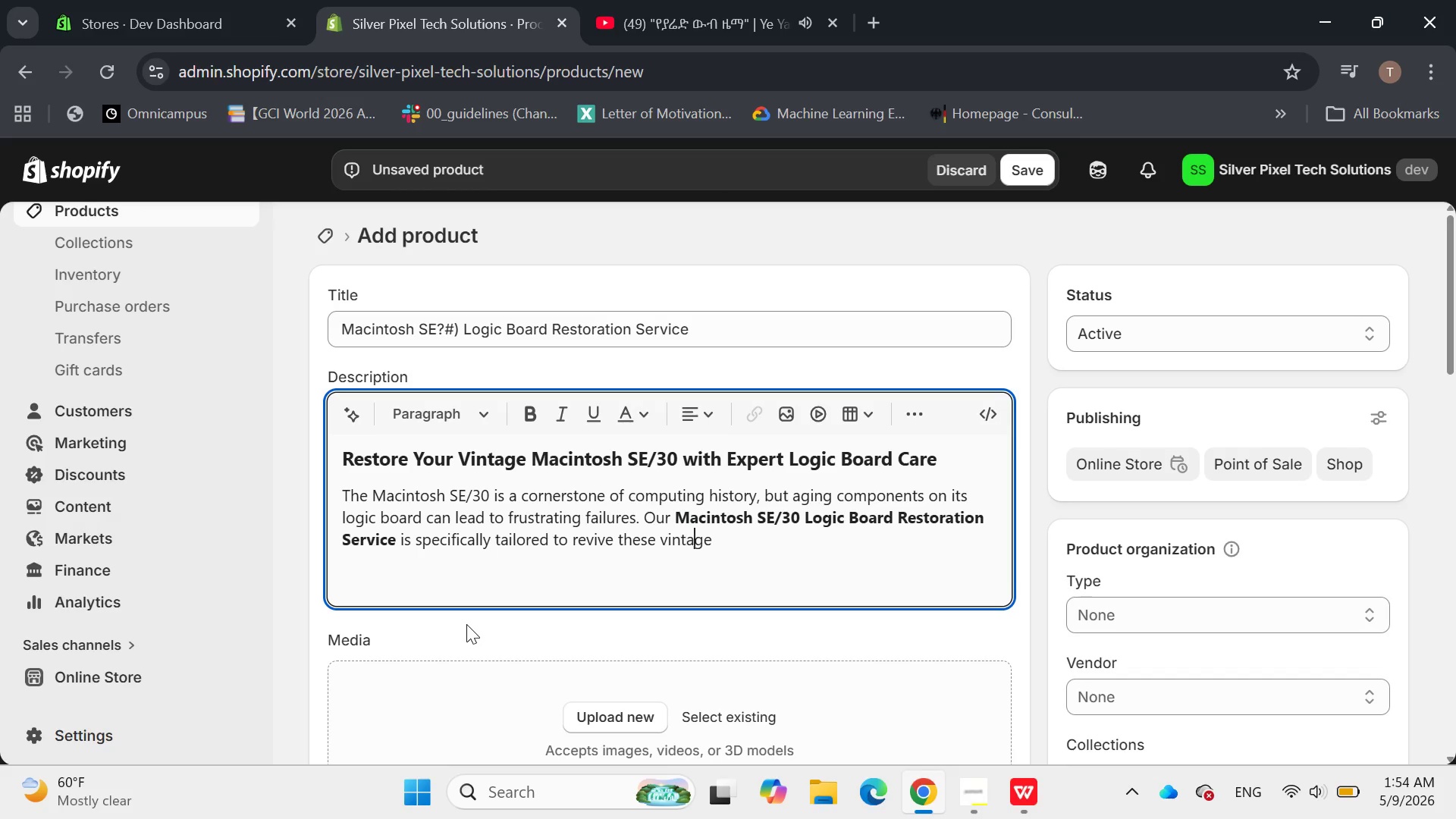 
key(ArrowRight)
 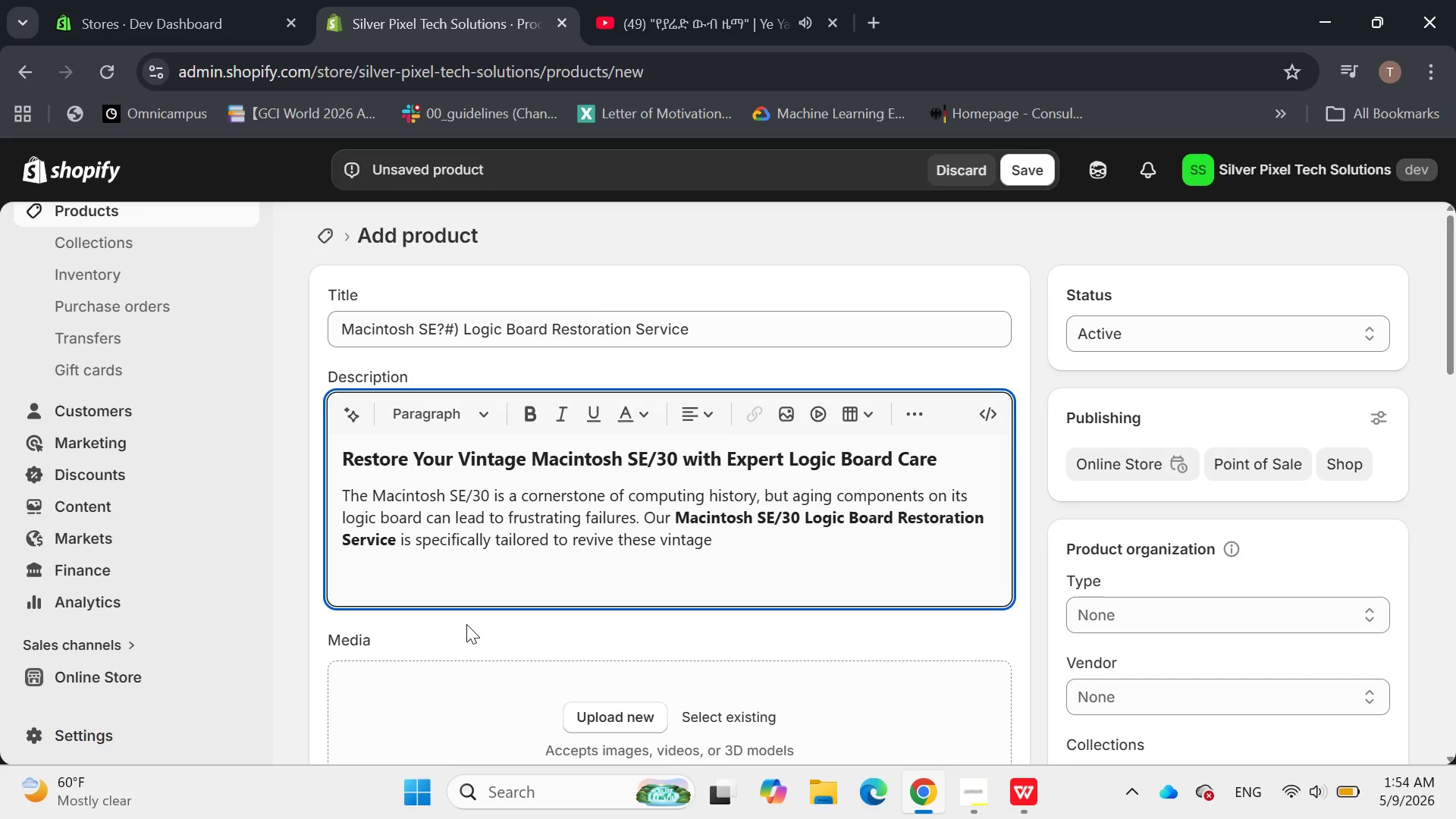 
key(ArrowRight)
 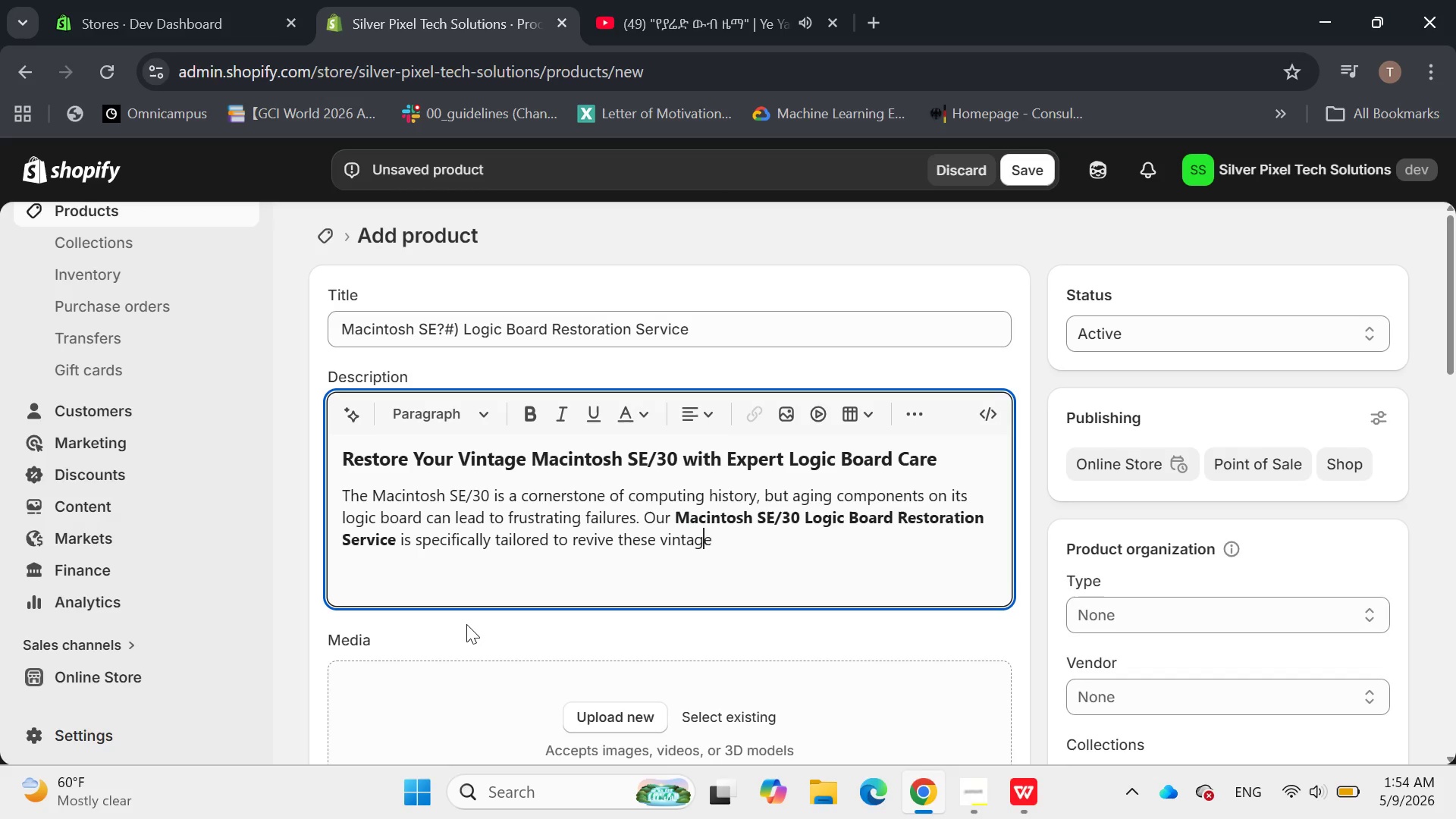 
key(ArrowRight)
 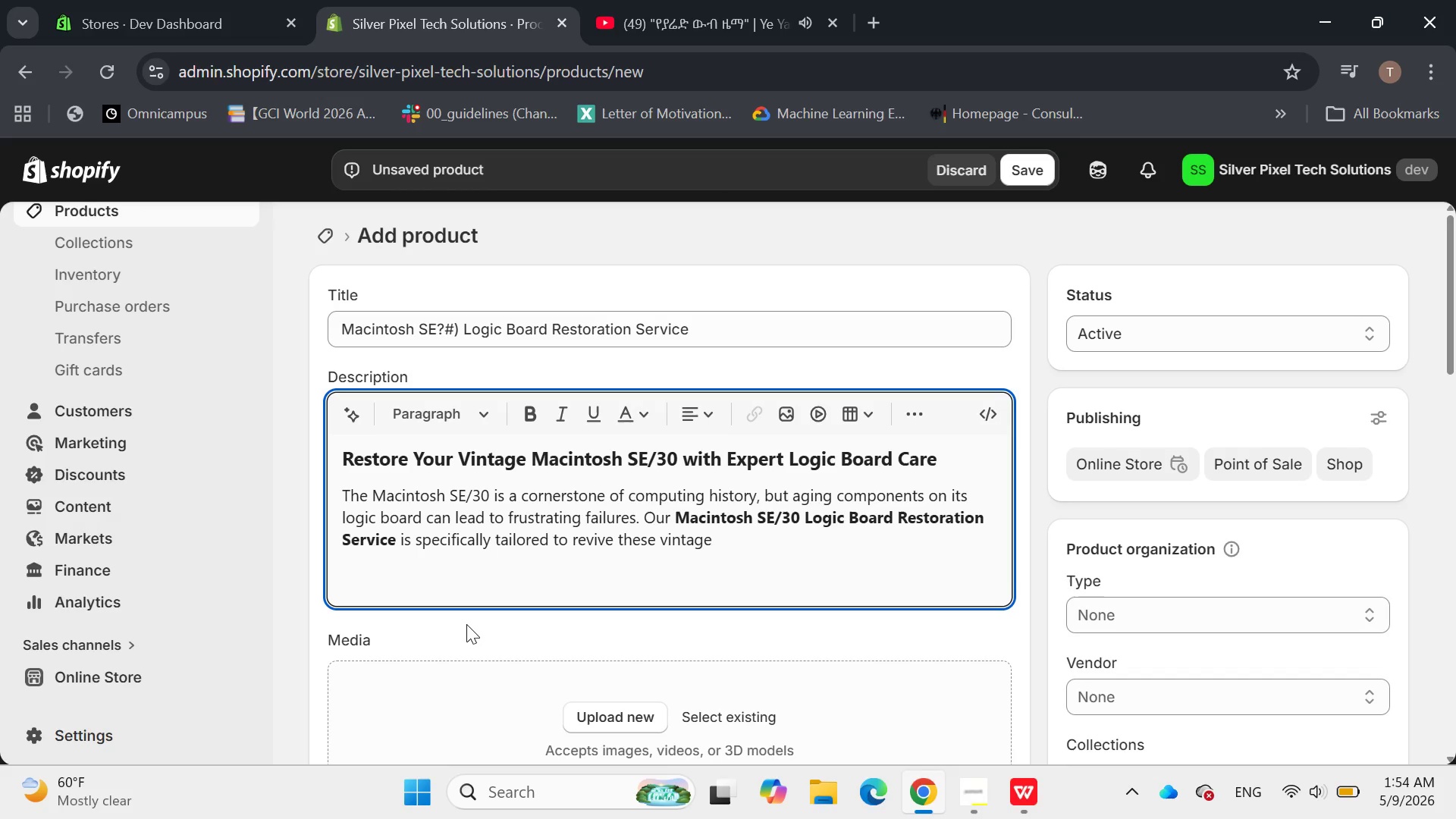 
key(Space)
 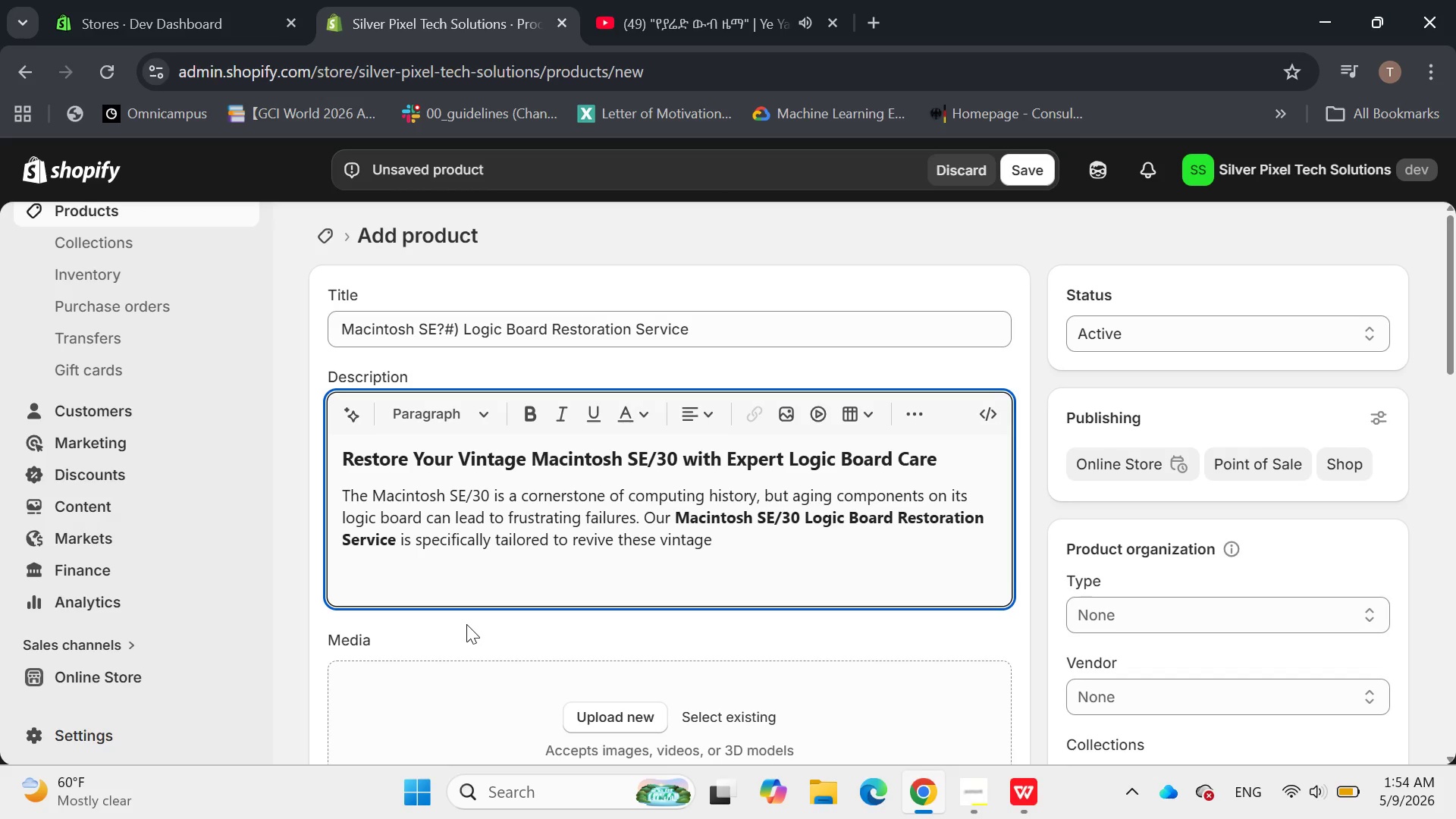 
wait(6.36)
 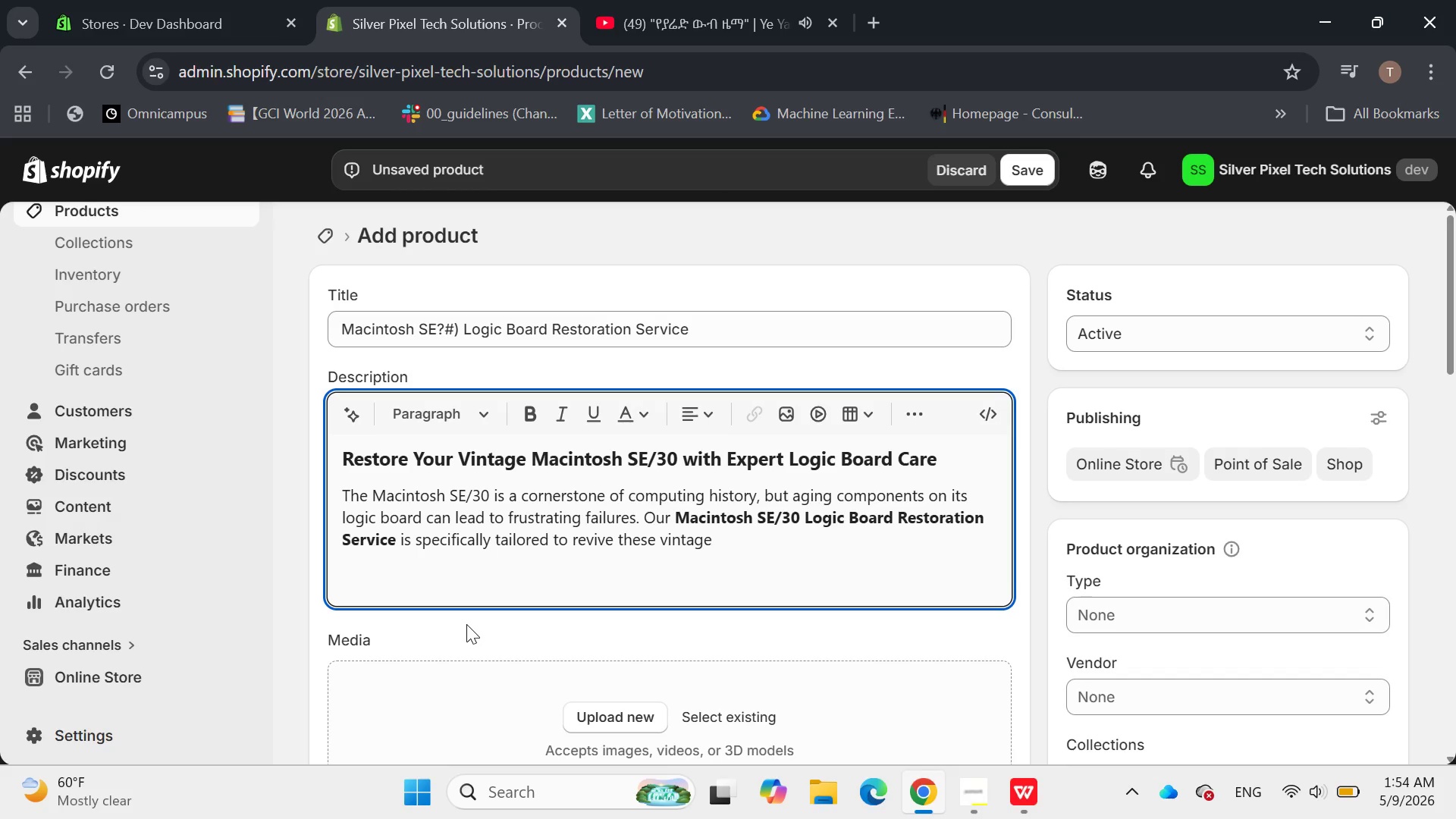 
type(machines. We perfe)
key(Backspace)
type(orm Meticous)
 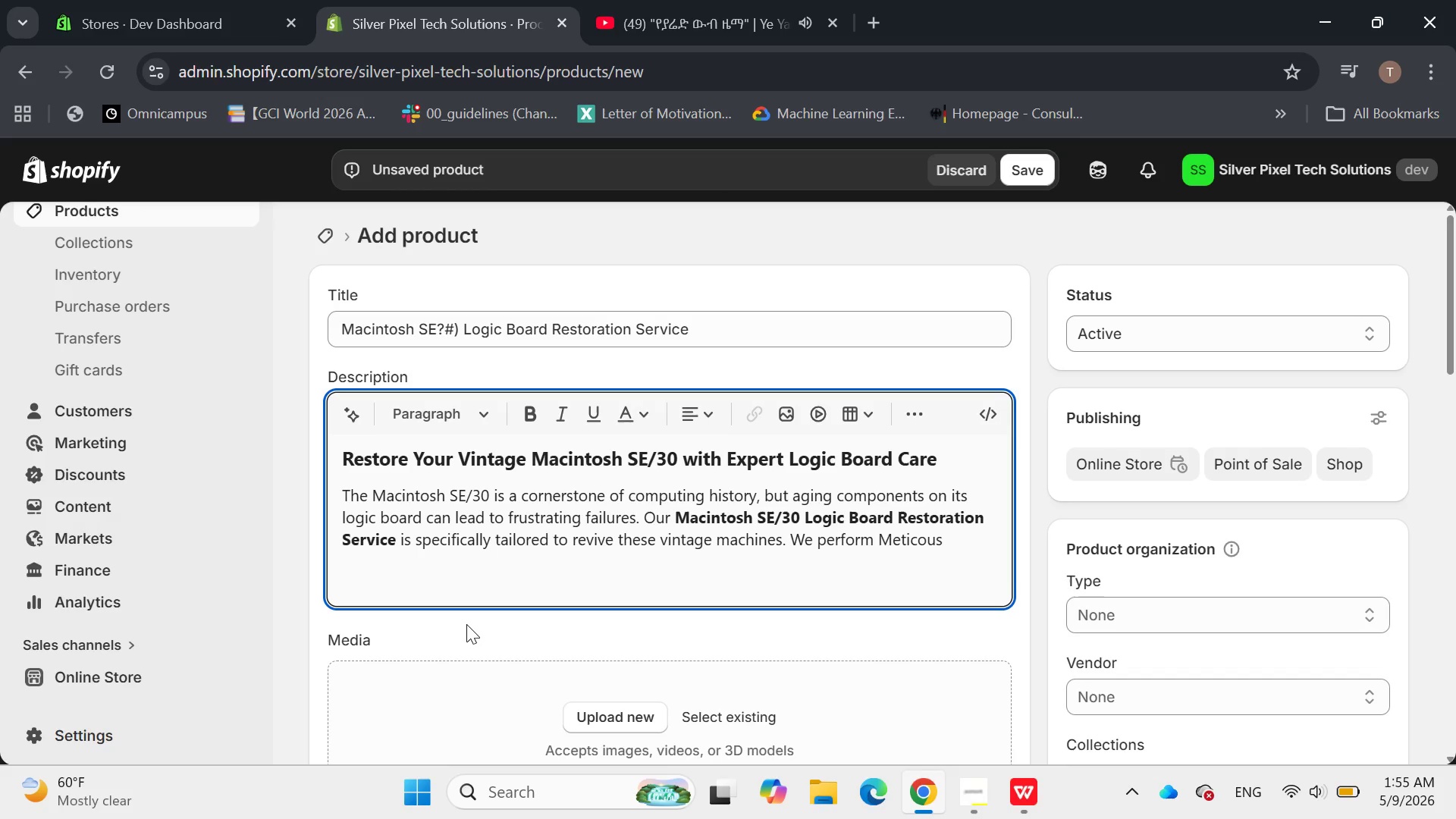 
key(Backspace)
key(Backspace)
key(Backspace)
type(ulous ultra)
 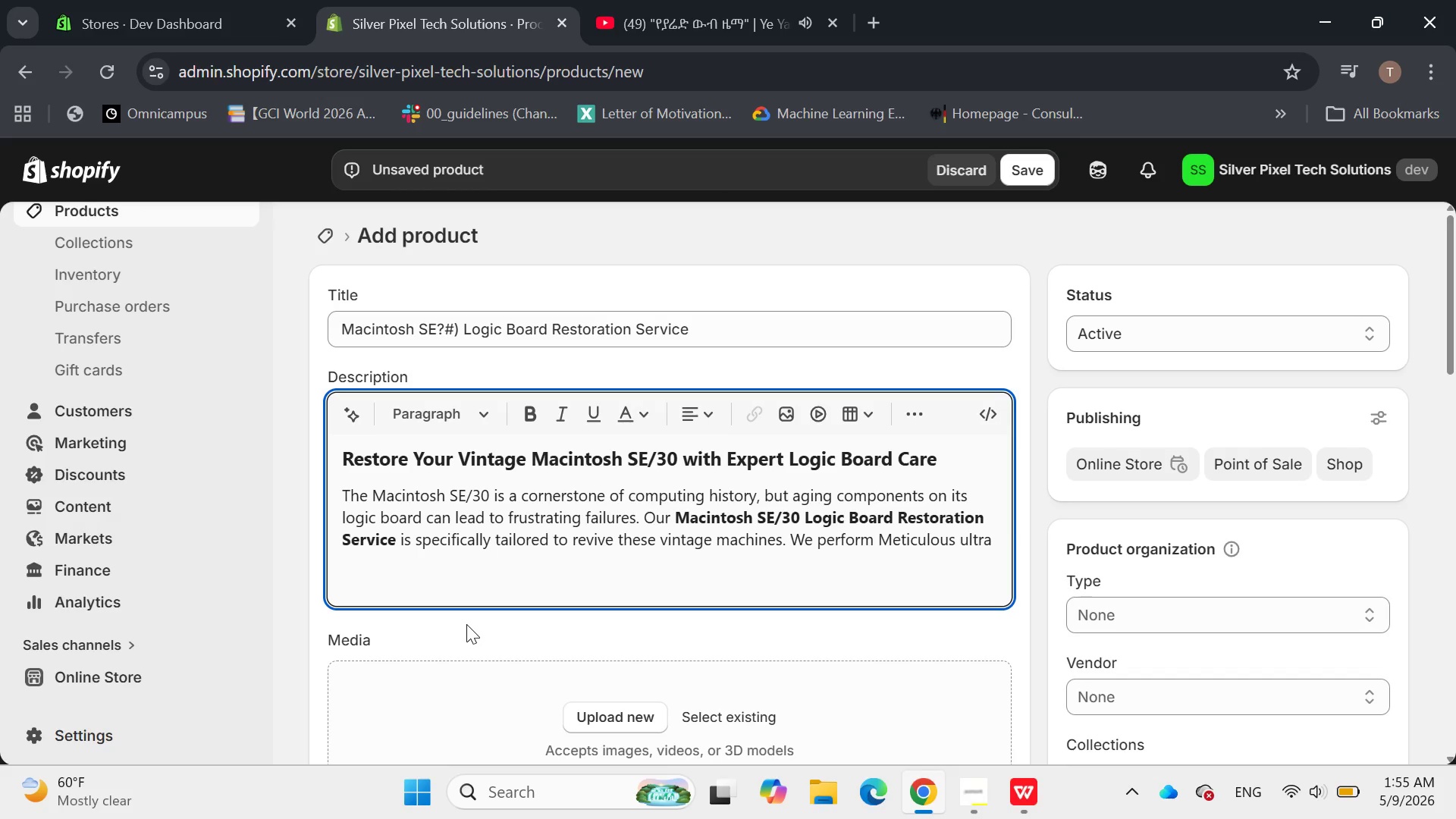 
wait(5.11)
 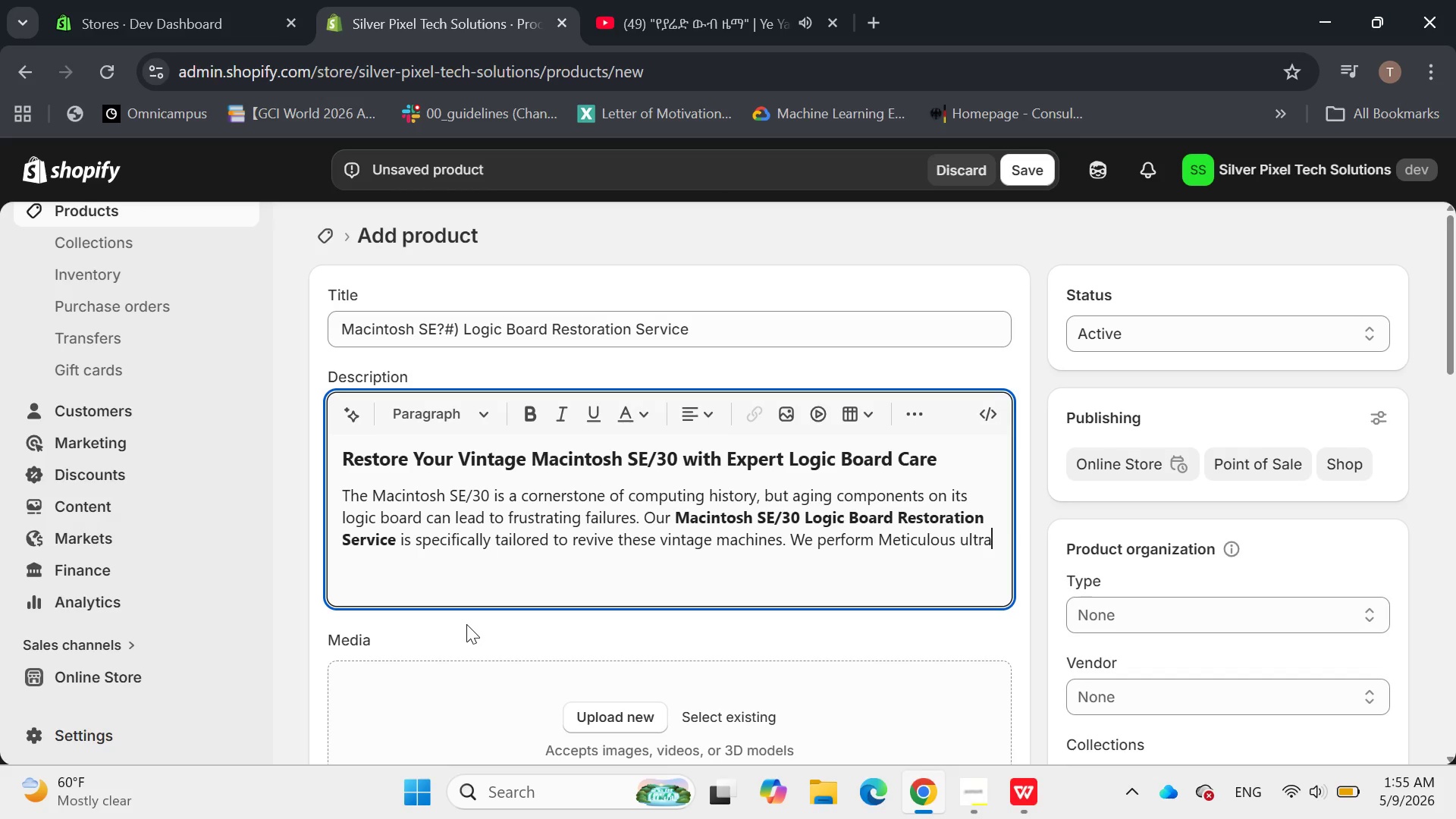 
type(sonic cleaning to remove Corresie)
 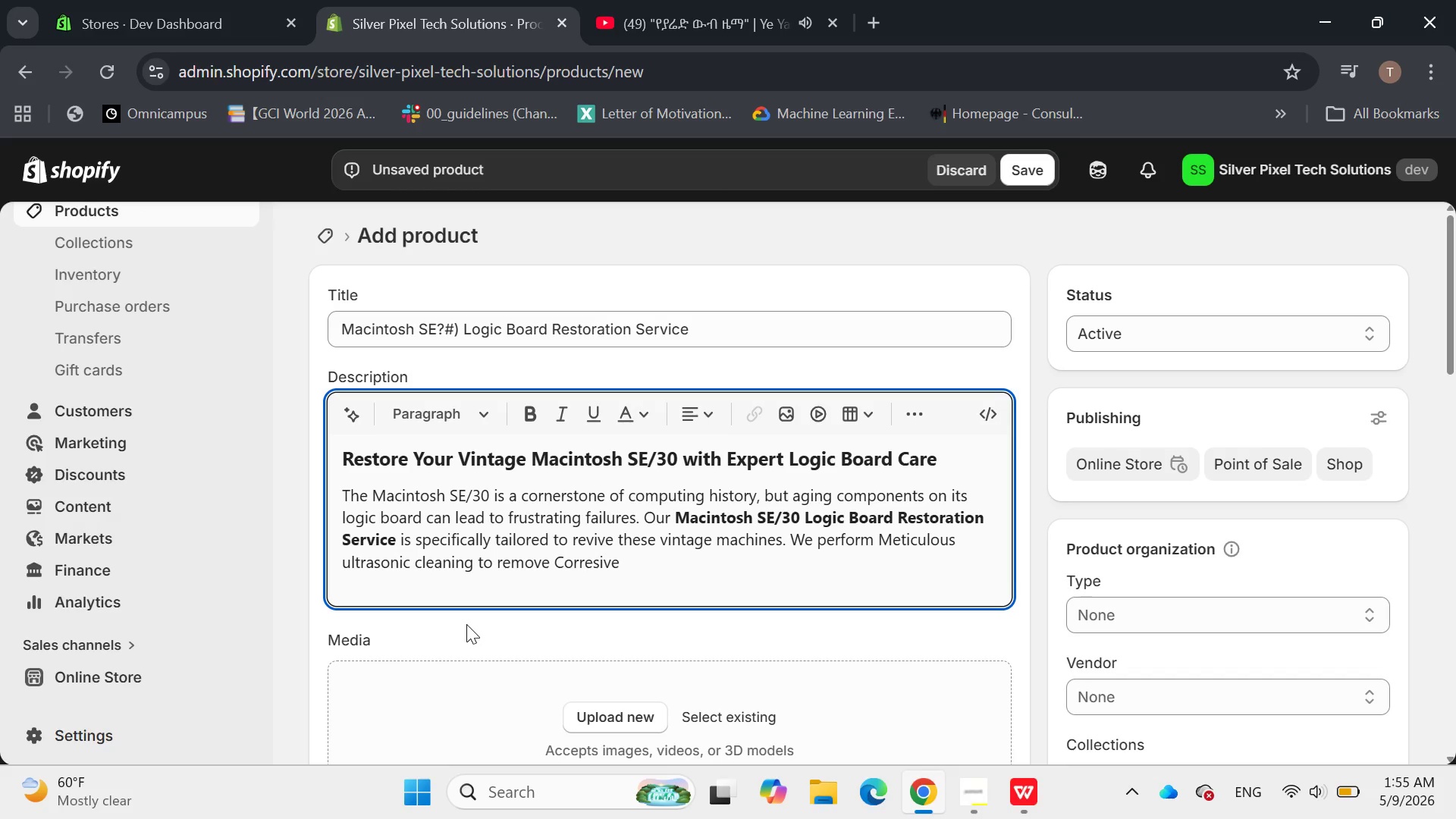 
 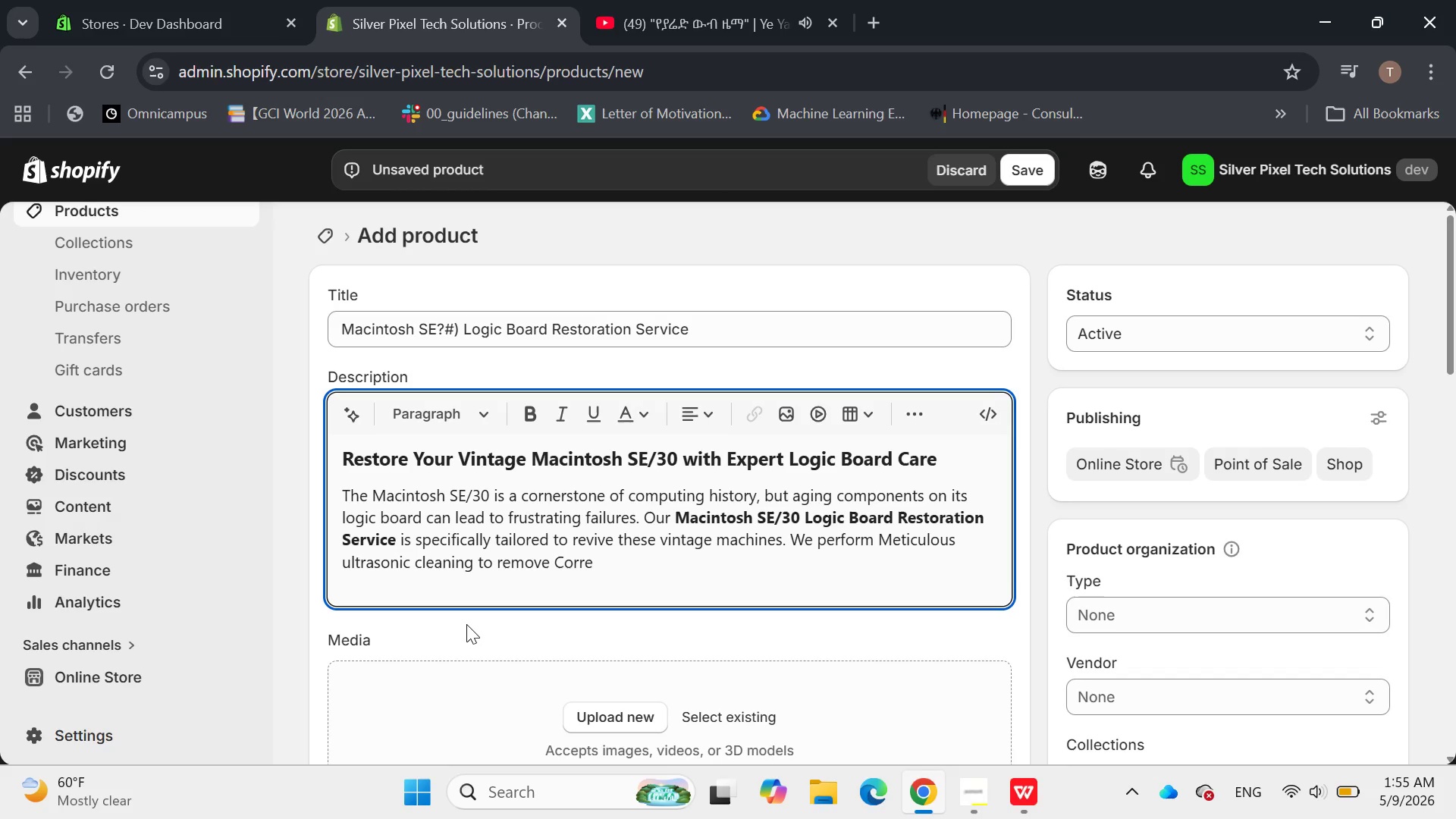 
hold_key(key=V, duration=0.31)
 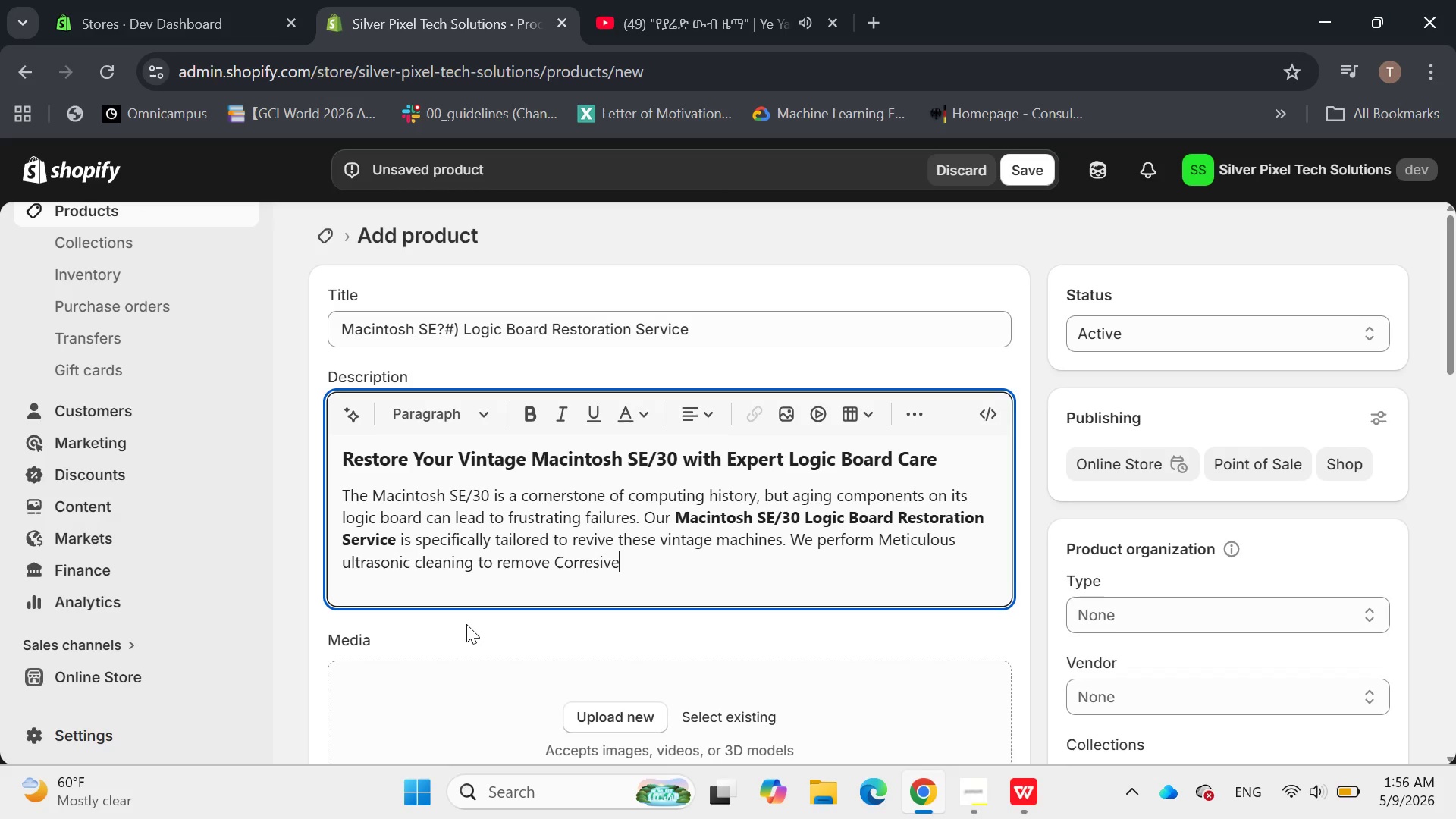 
key(ArrowLeft)
 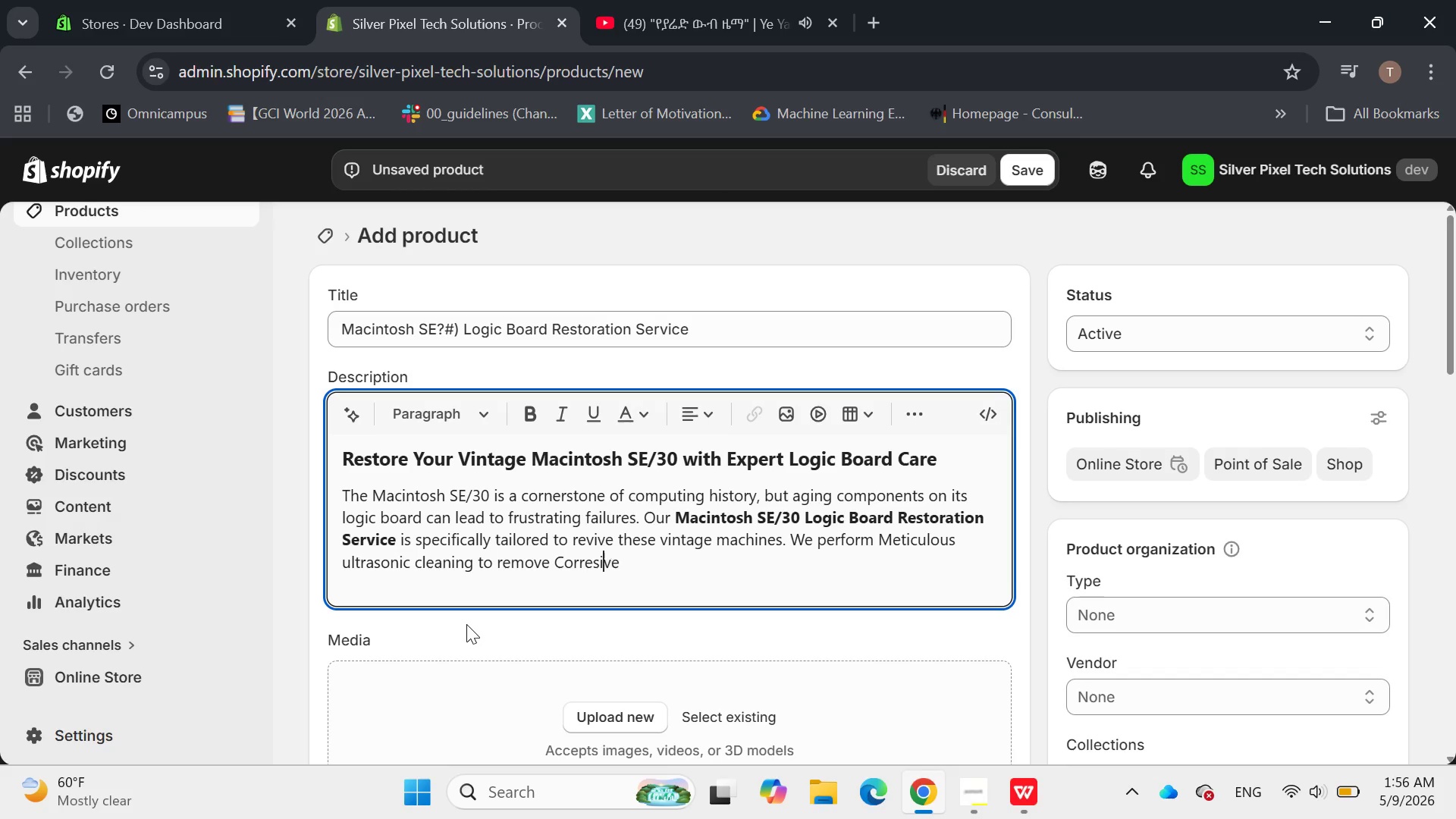 
key(ArrowLeft)
 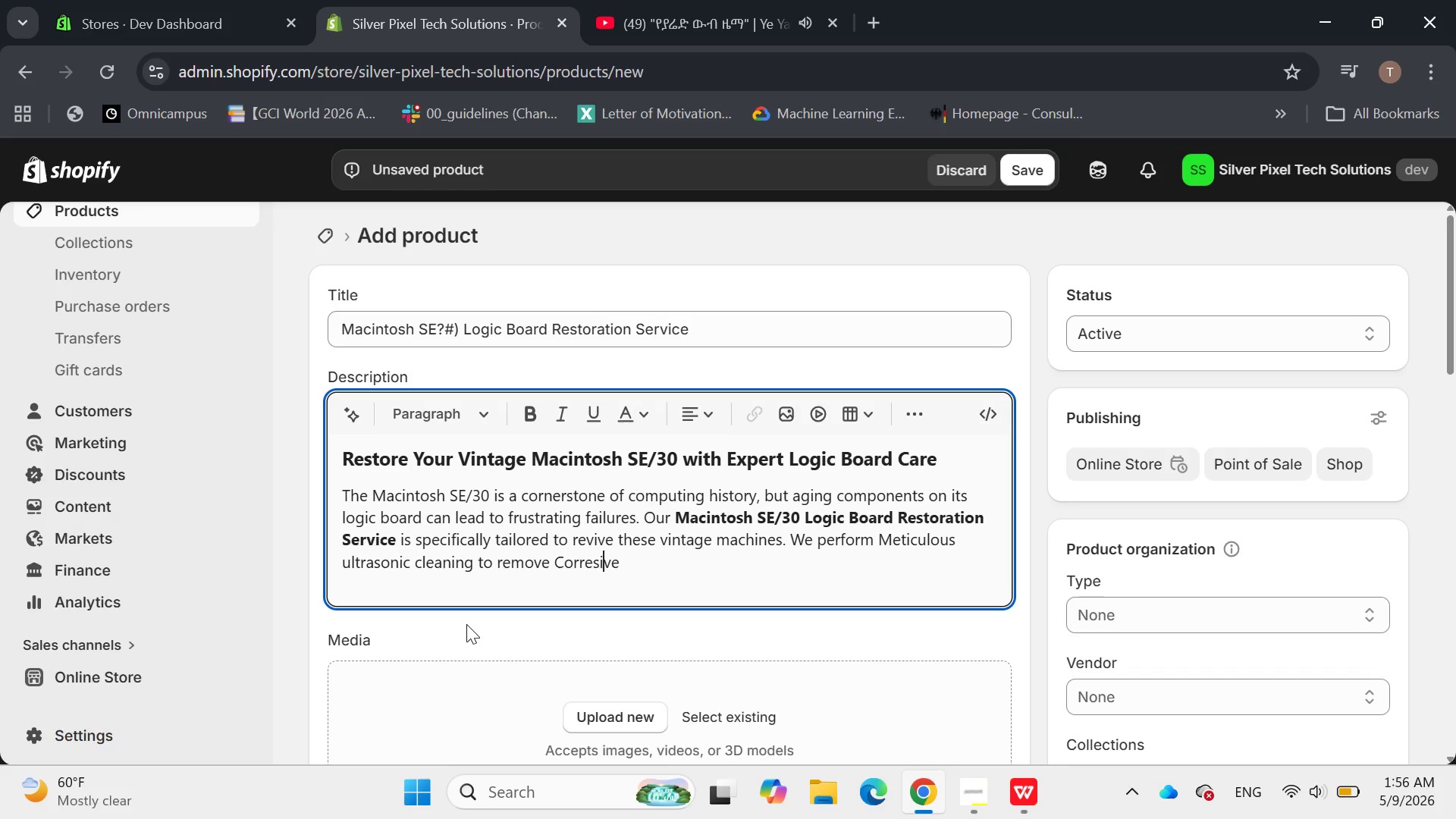 
key(ArrowLeft)
 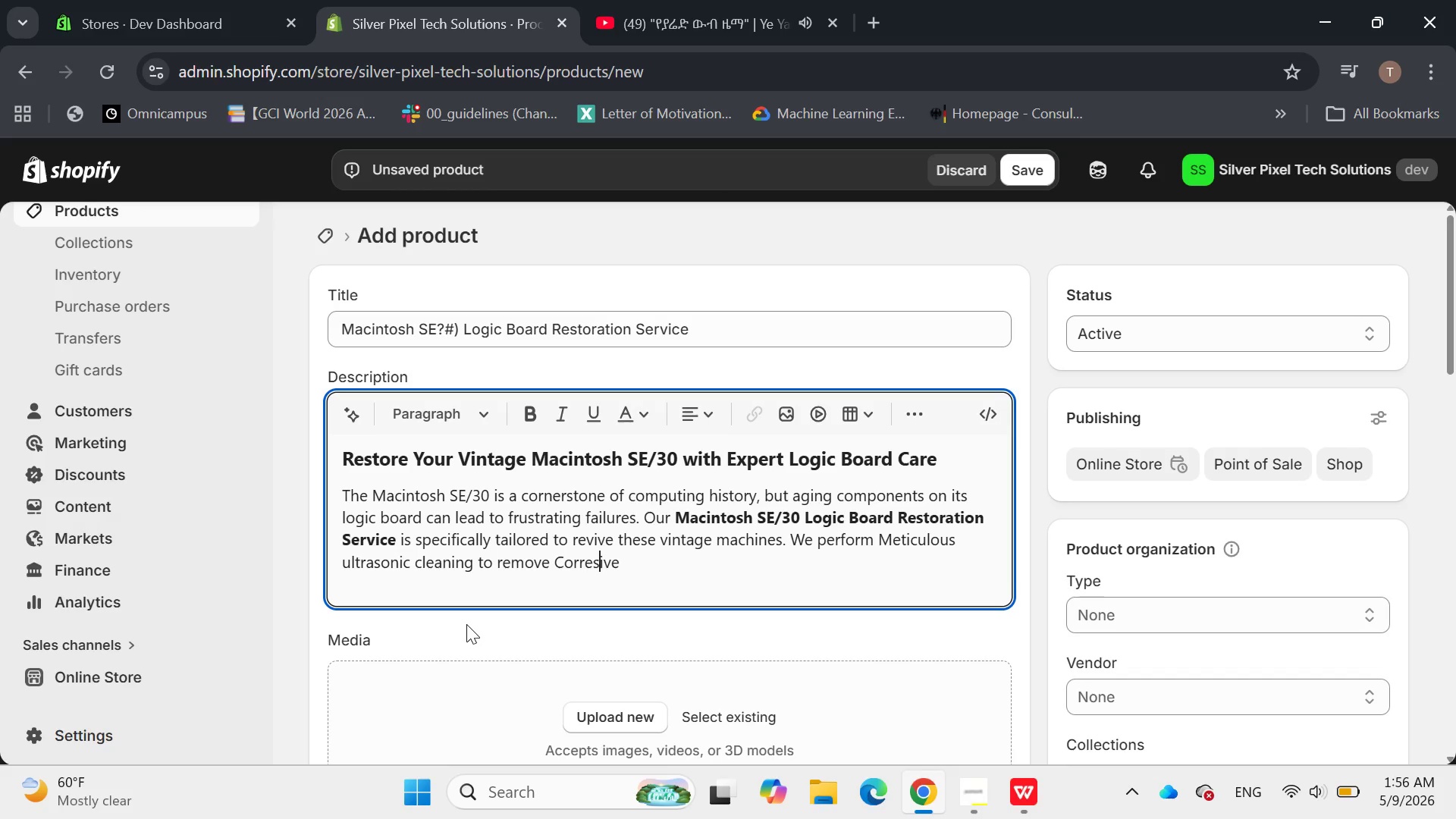 
key(ArrowLeft)
 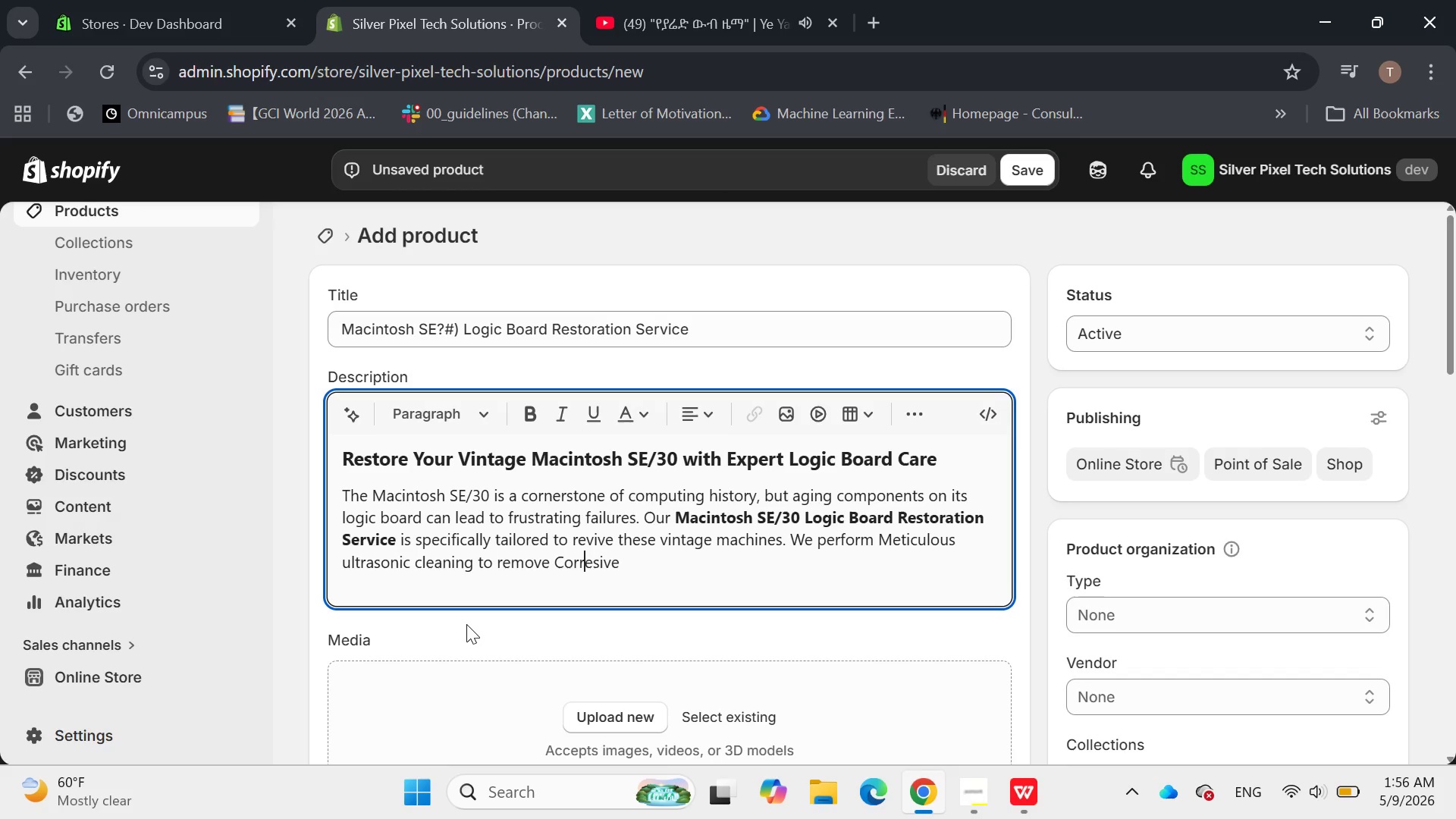 
key(ArrowLeft)
 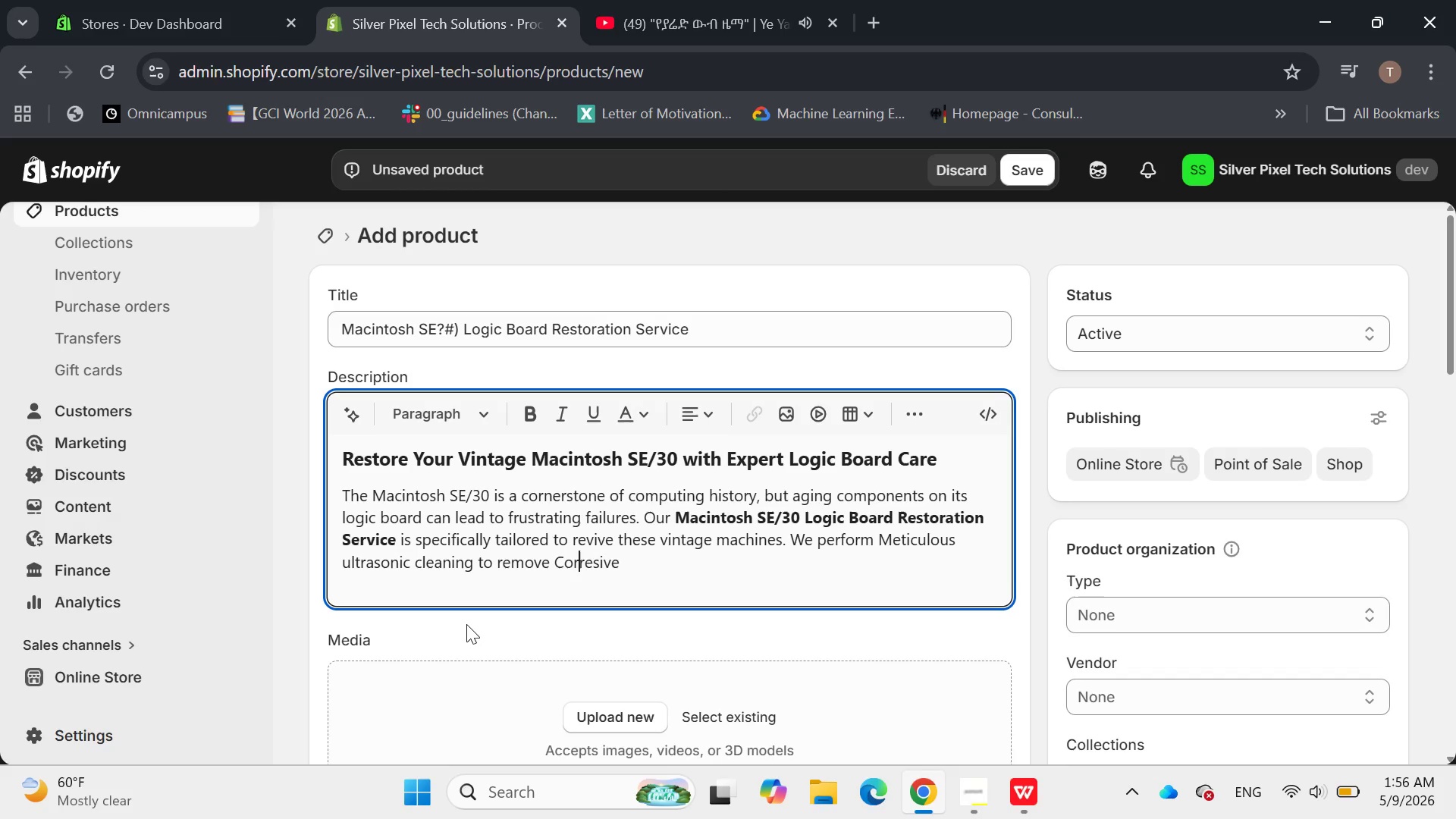 
key(ArrowLeft)
 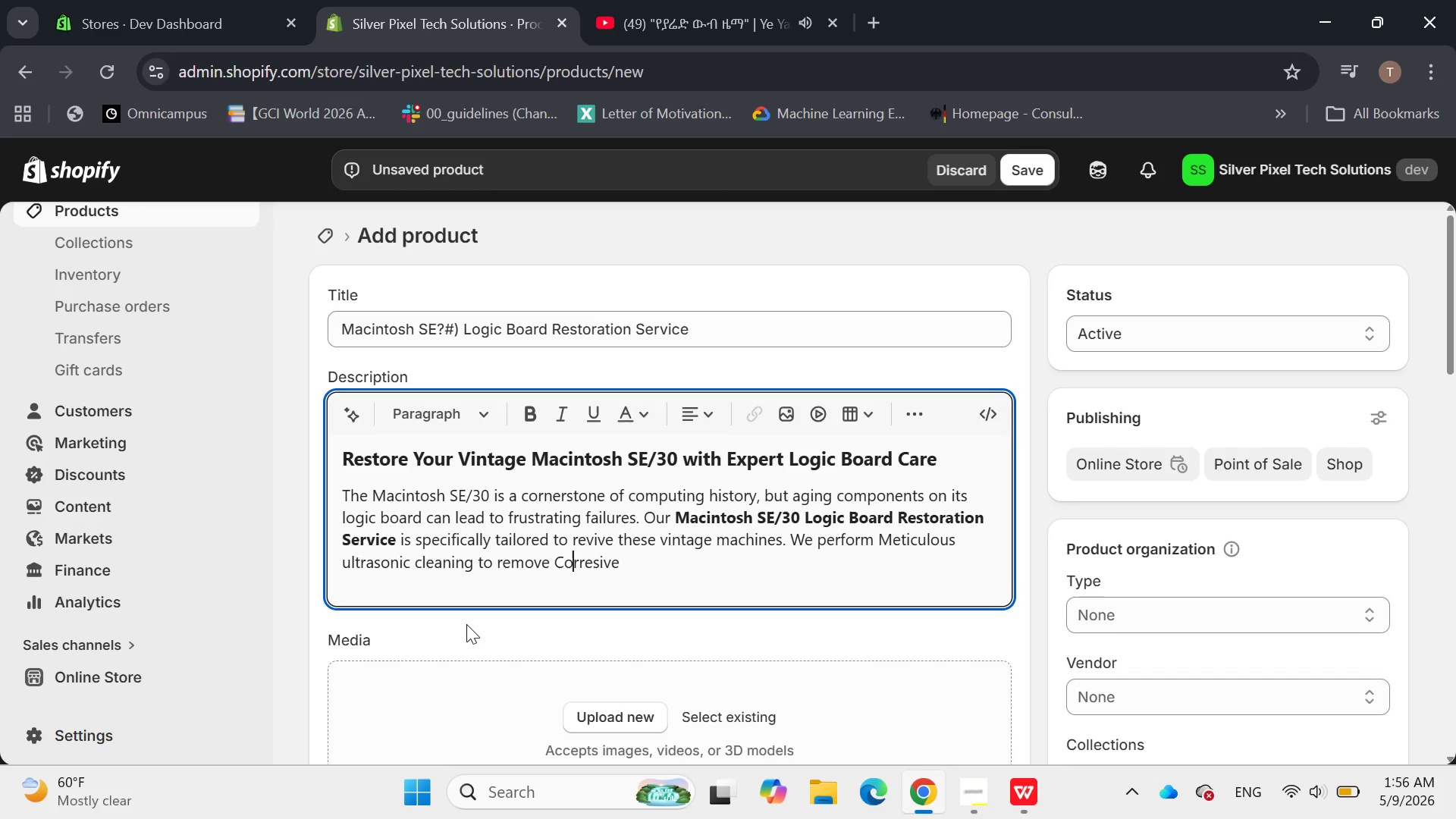 
key(ArrowLeft)
 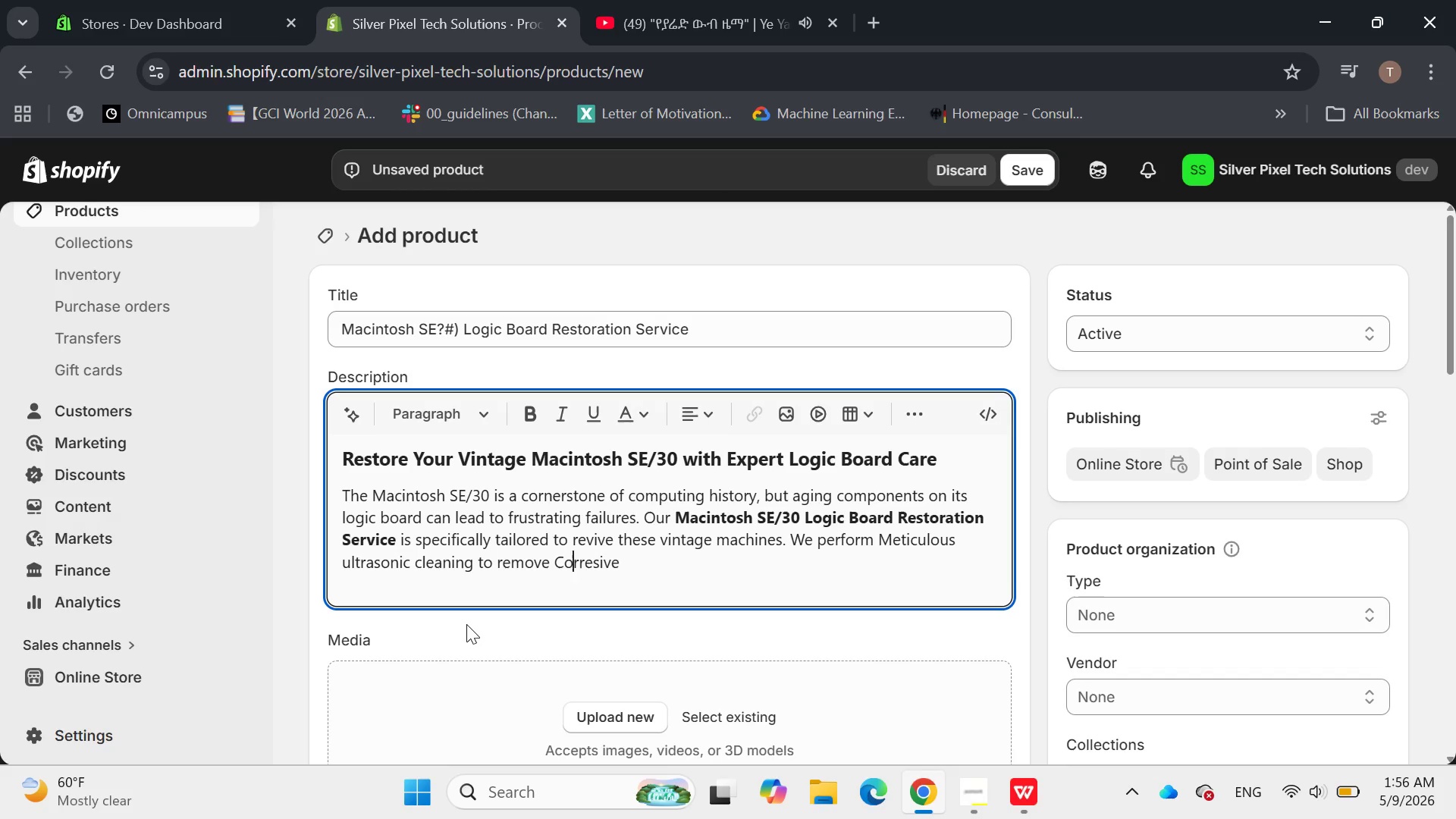 
key(ArrowLeft)
 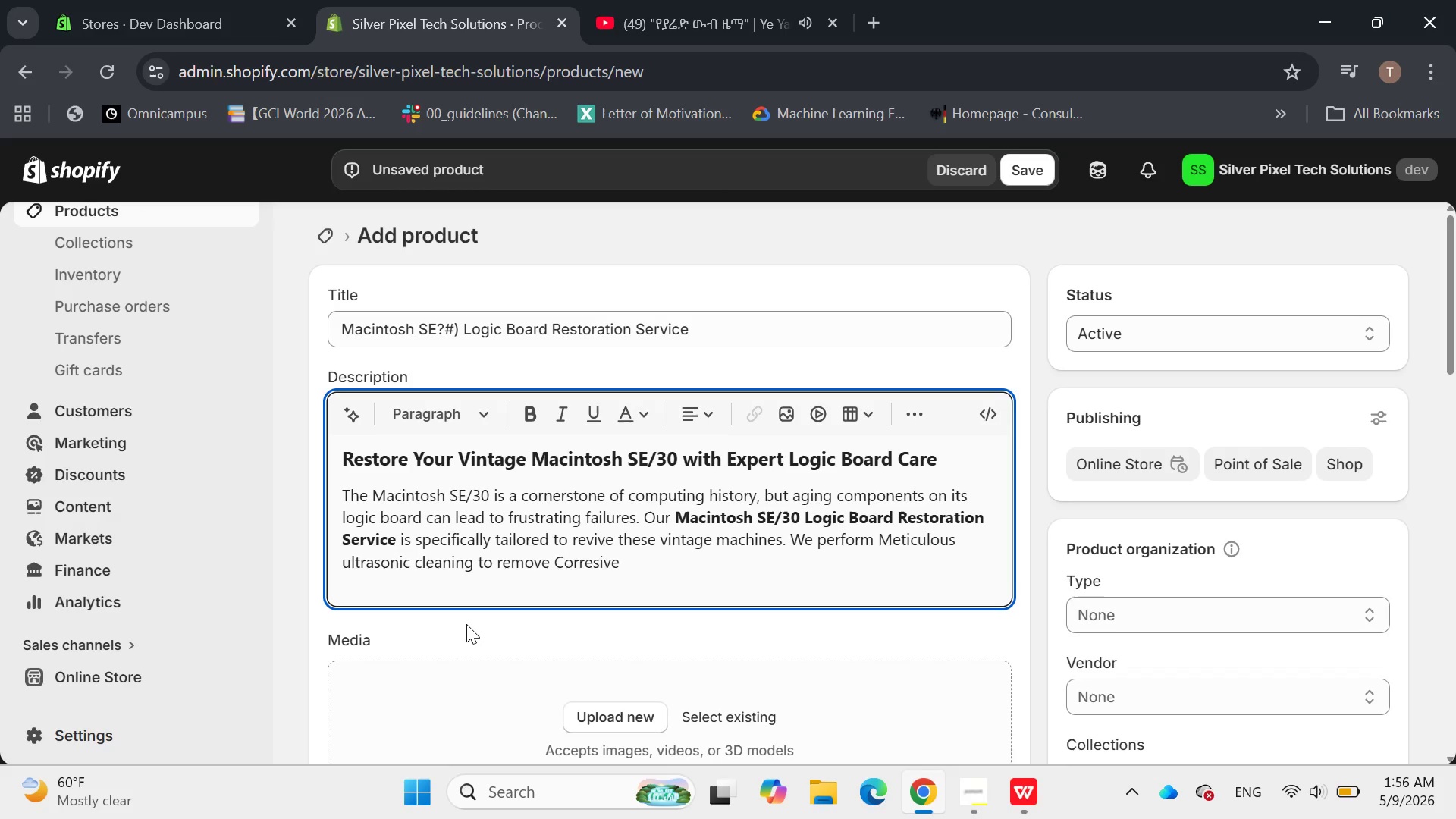 
key(Backspace)
 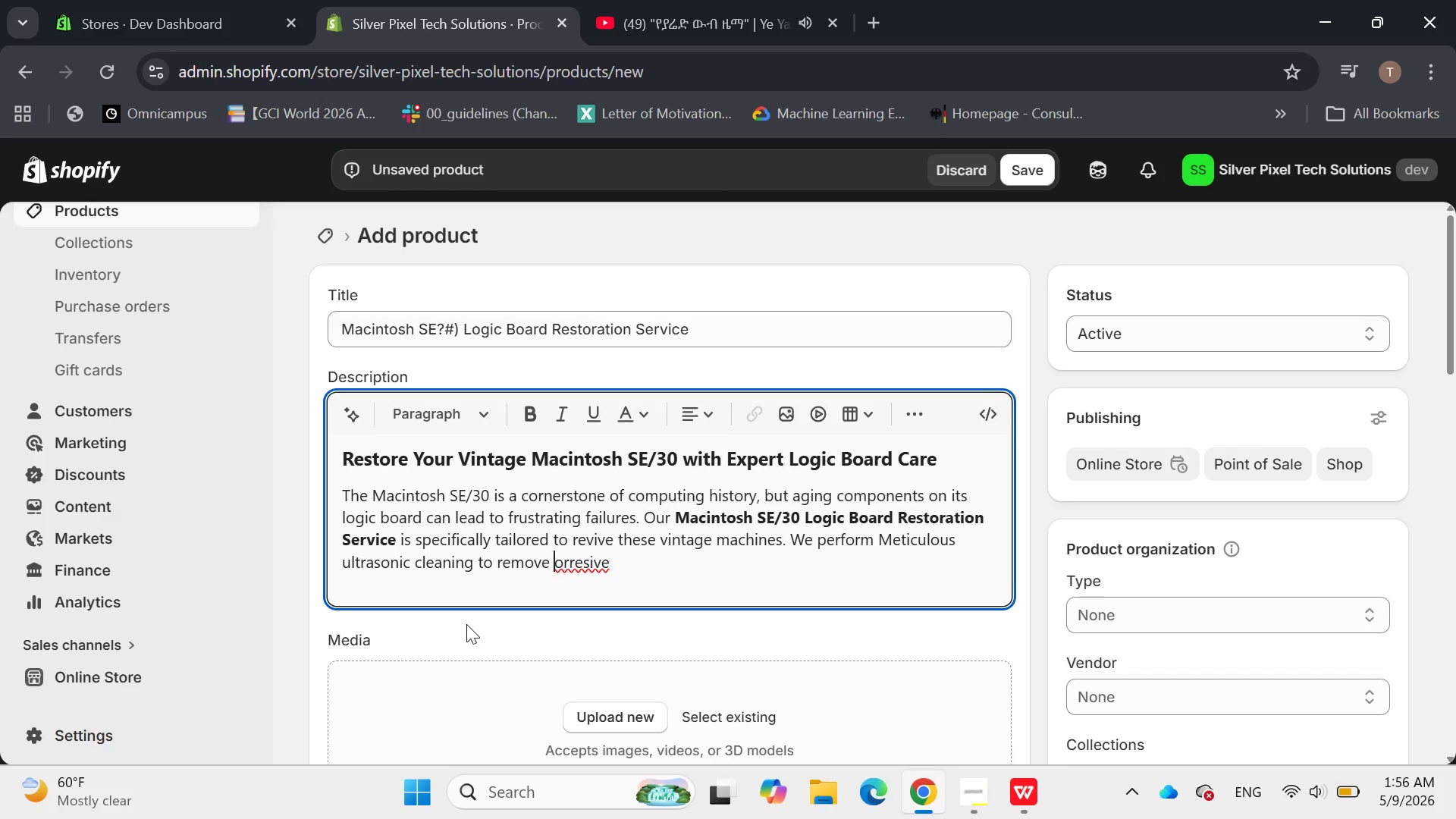 
key(C)
 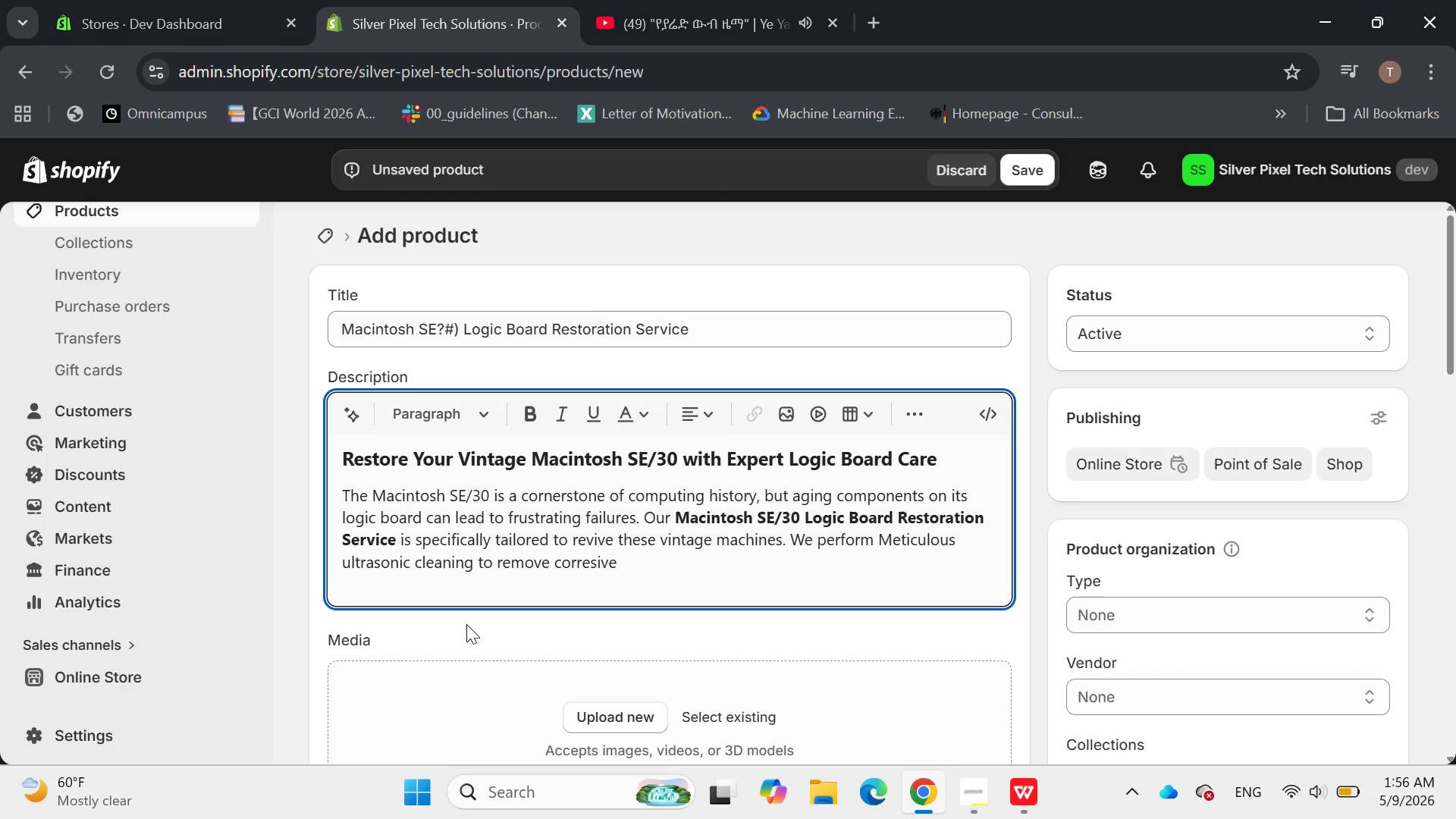 
key(ArrowRight)
 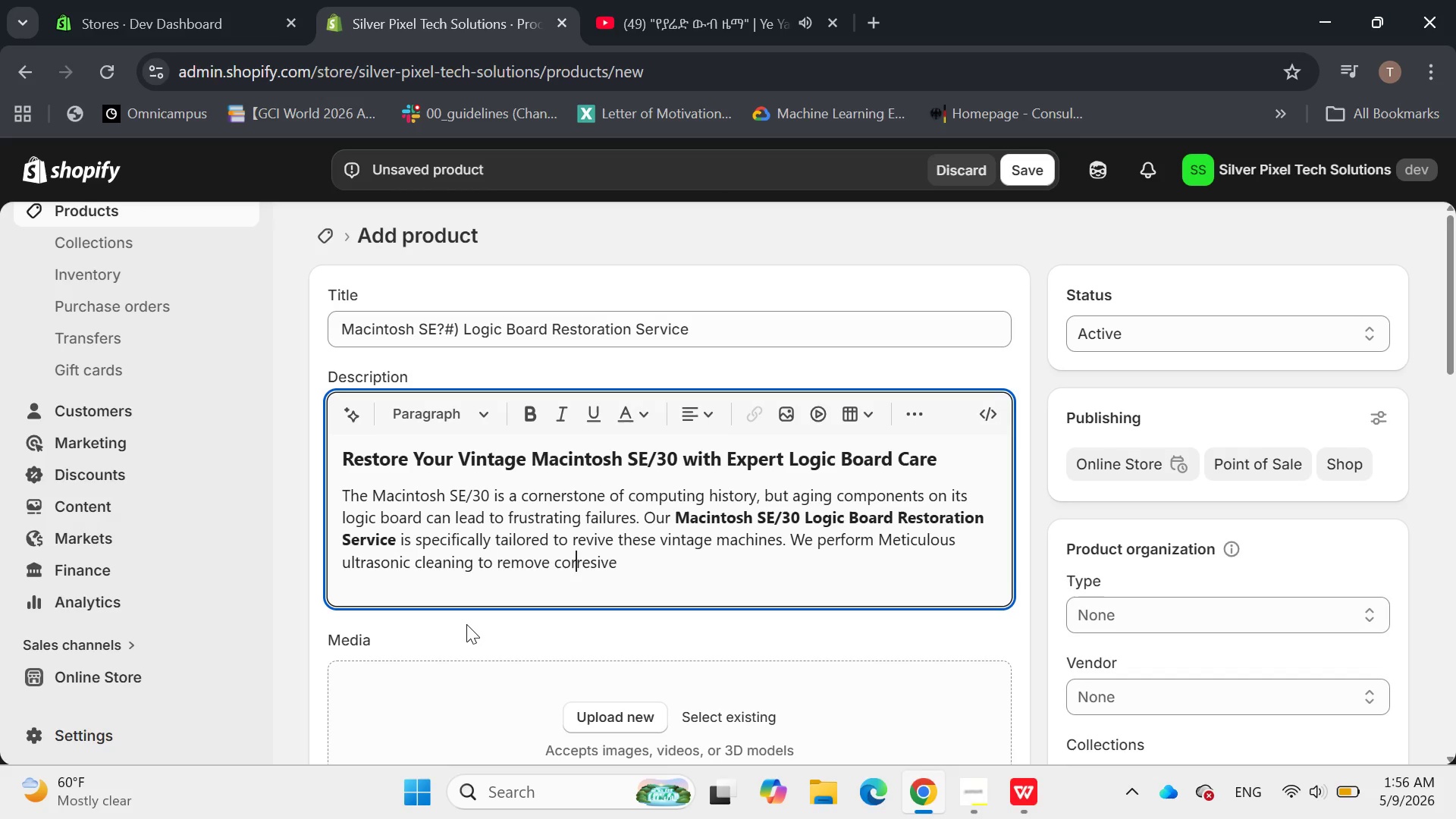 
key(ArrowRight)
 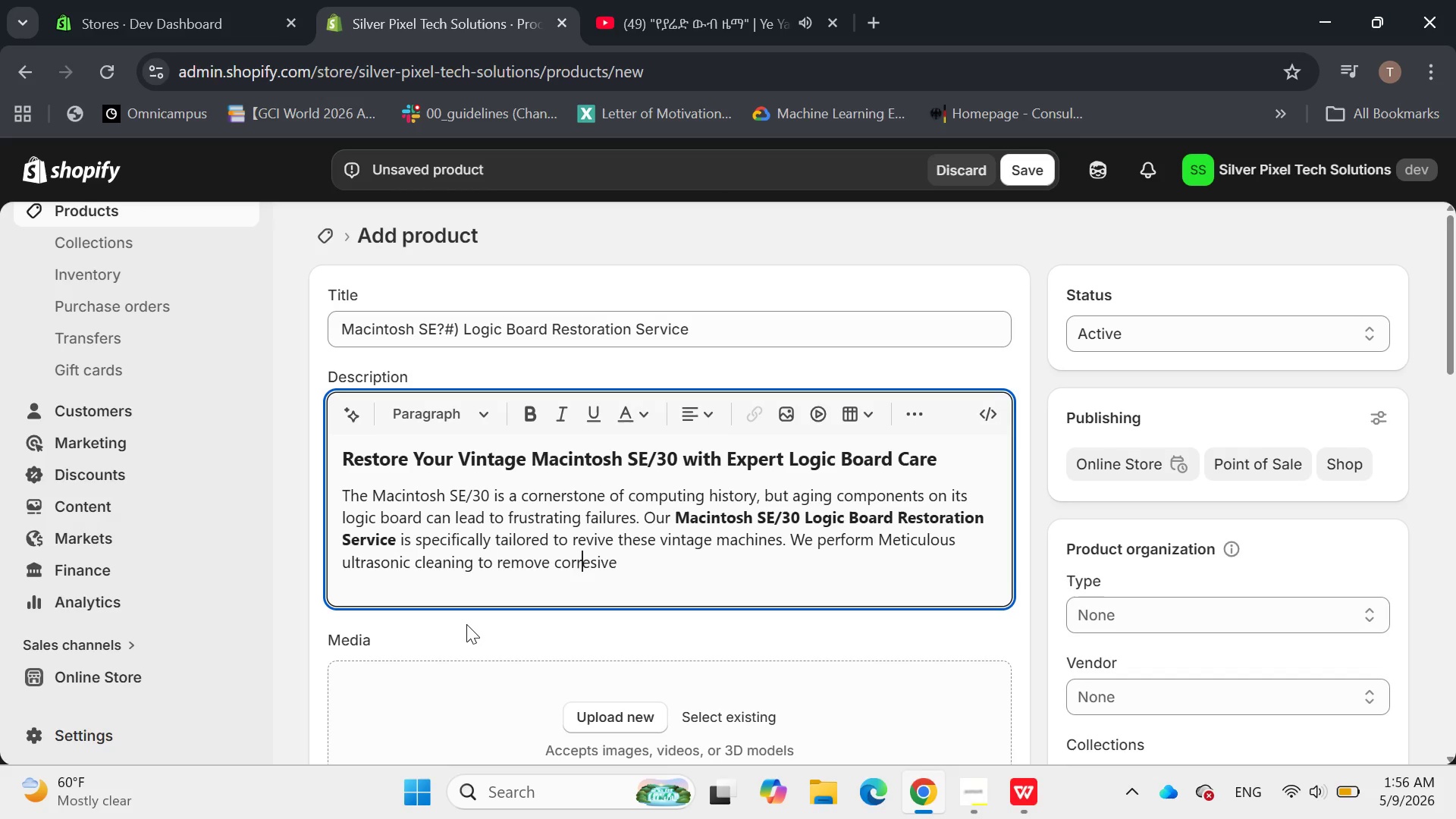 
key(ArrowRight)
 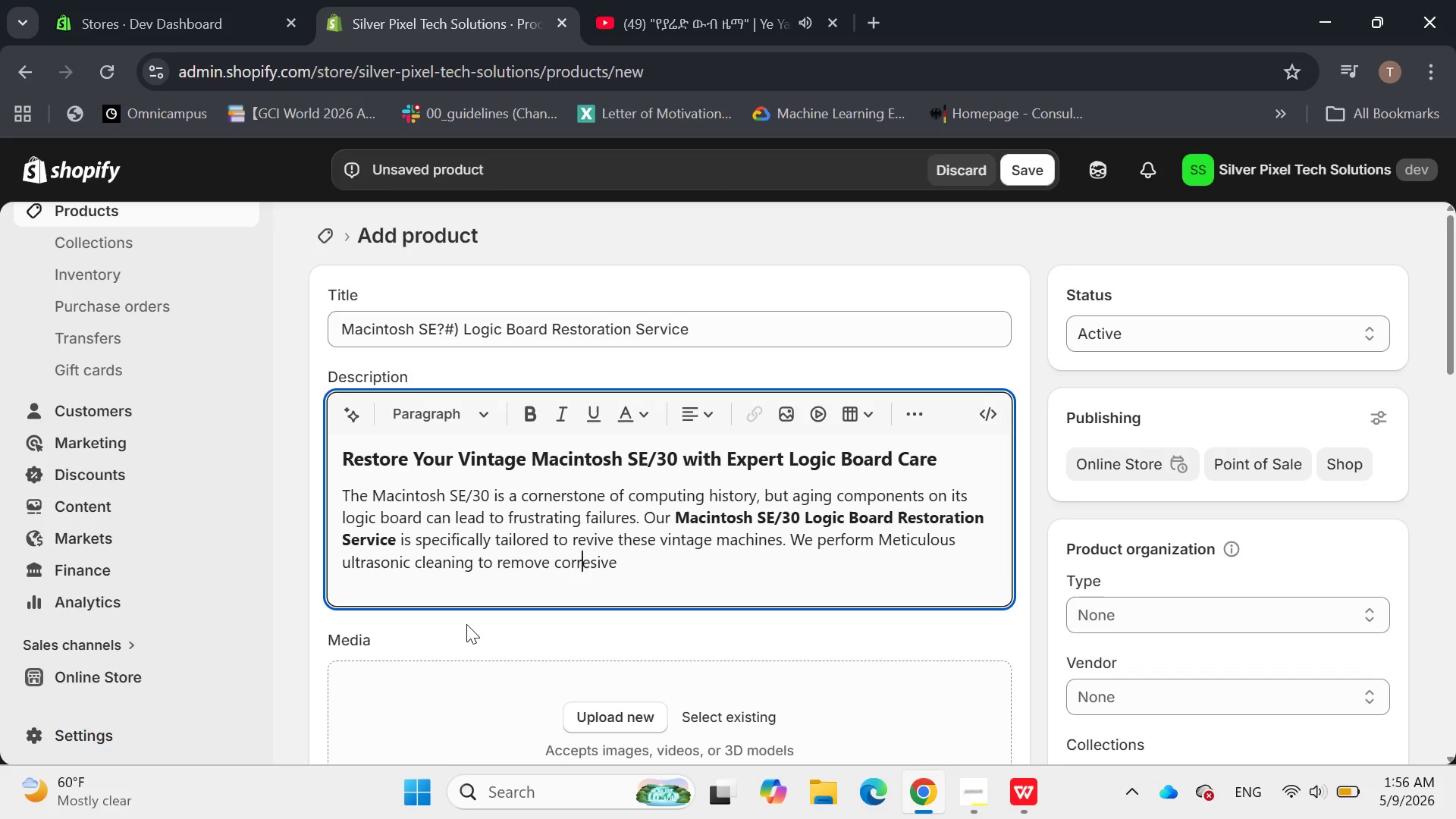 
key(ArrowRight)
 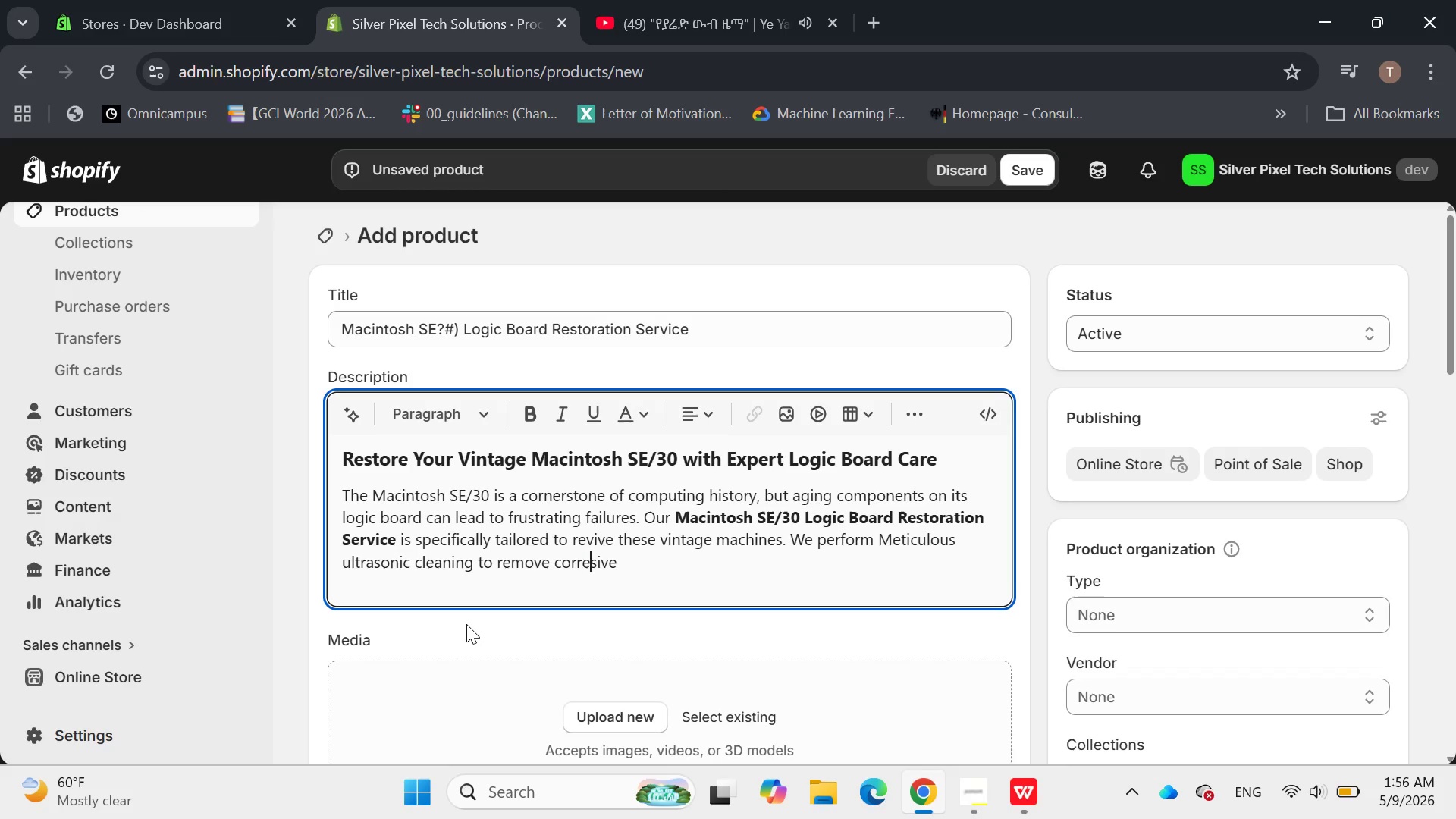 
key(ArrowRight)
 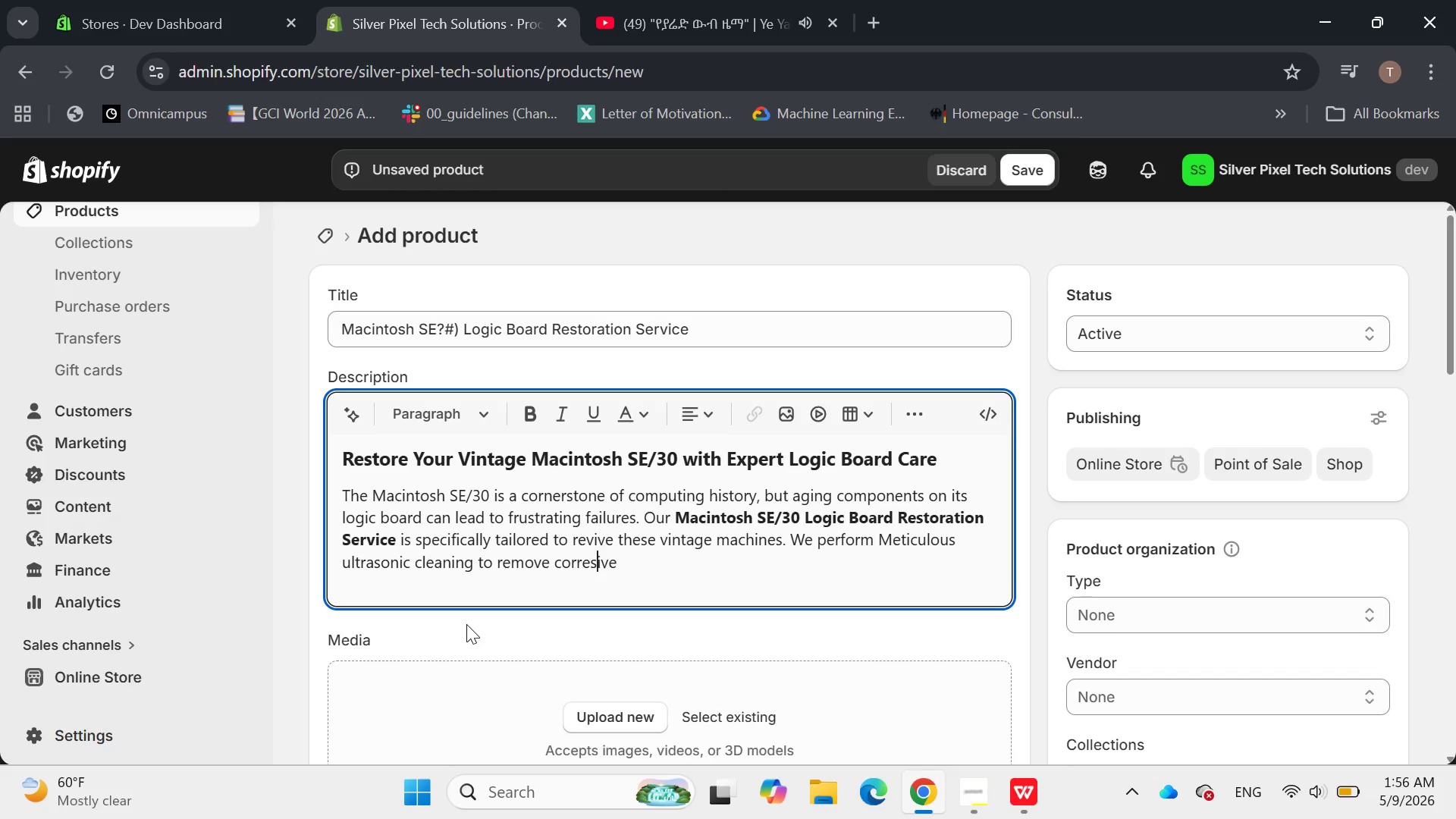 
key(ArrowRight)
 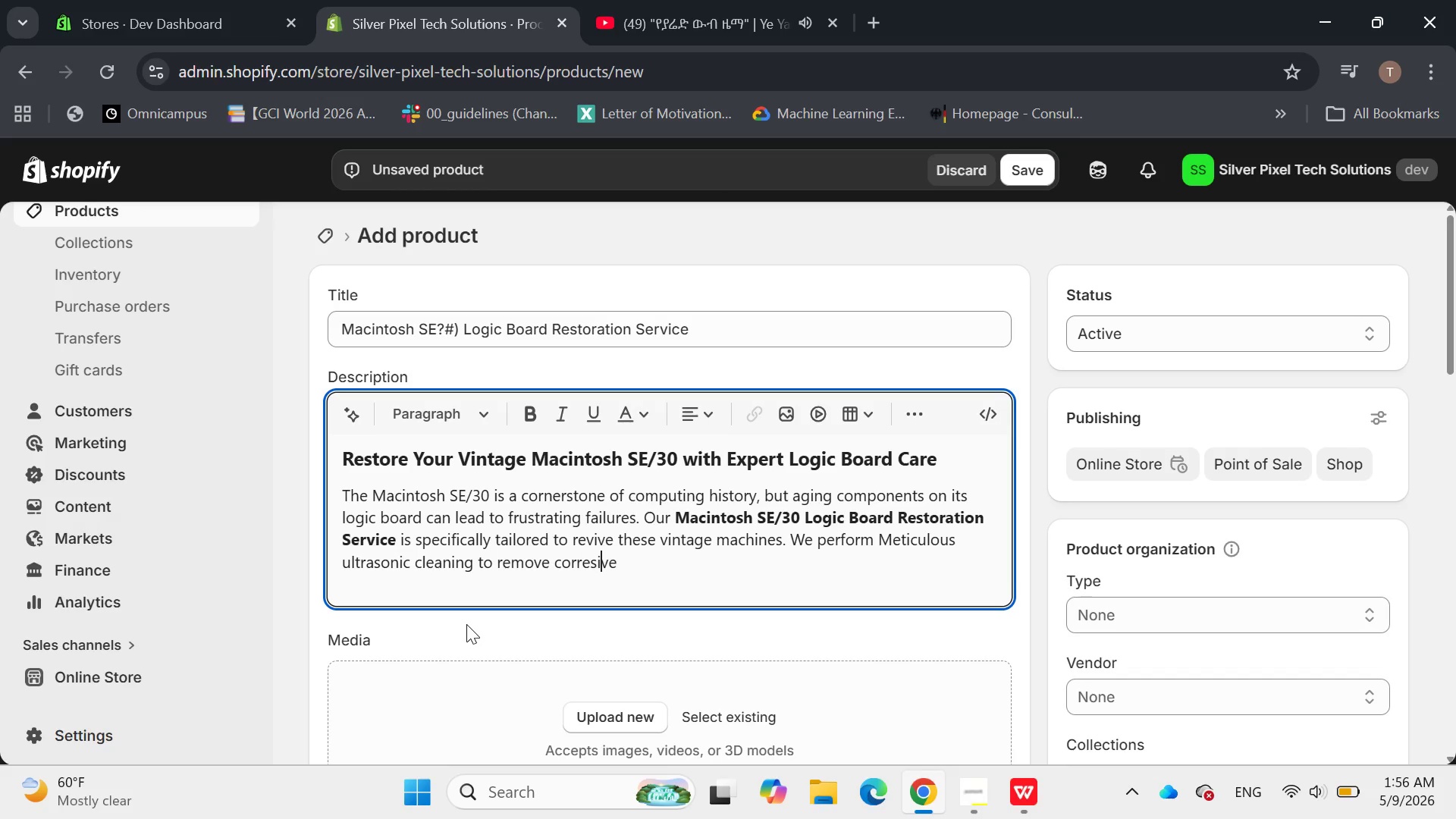 
key(ArrowRight)
 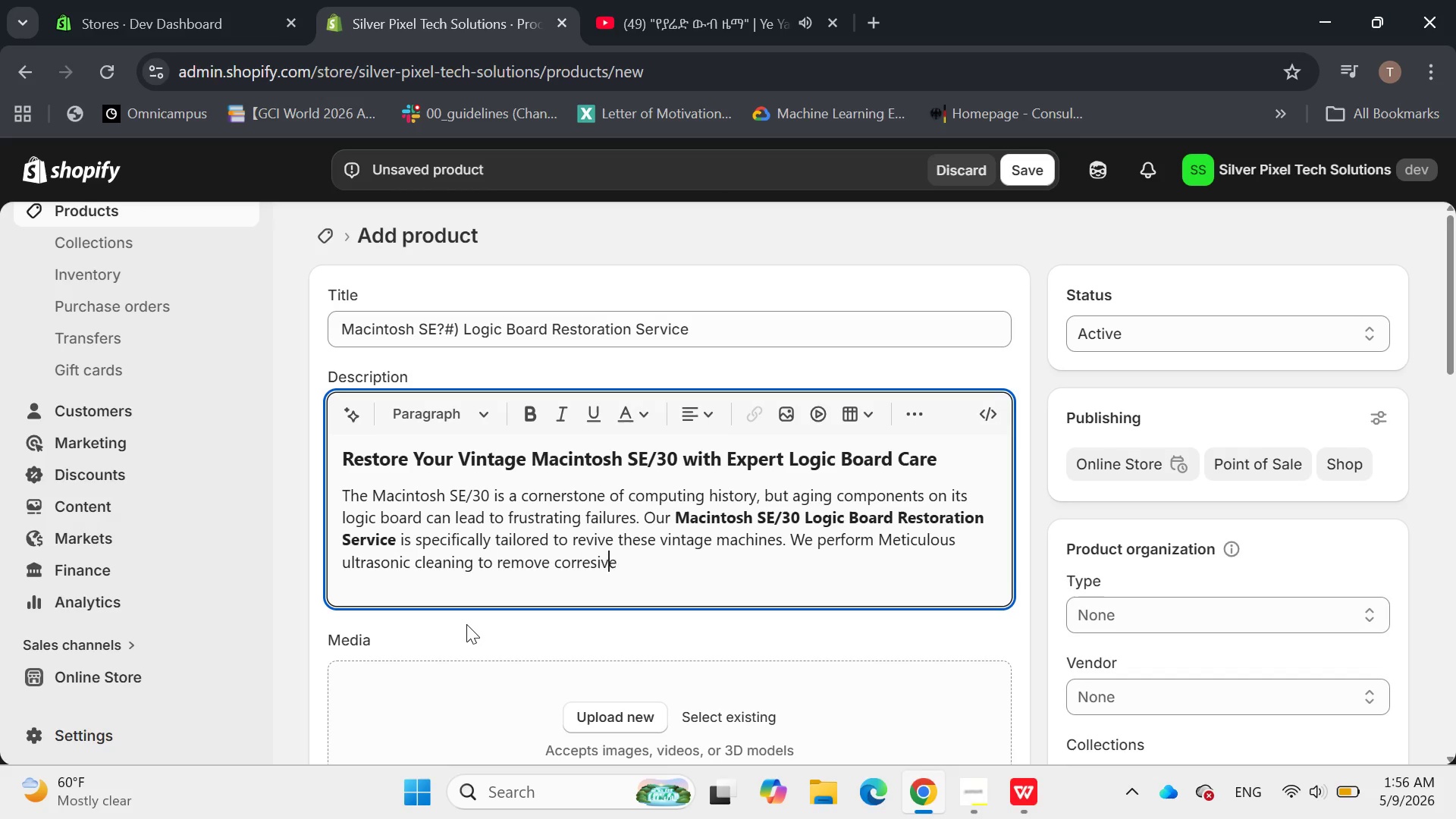 
key(ArrowRight)
 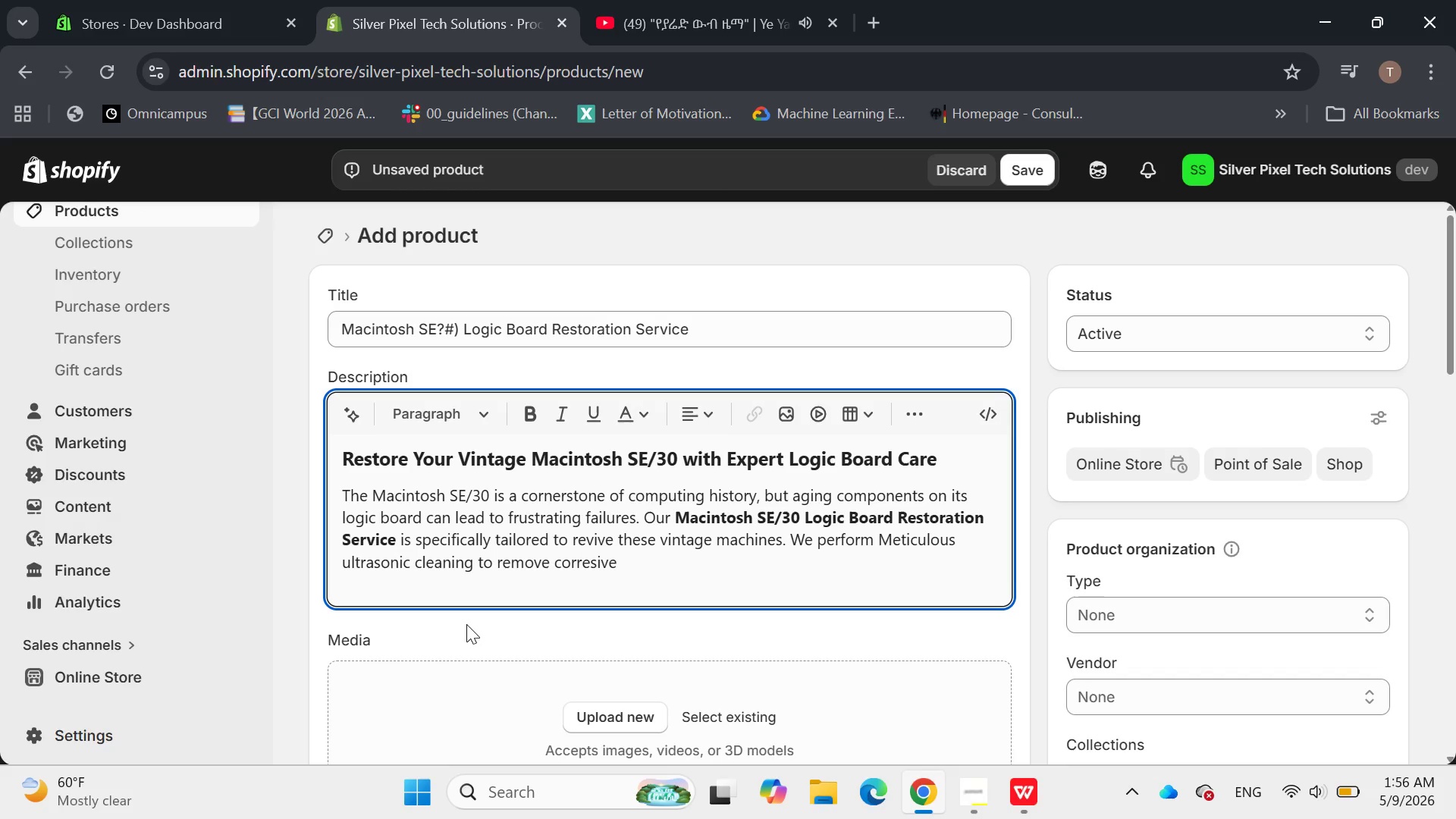 
type( capacitor )
 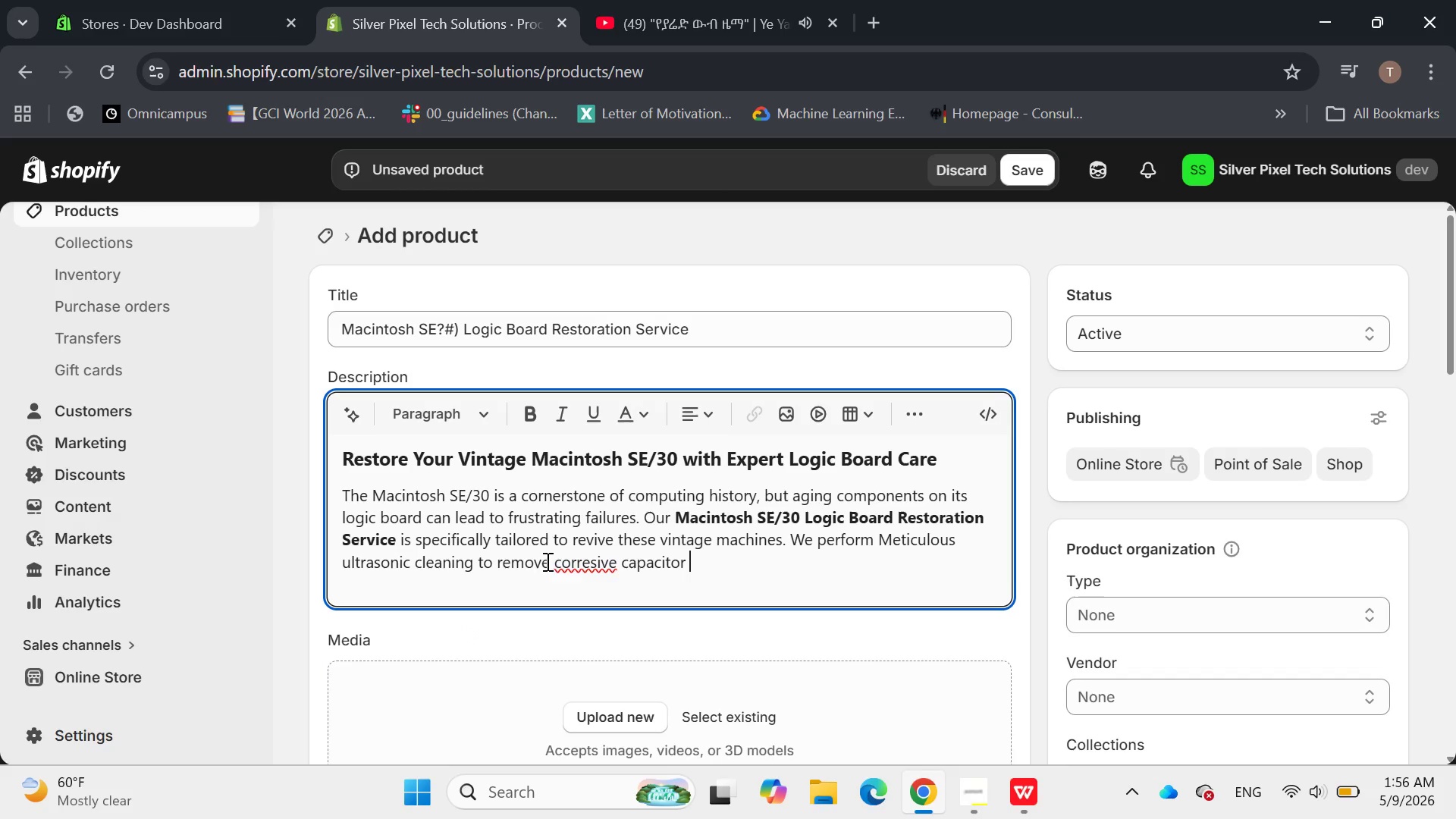 
left_click([581, 564])
 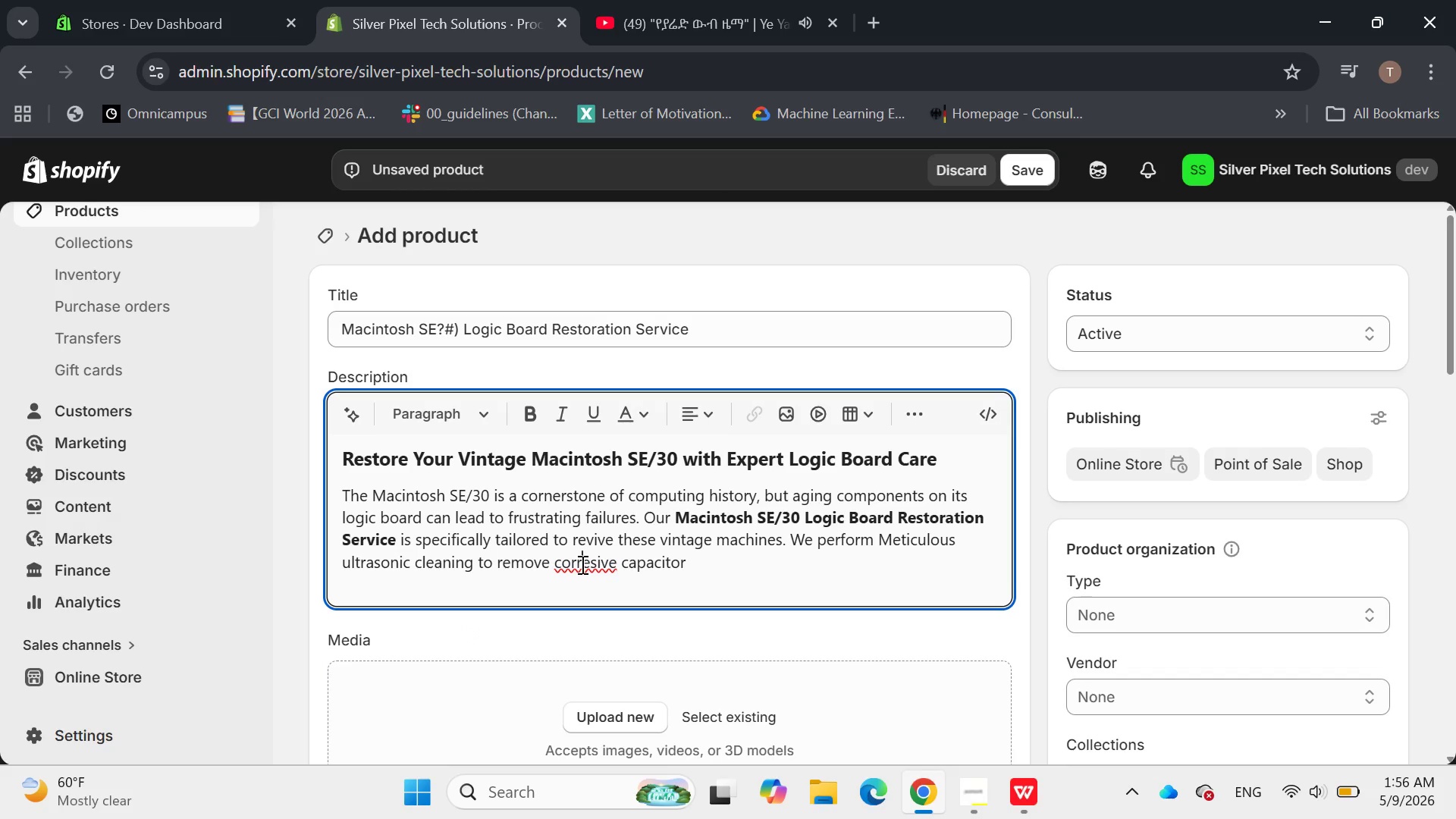 
left_click([588, 564])
 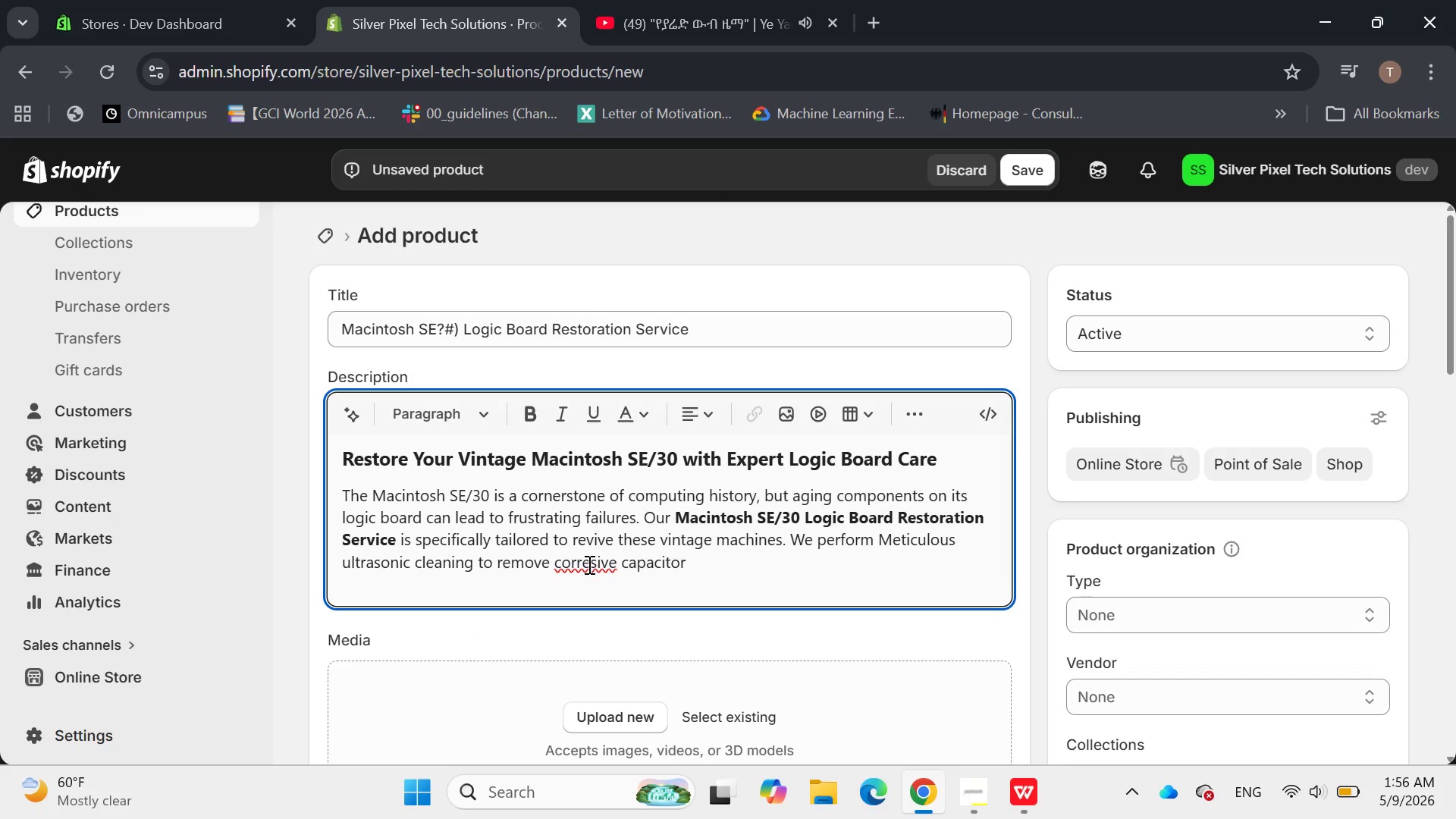 
key(Backspace)
 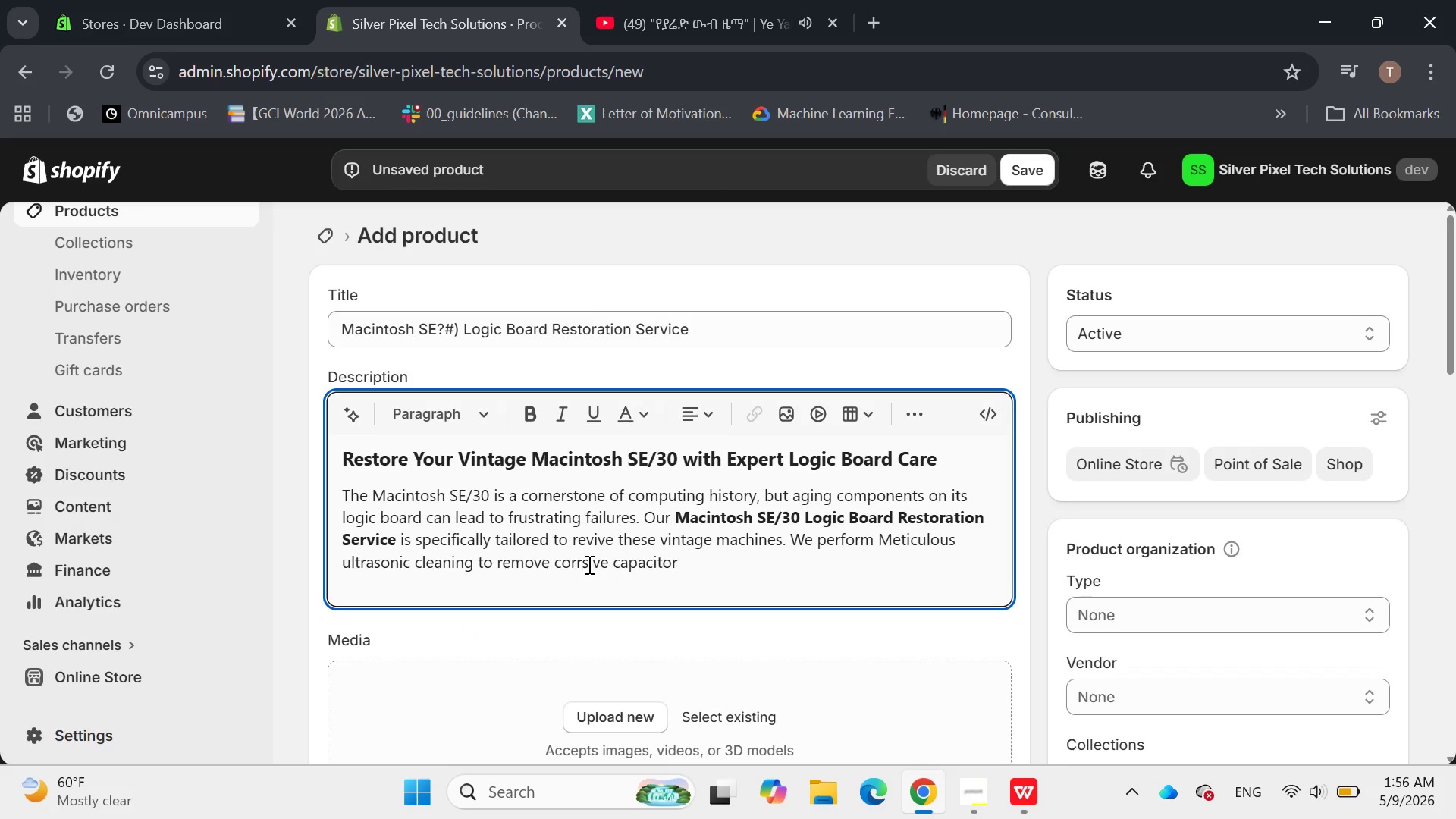 
key(O)
 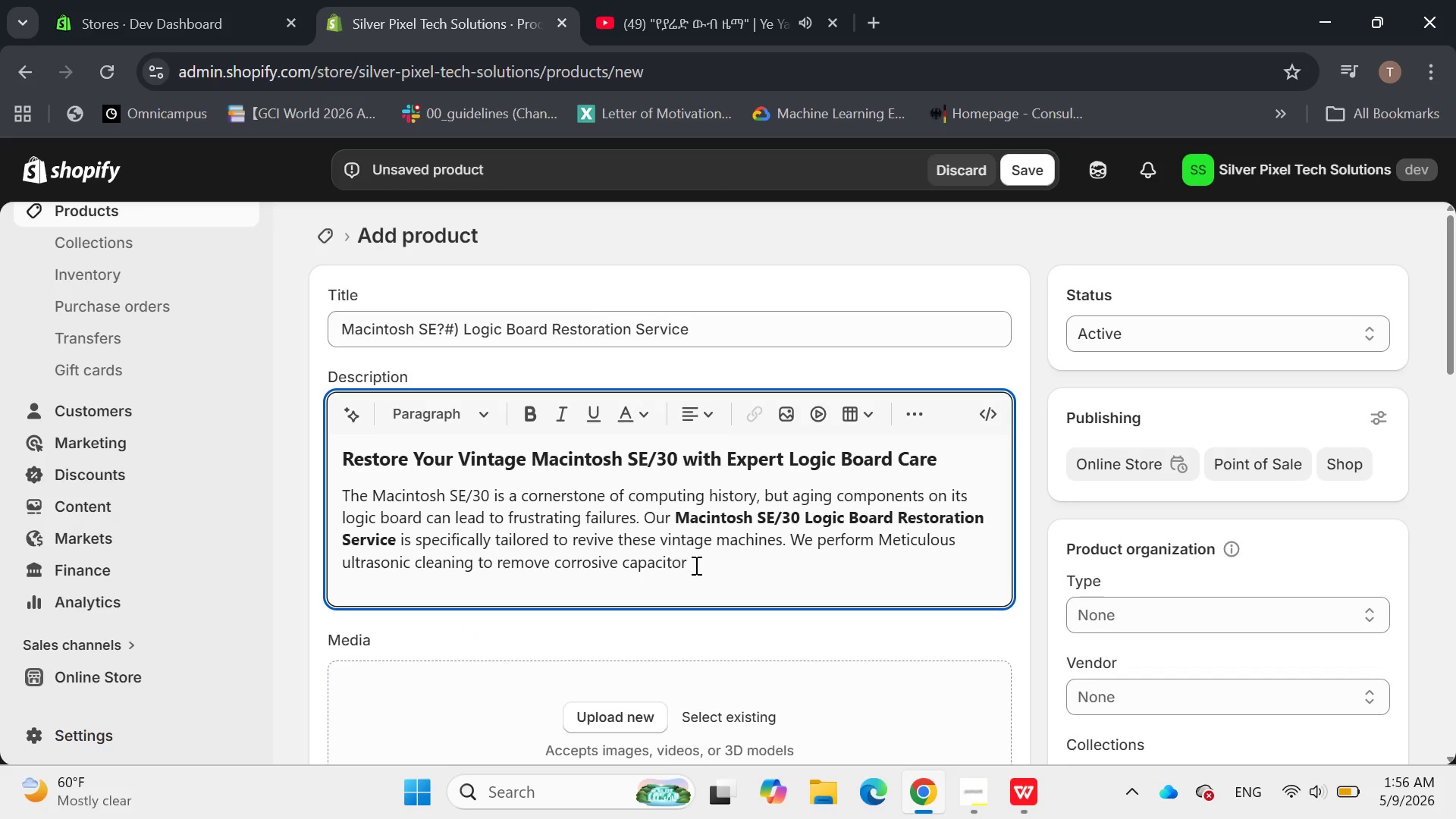 
left_click([703, 565])
 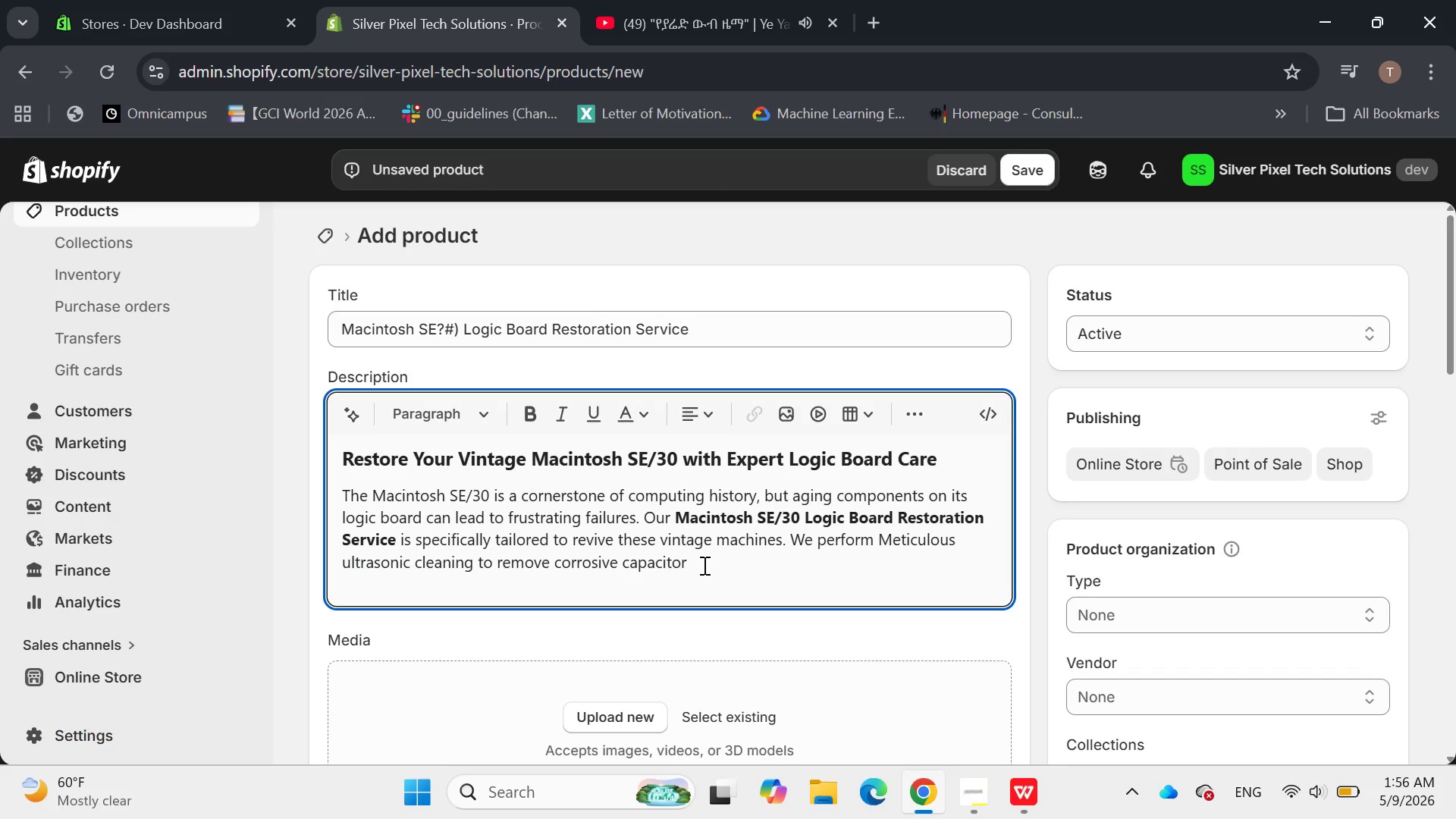 
wait(5.23)
 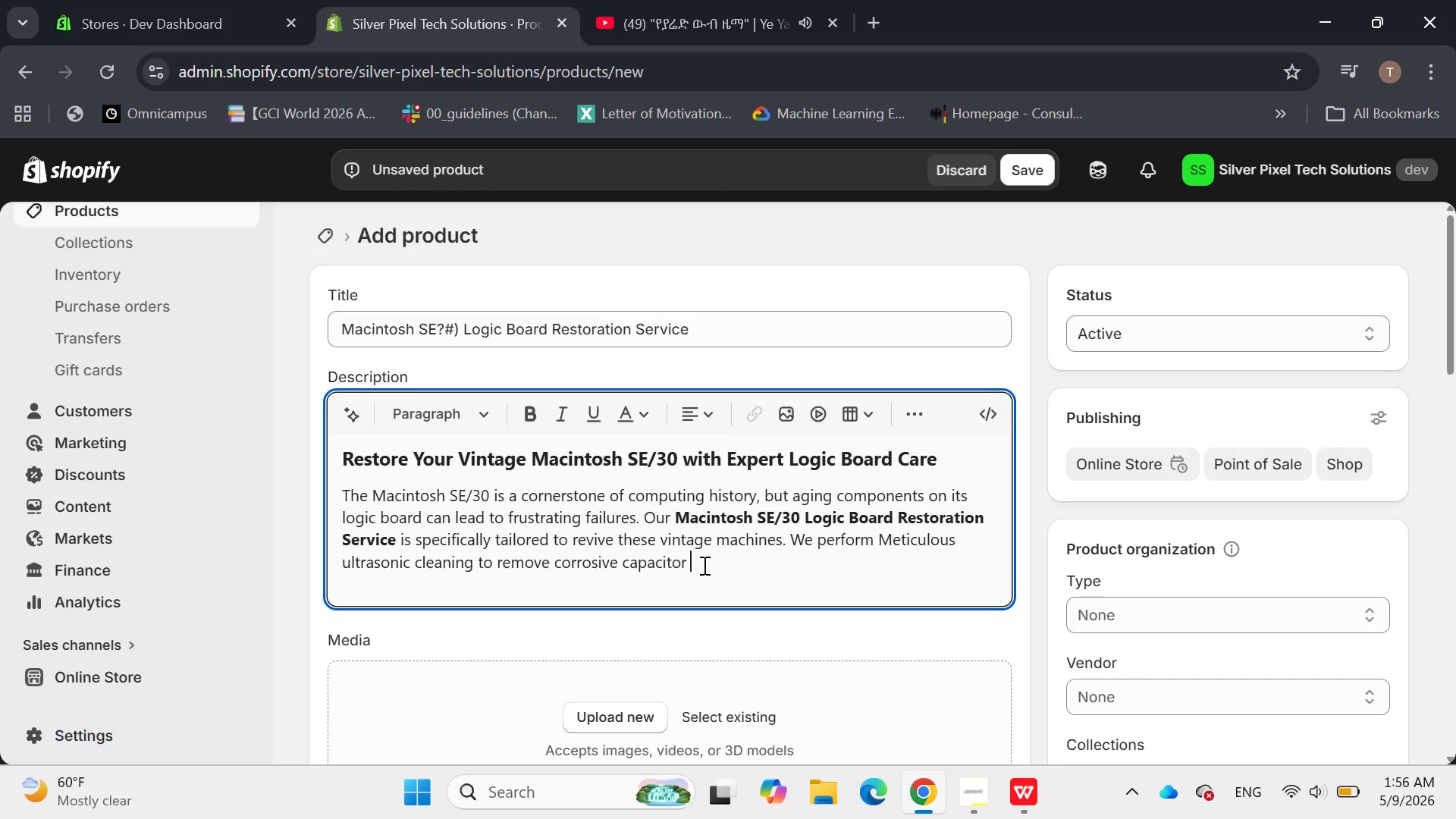 
type(leakageand)
 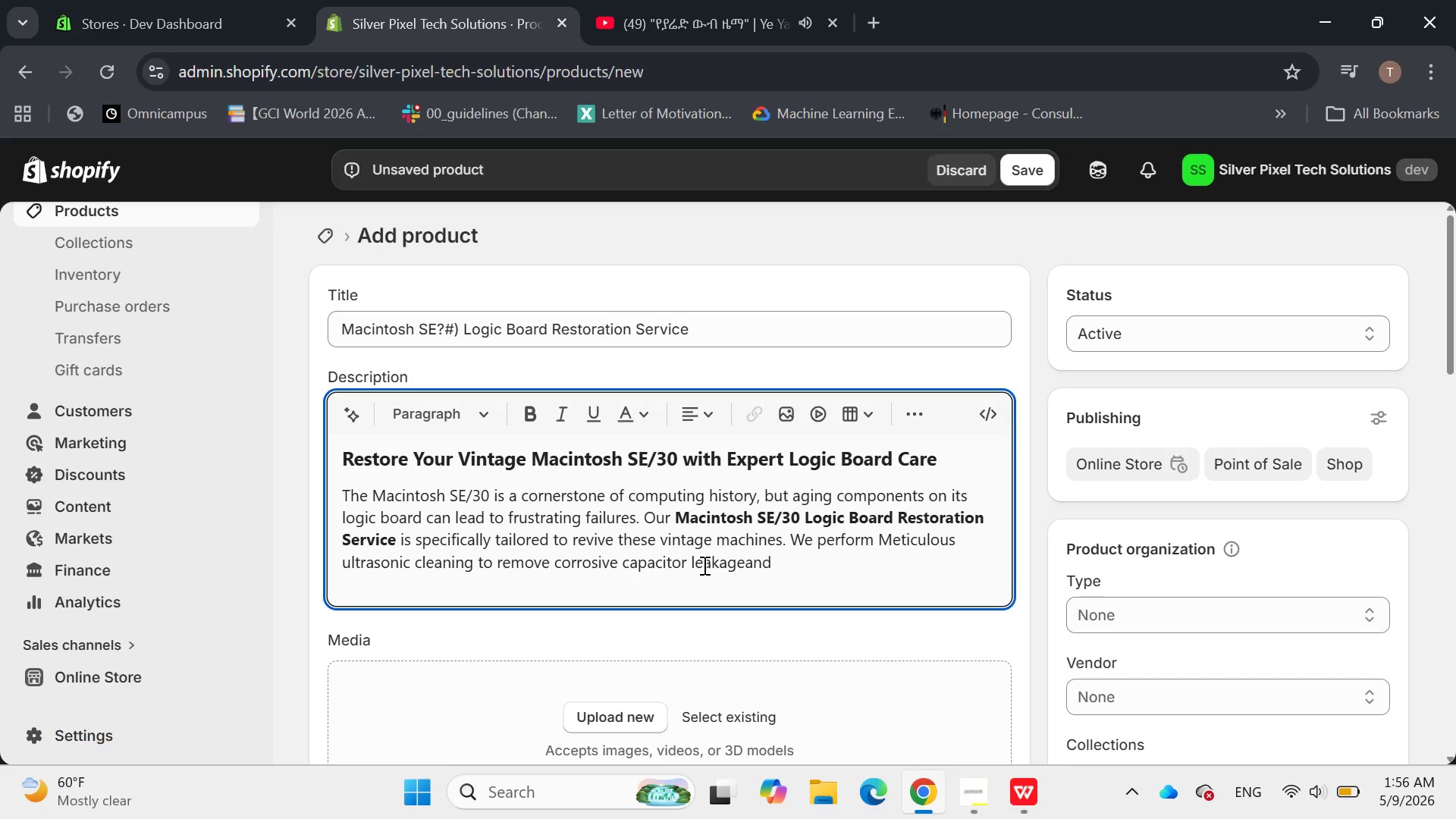 
key(ArrowLeft)
 